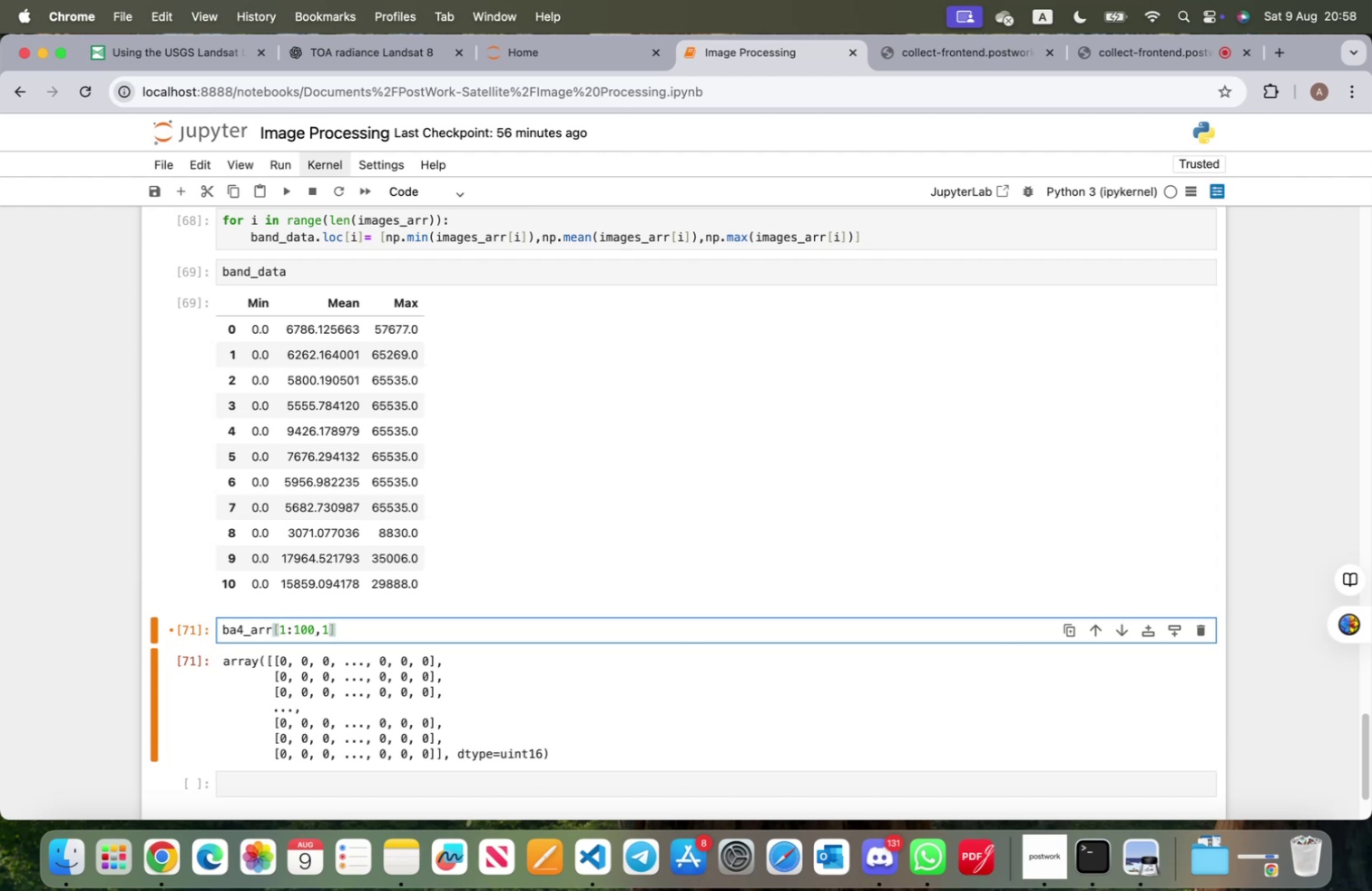 
key(Shift+Enter)
 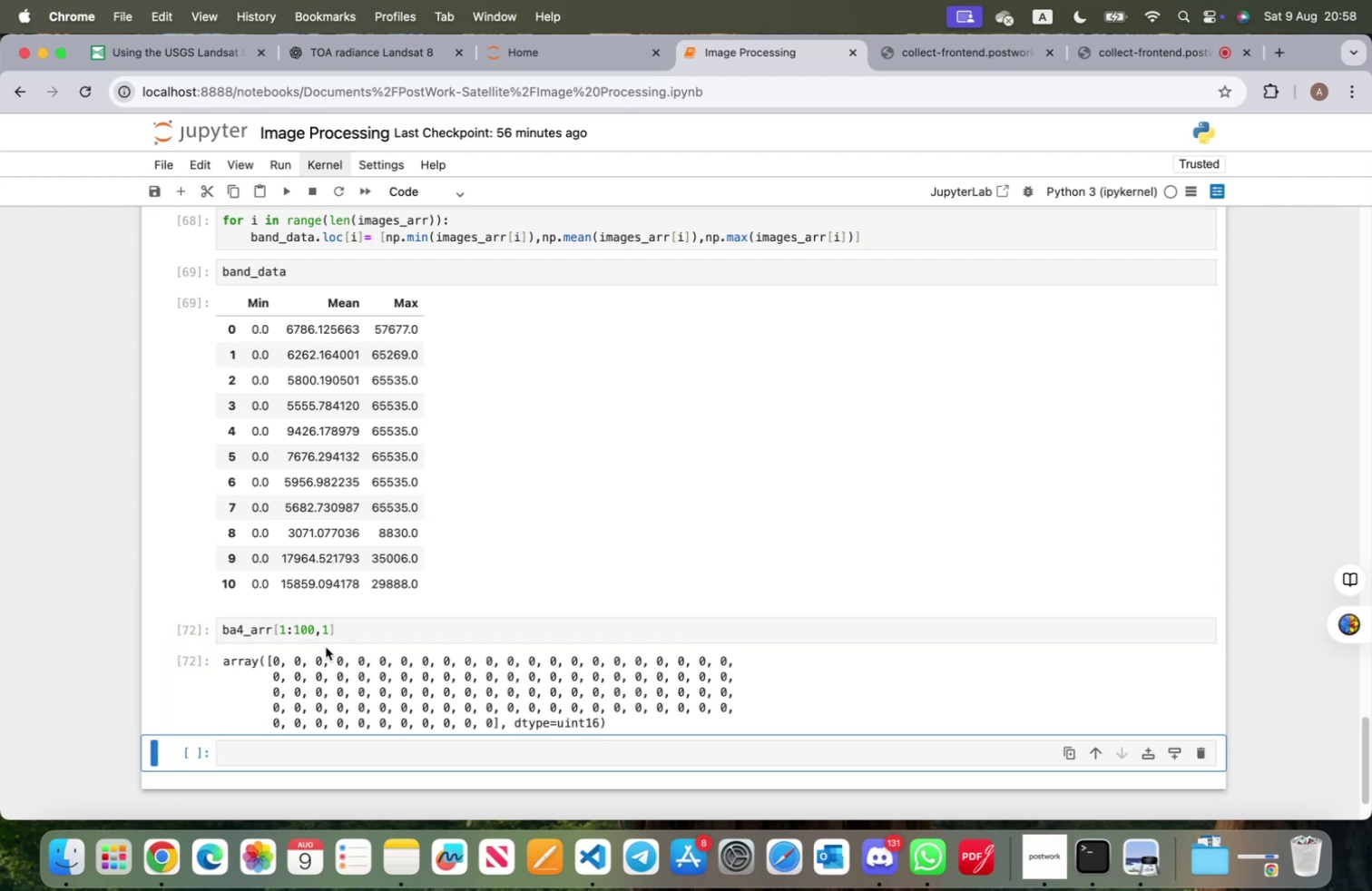 
left_click([330, 630])
 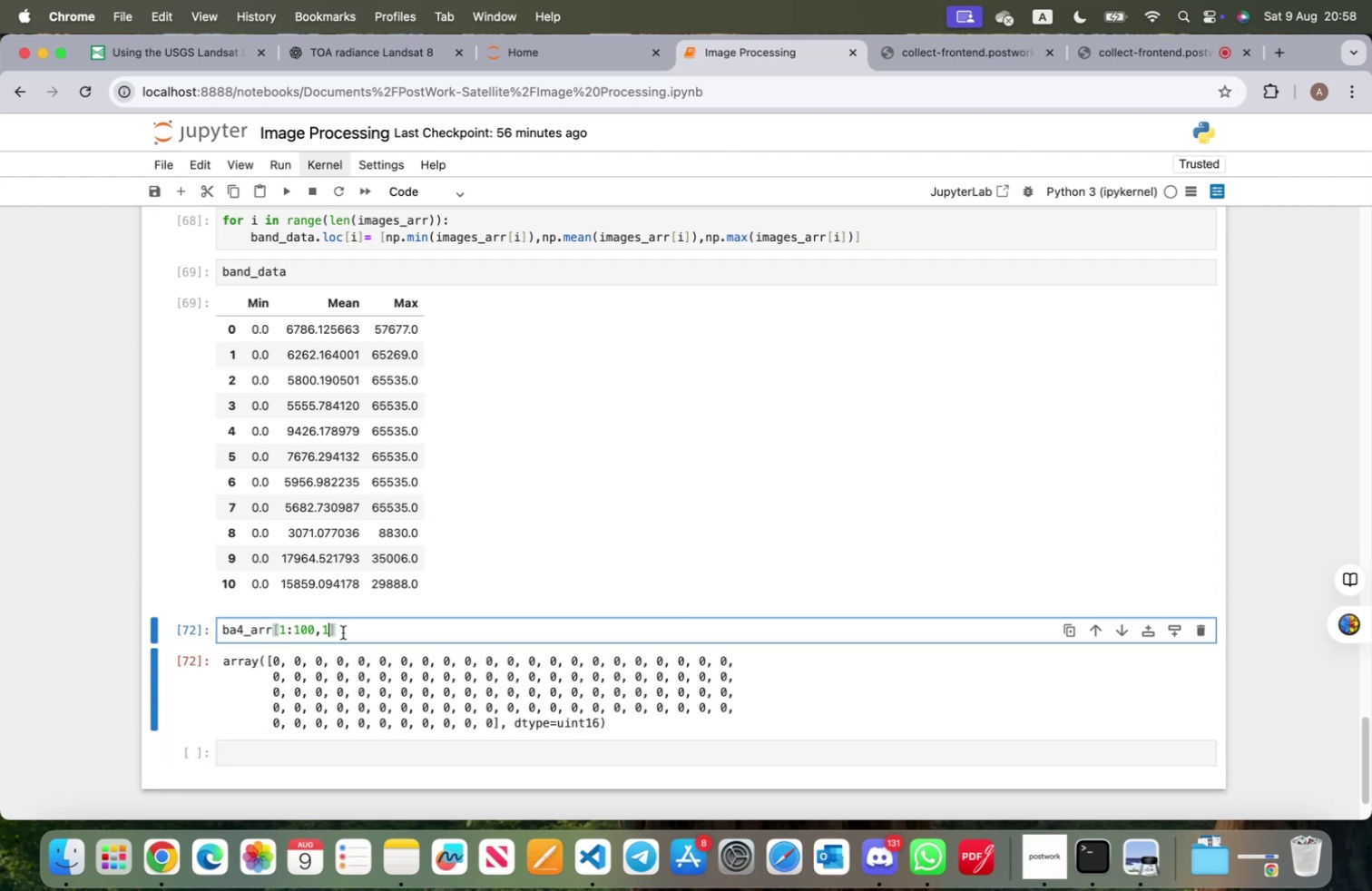 
key(Backspace)
type(100)
 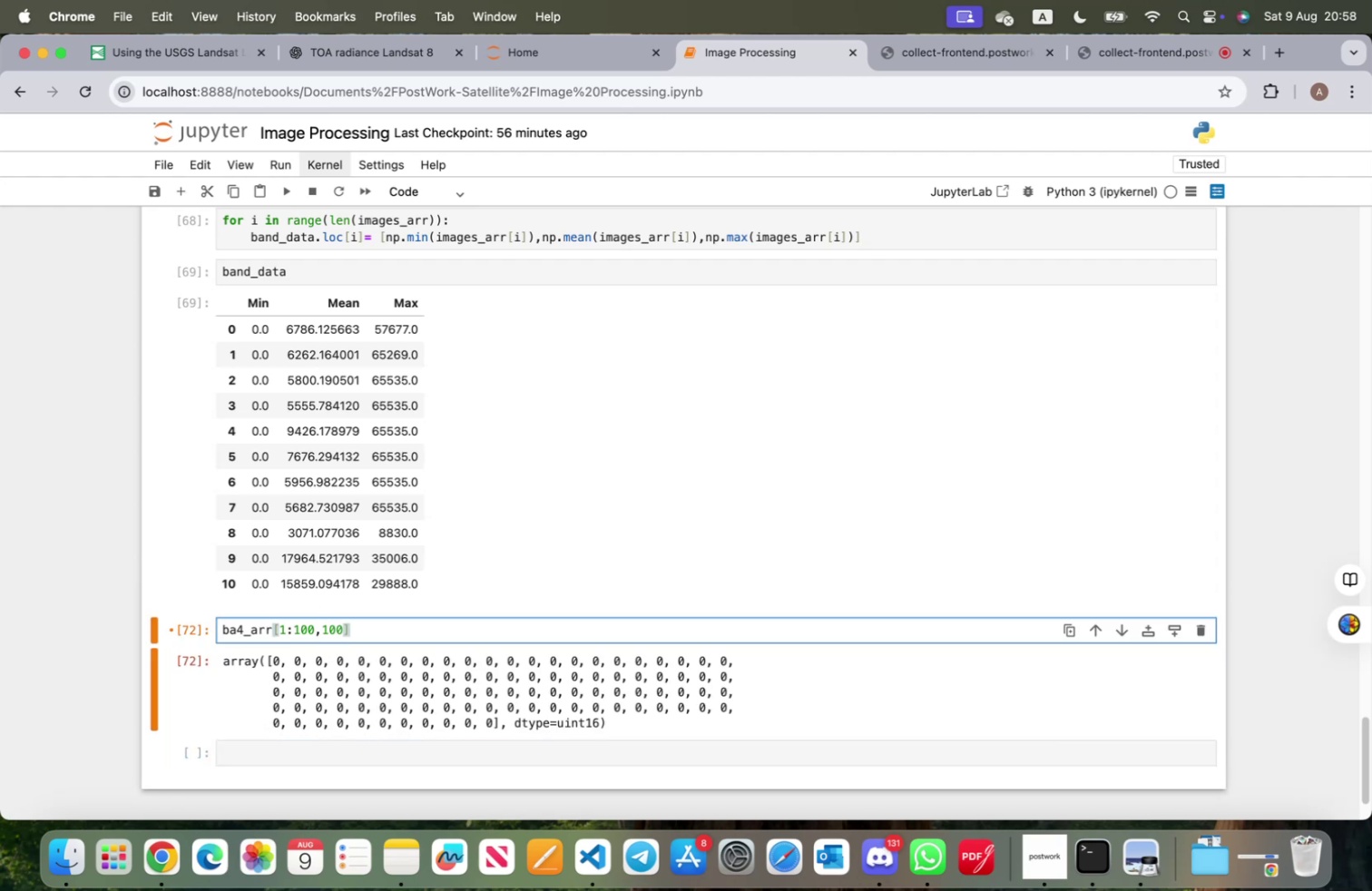 
key(Shift+Enter)
 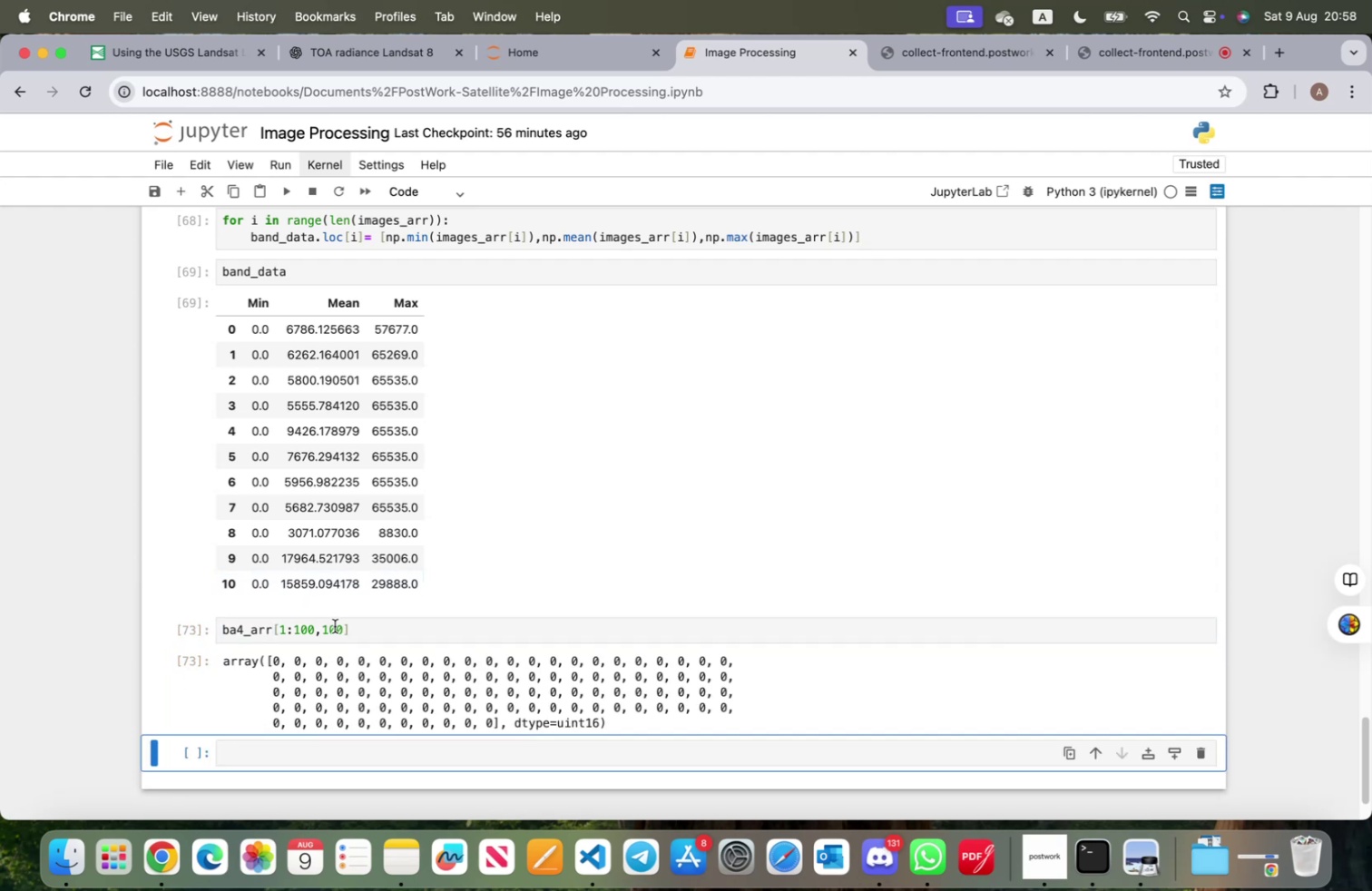 
left_click([330, 628])
 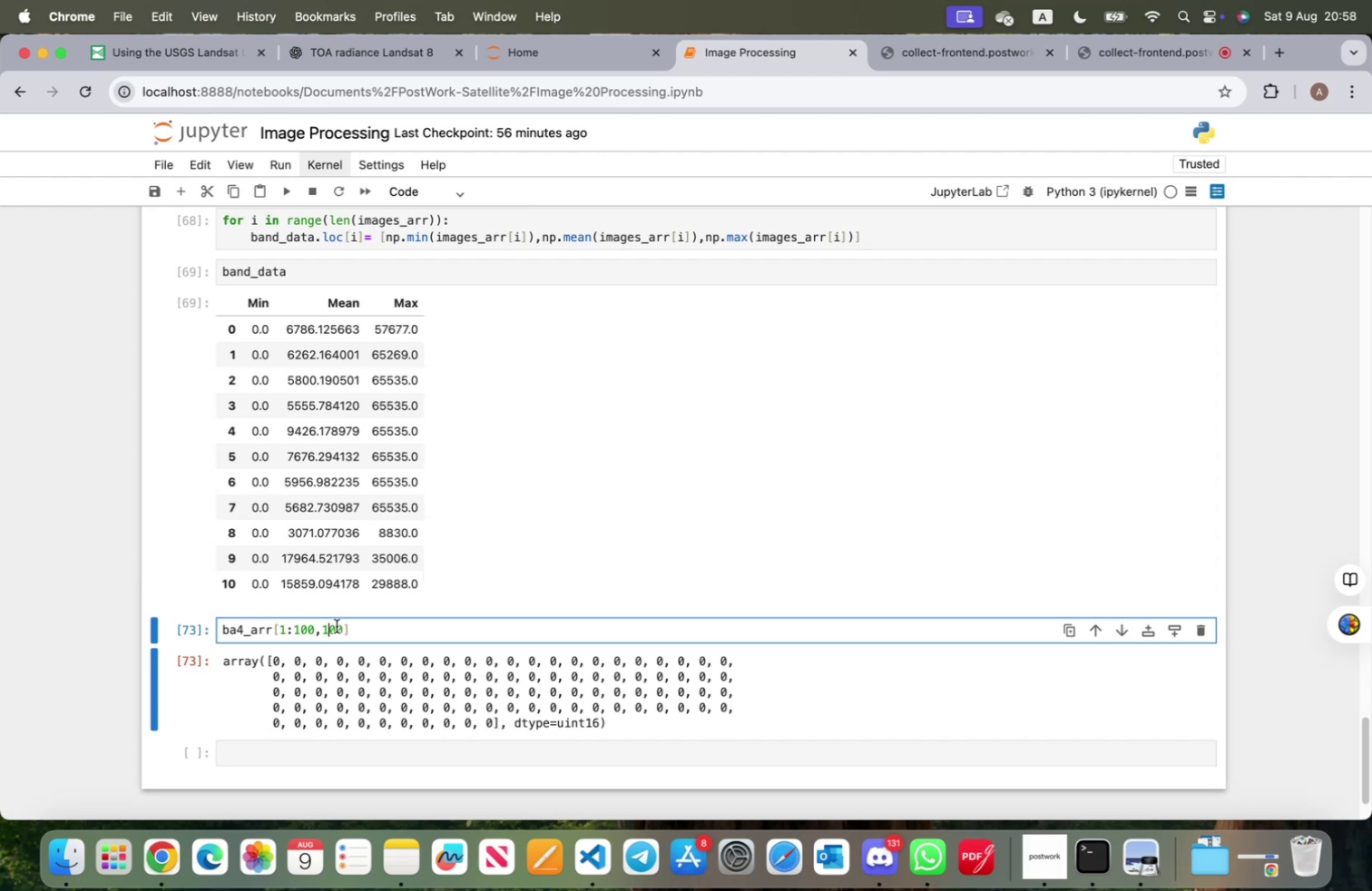 
key(Backspace)
 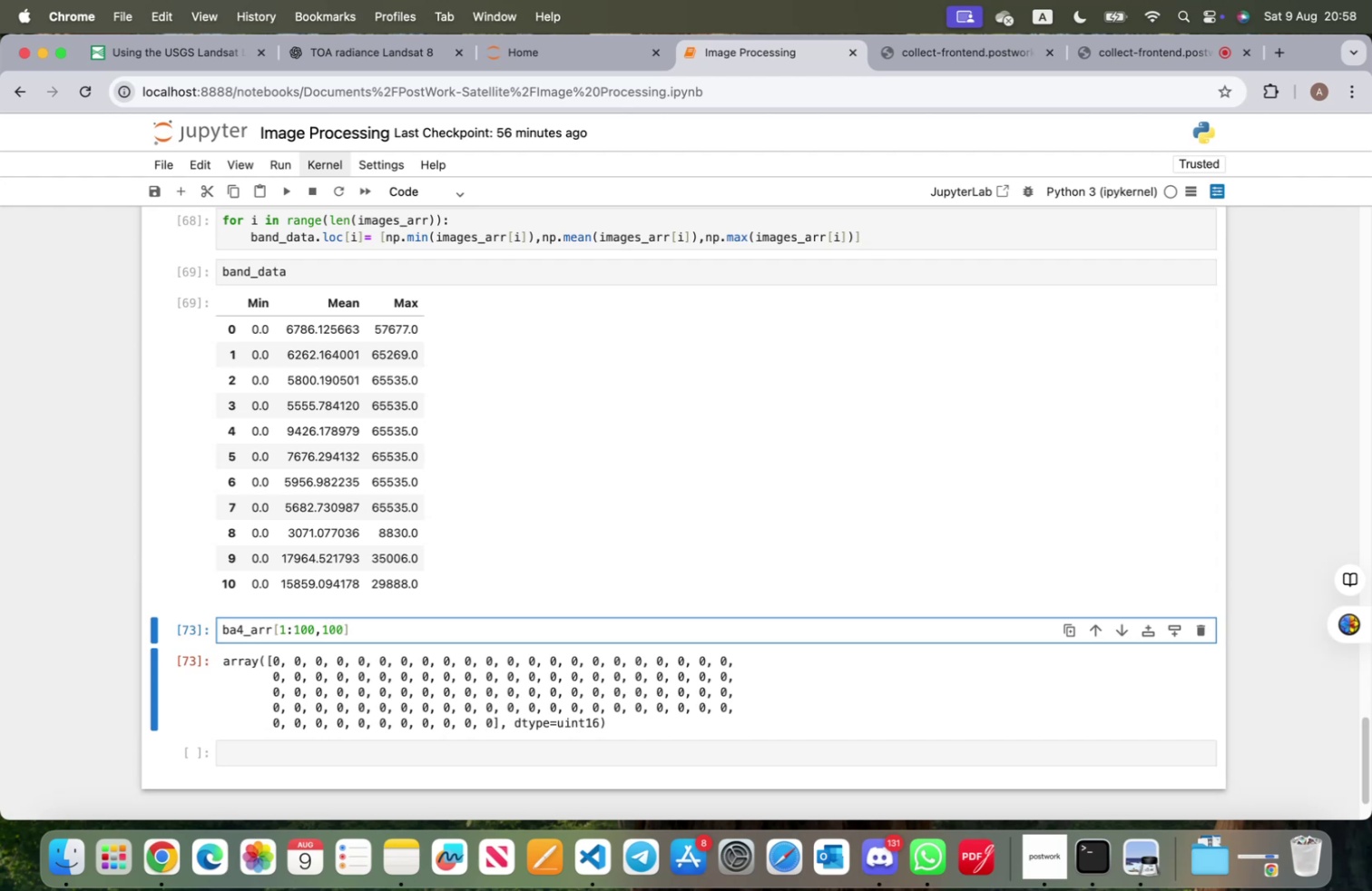 
key(2)
 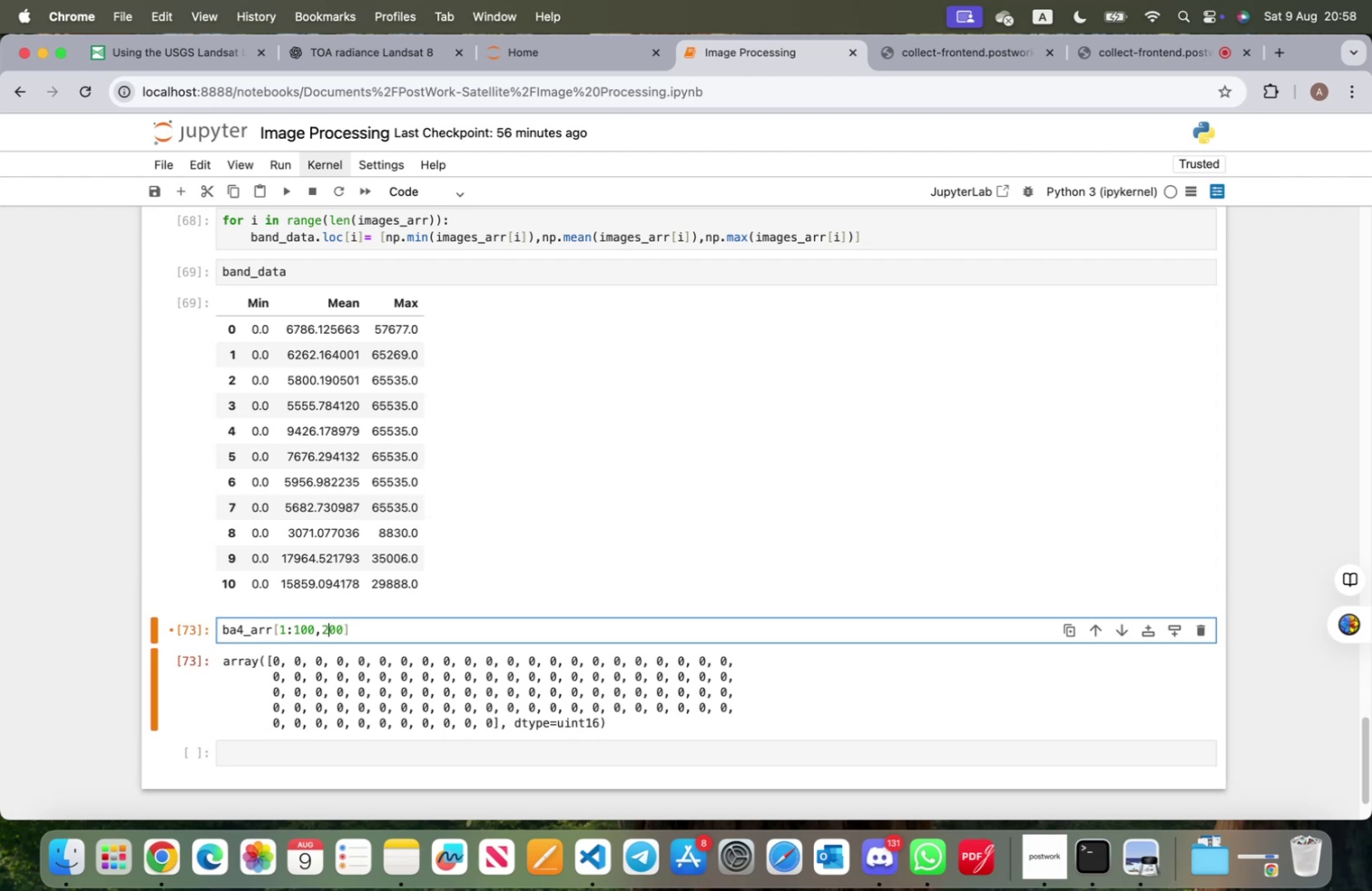 
key(Shift+ShiftRight)
 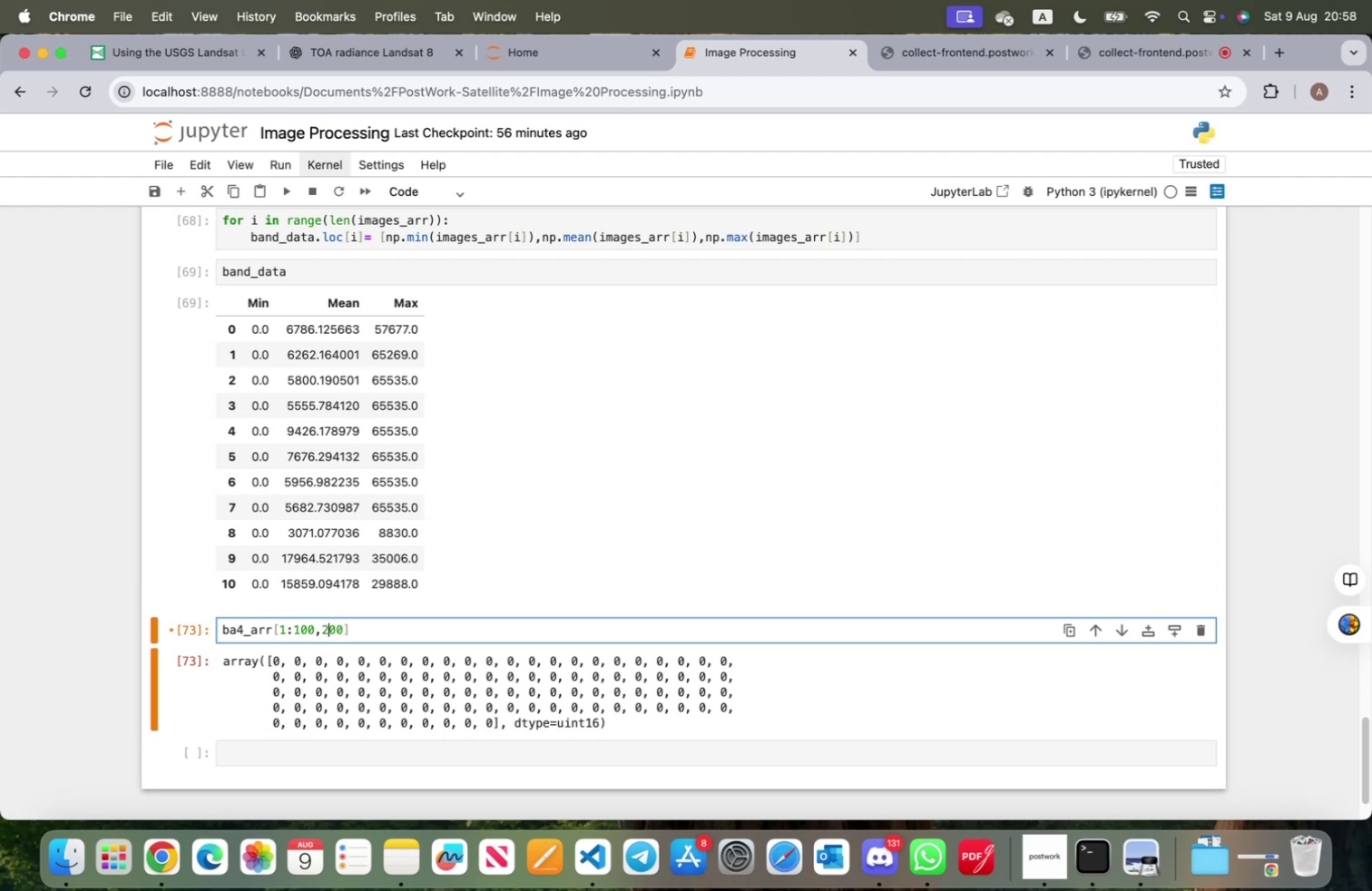 
key(Shift+Enter)
 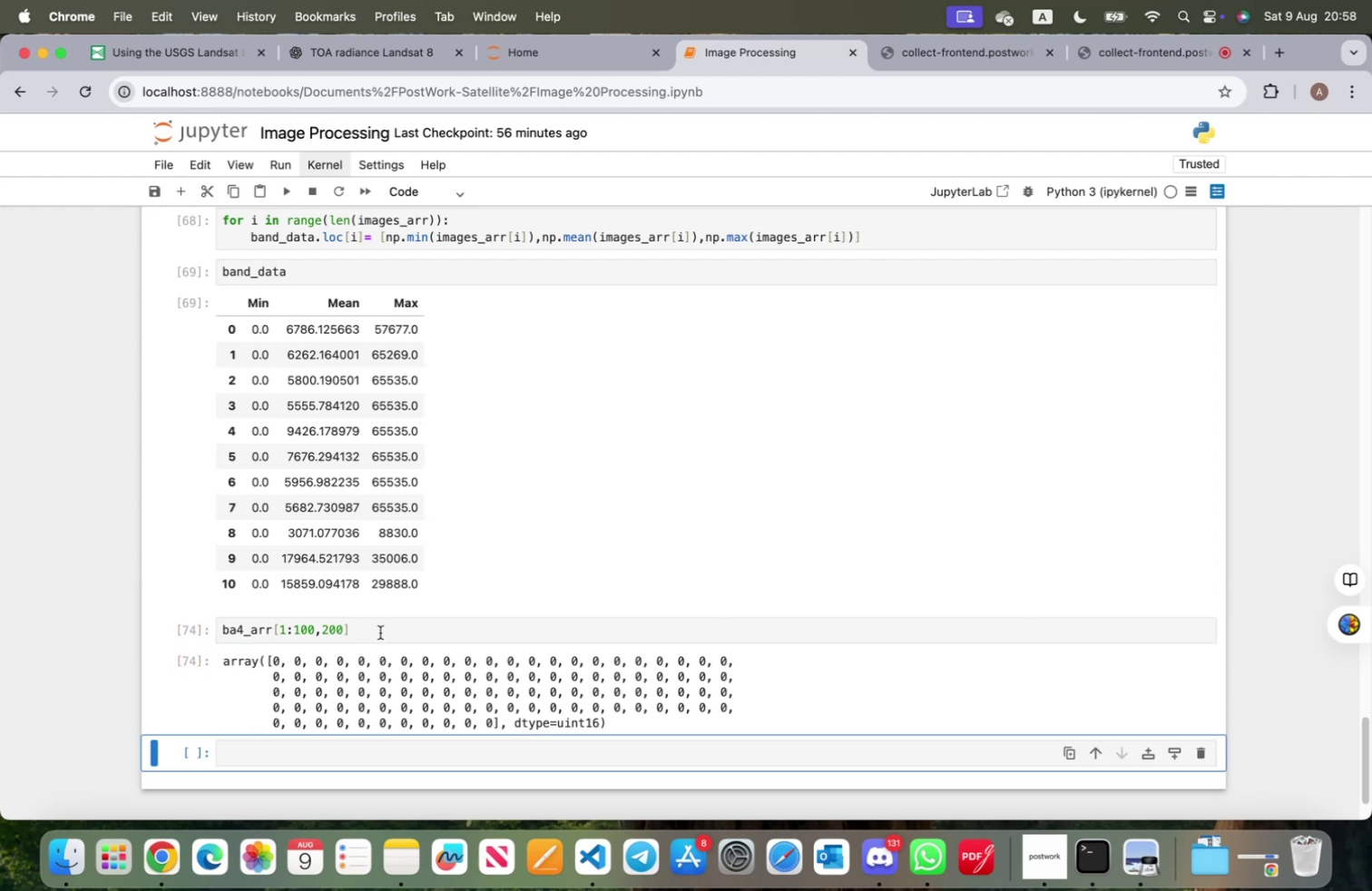 
wait(8.44)
 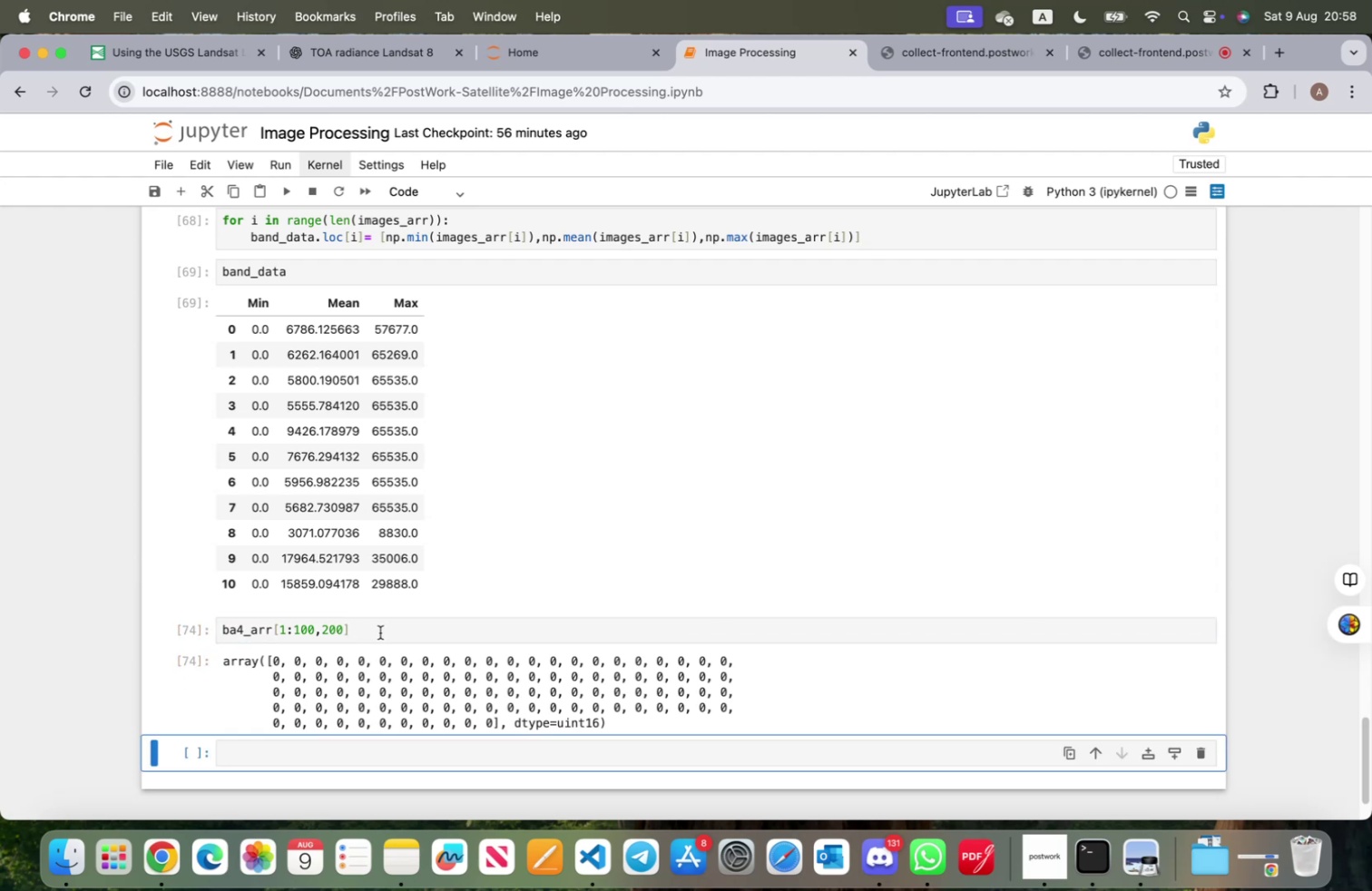 
left_click([344, 631])
 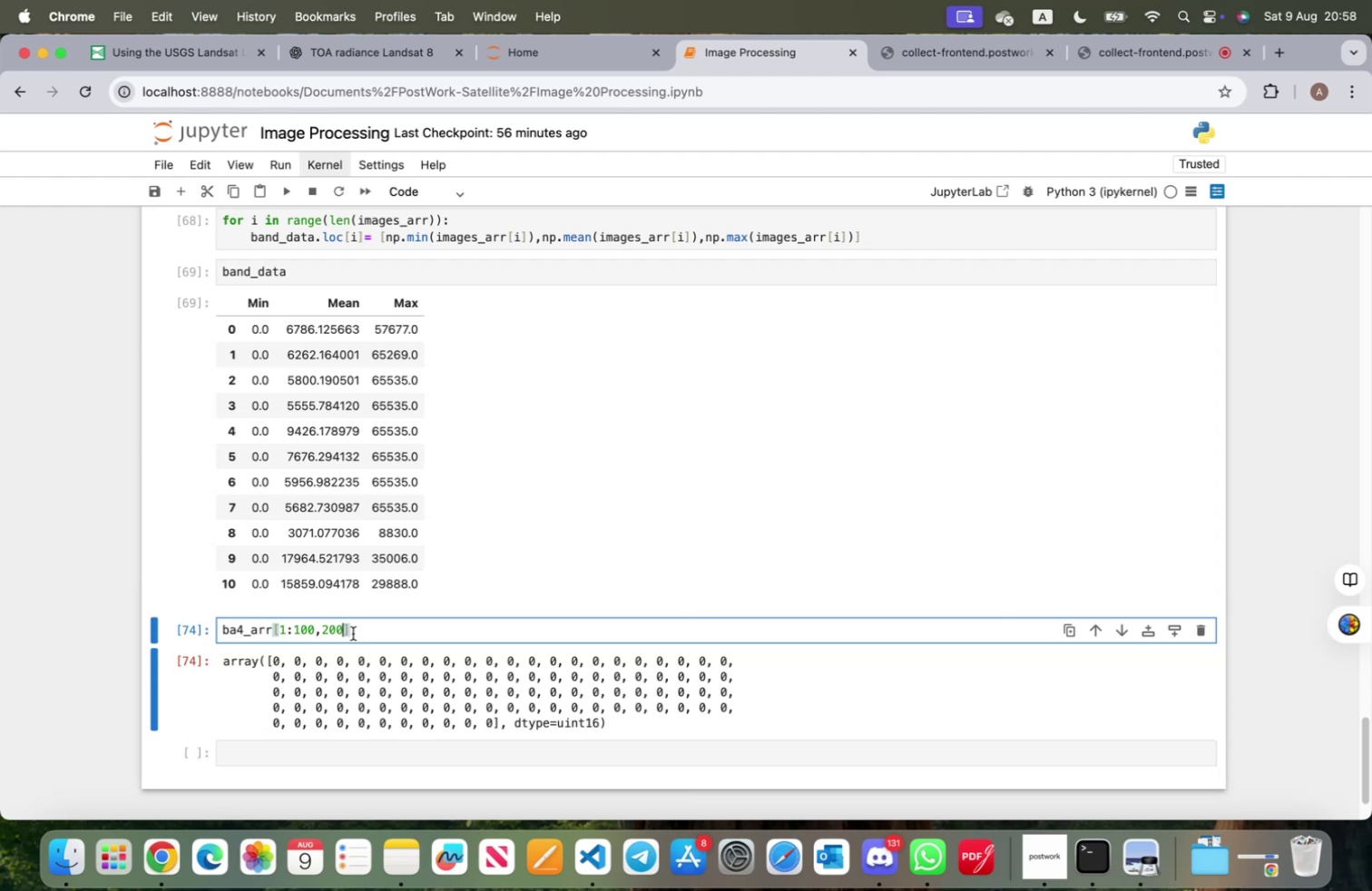 
key(Backspace)
 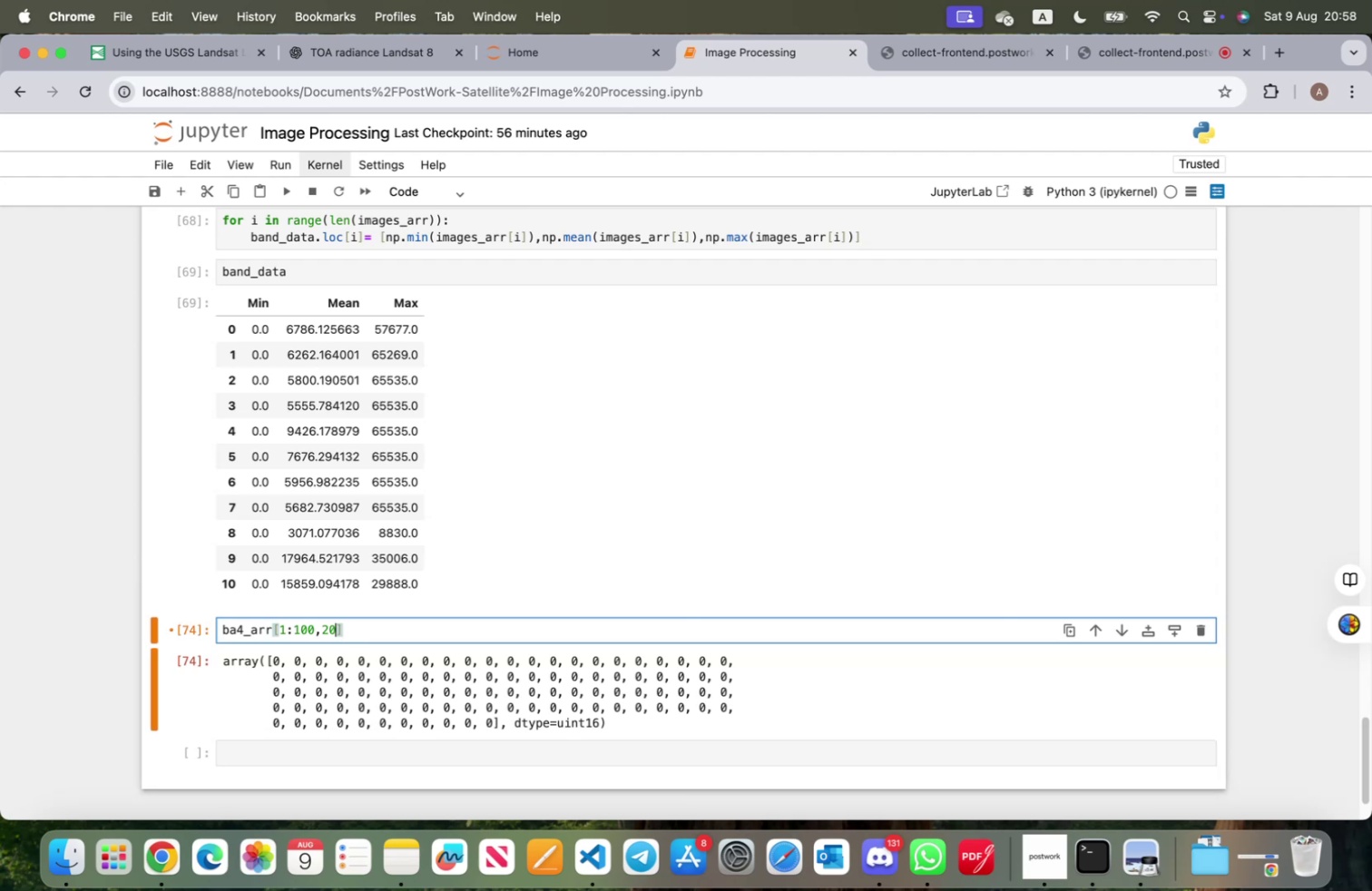 
key(Backspace)
 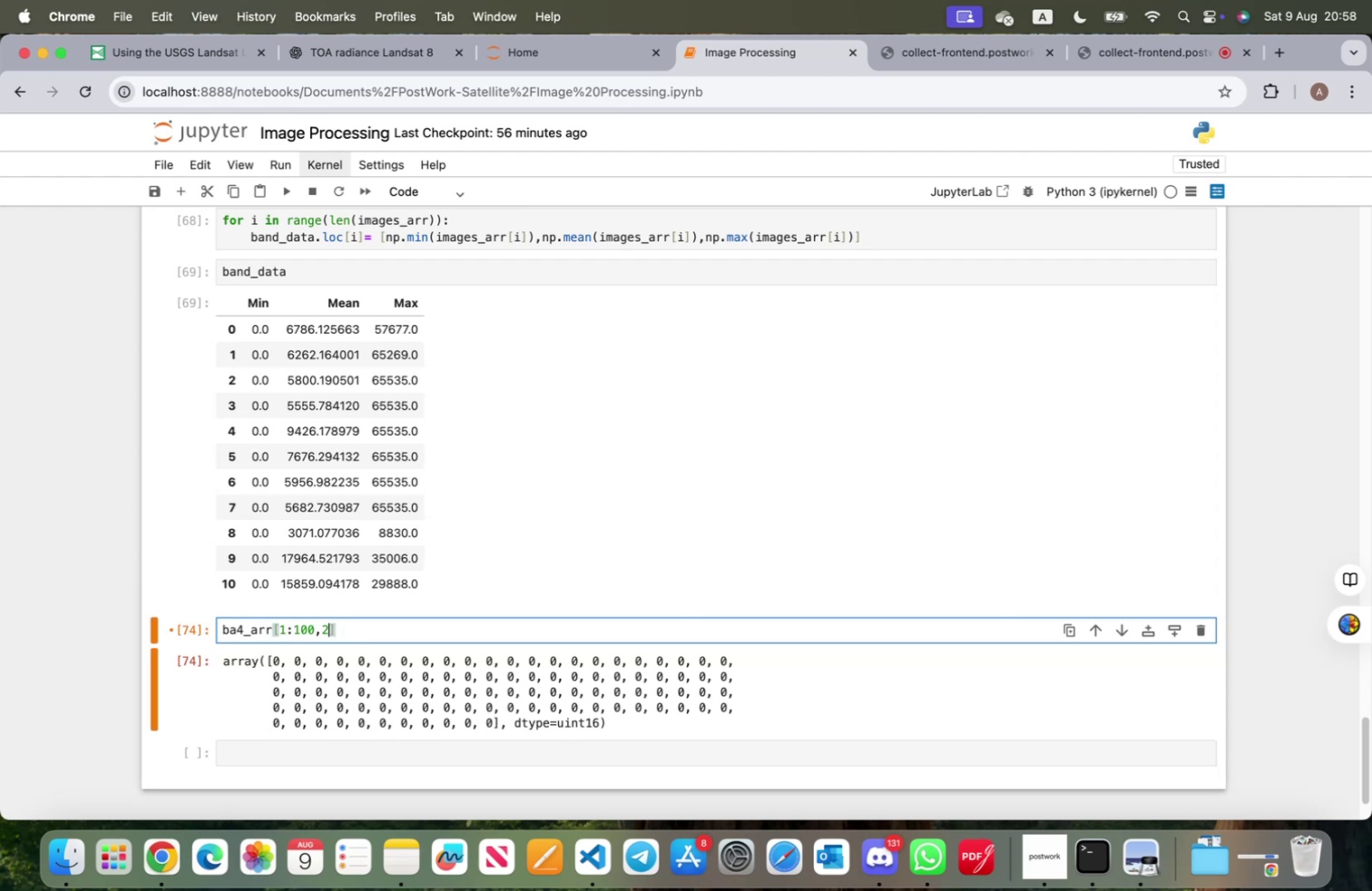 
key(Backspace)
 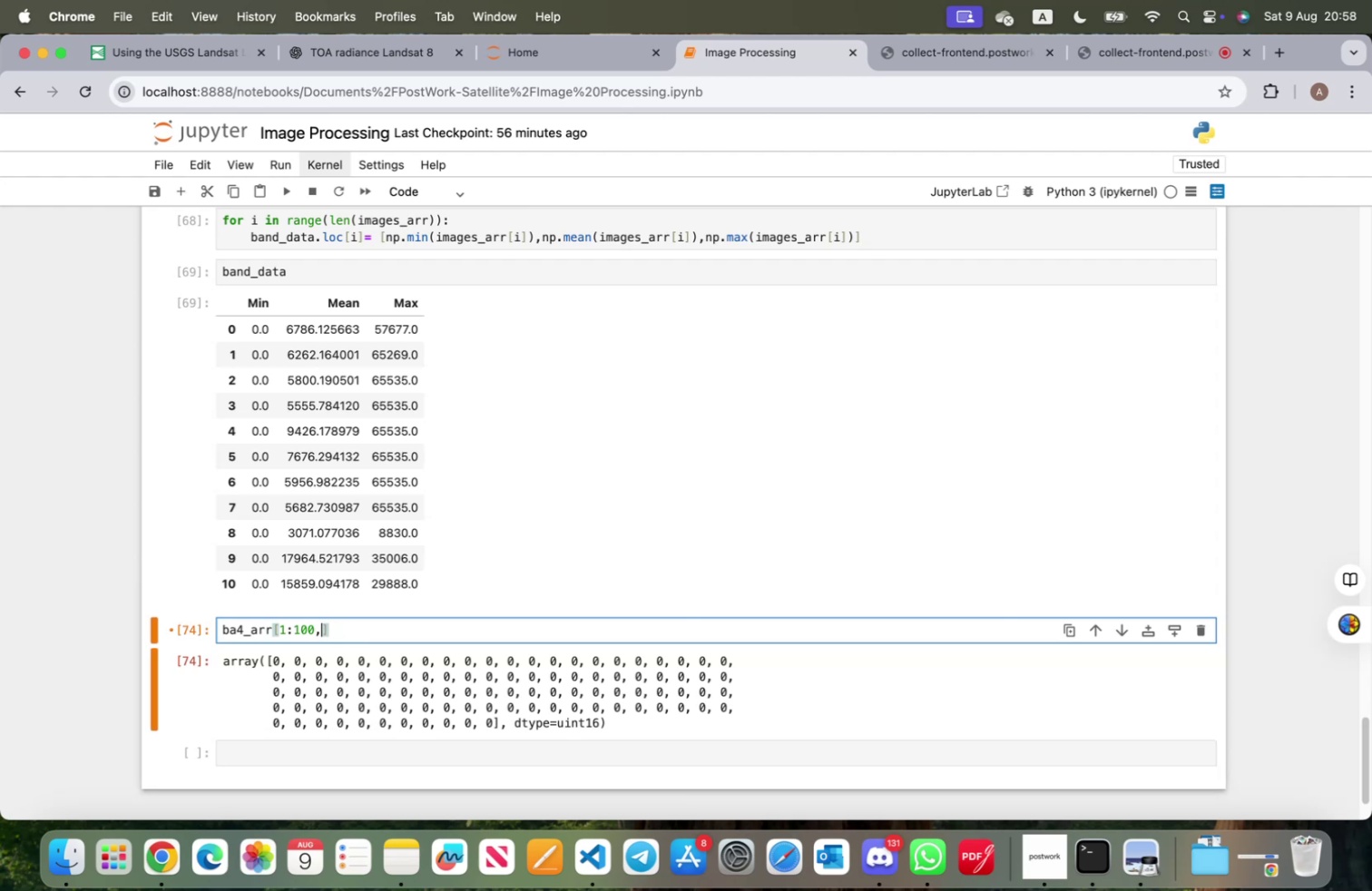 
key(Backspace)
 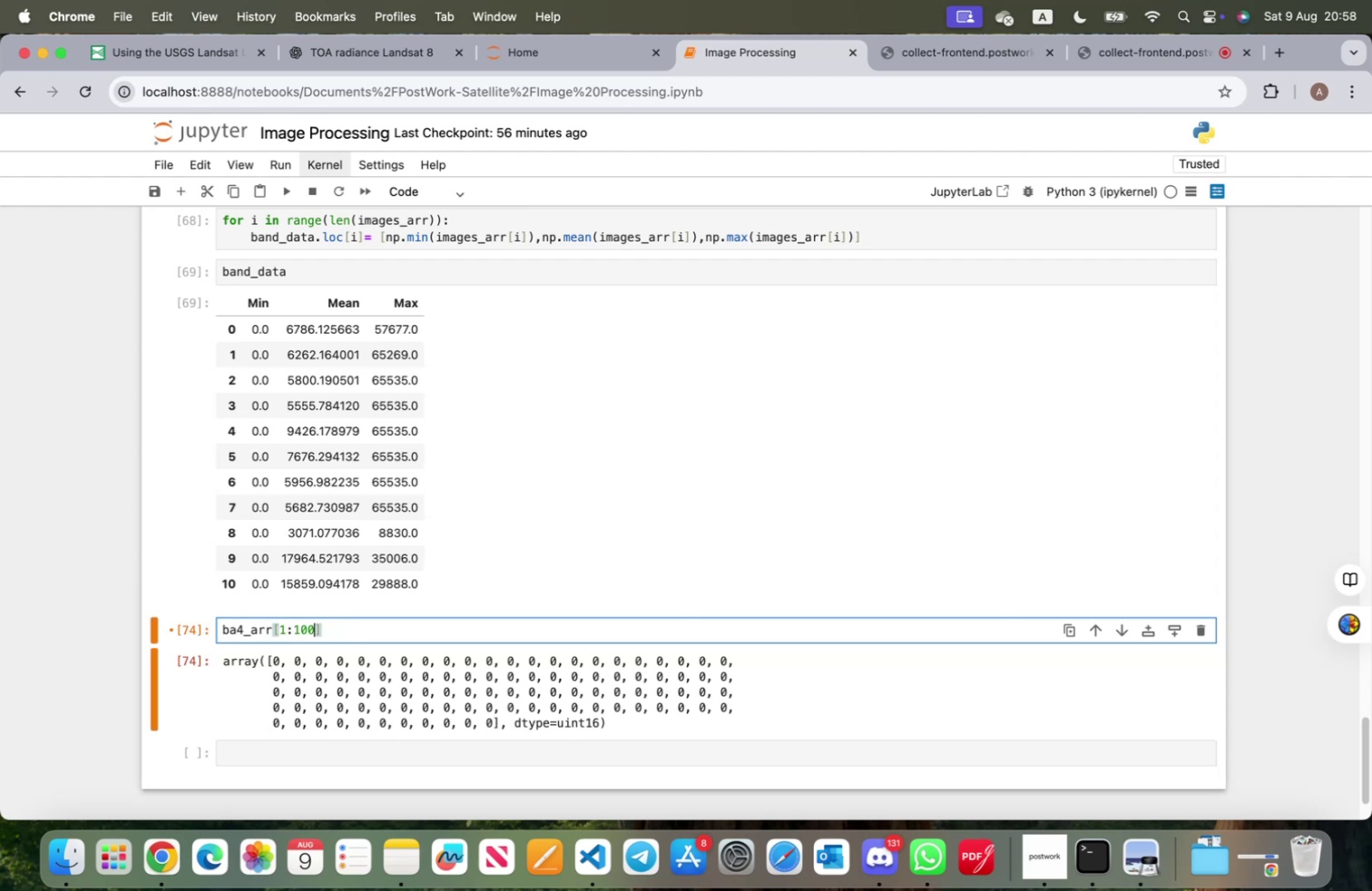 
key(Alt+AltRight)
 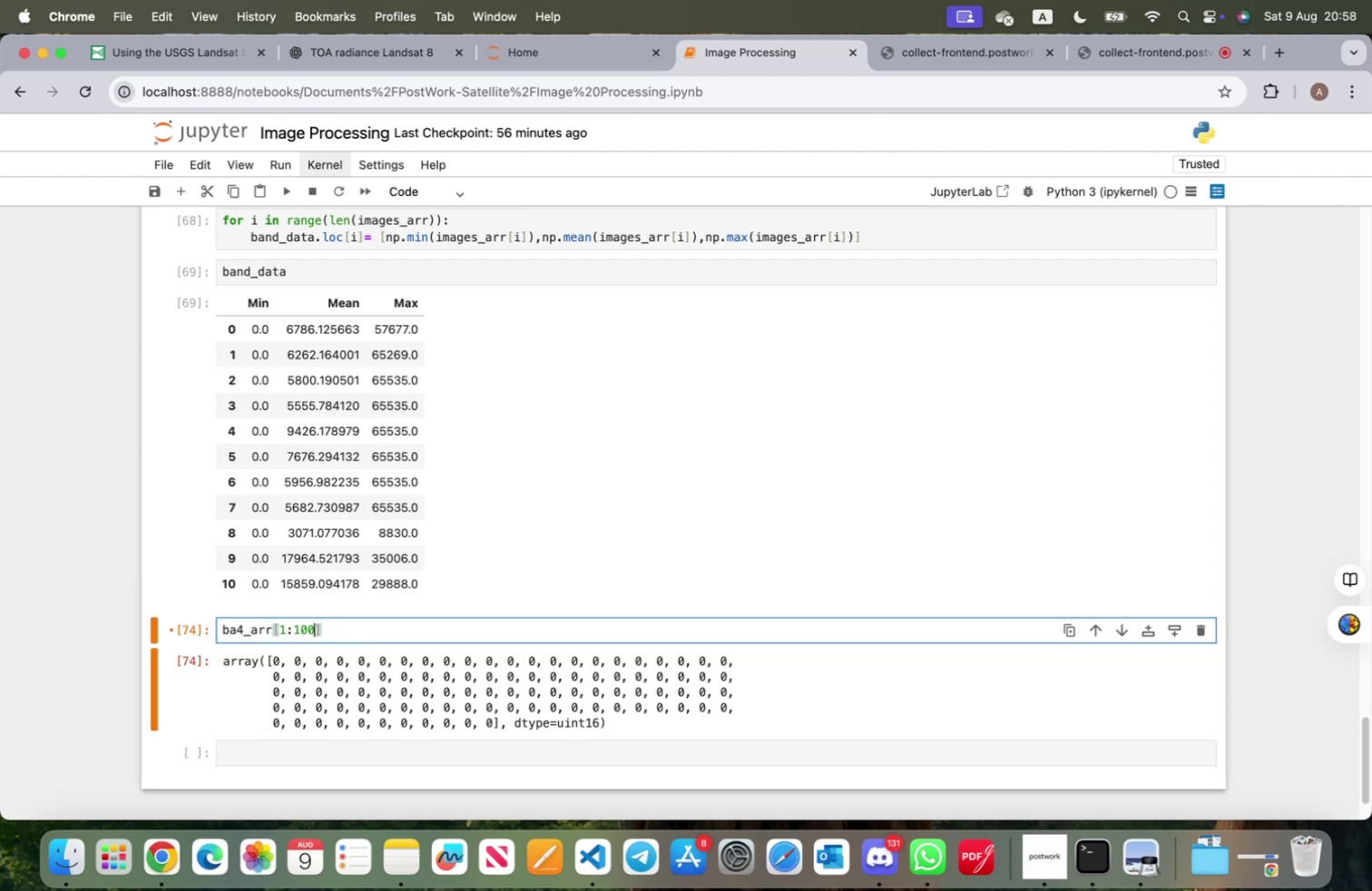 
key(ArrowLeft)
 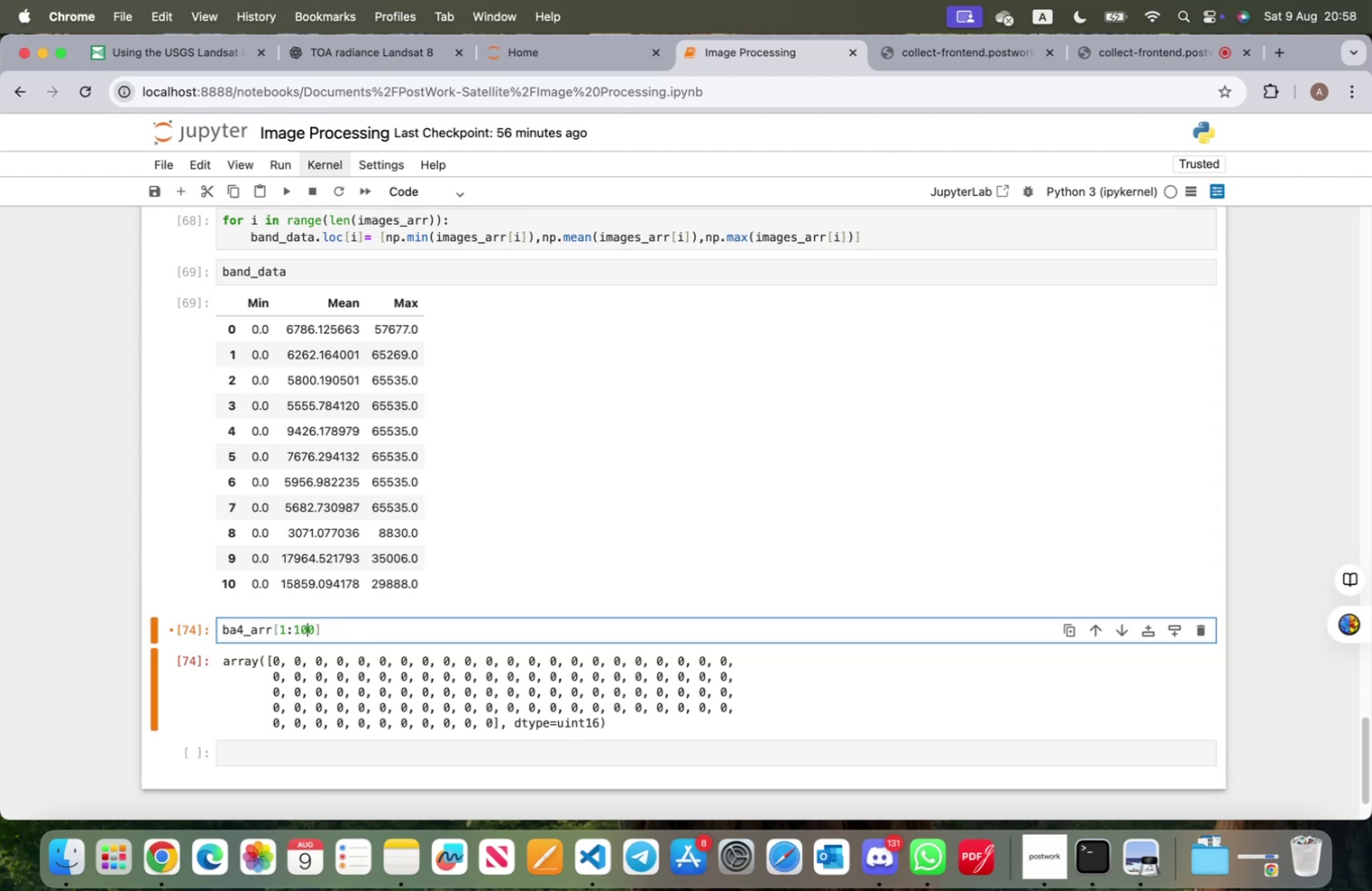 
key(ArrowLeft)
 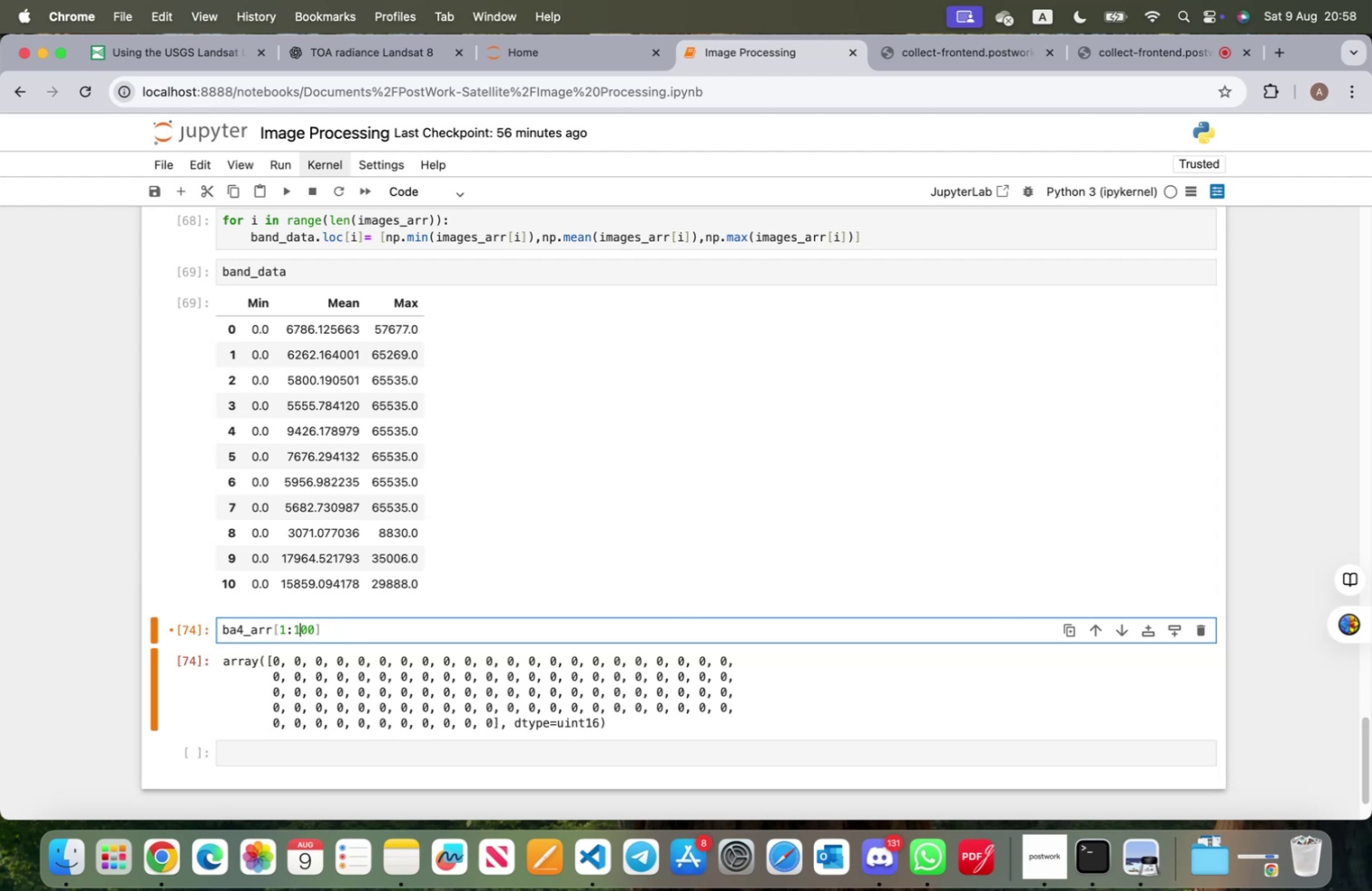 
key(ArrowLeft)
 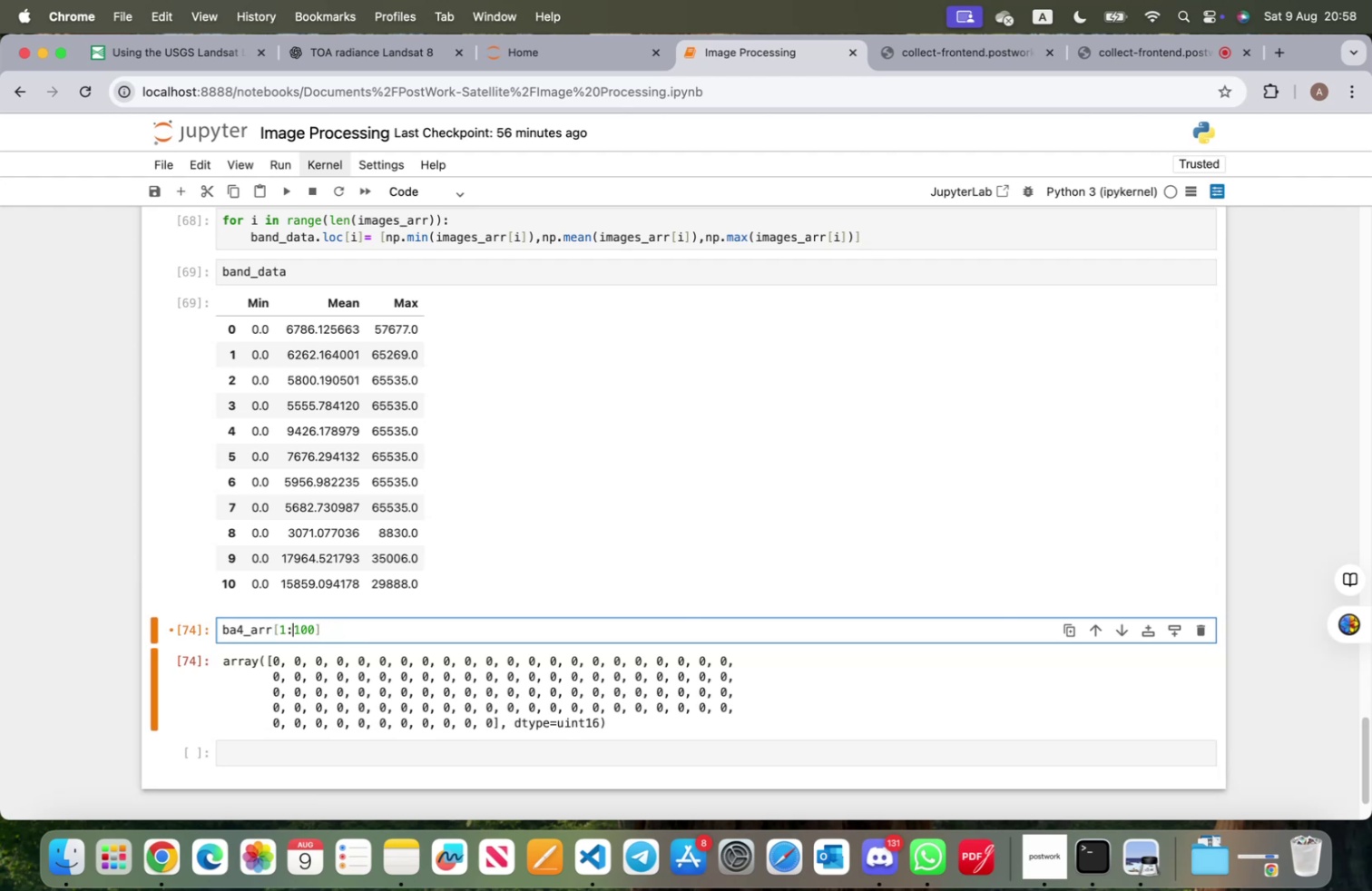 
key(ArrowLeft)
 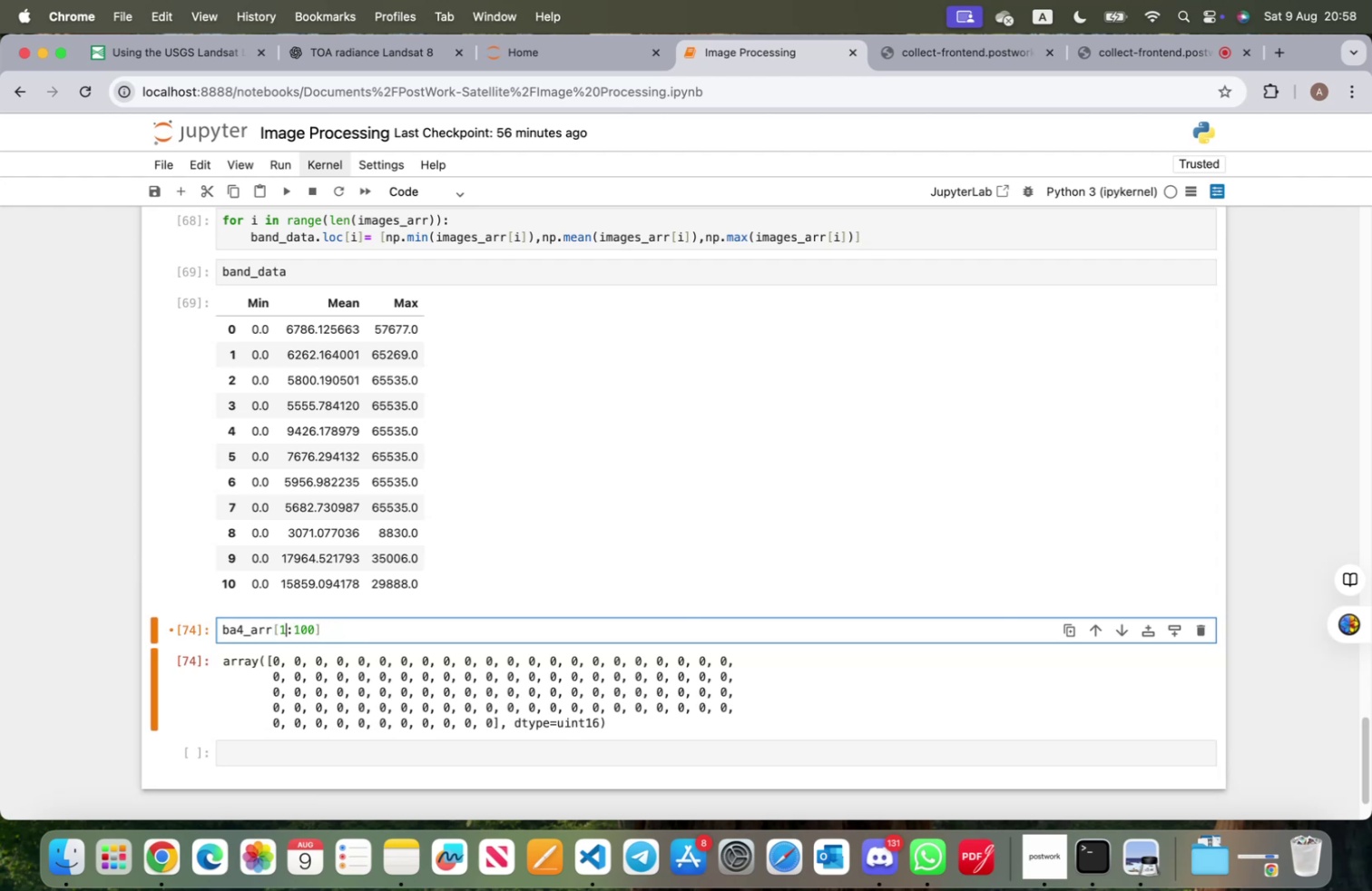 
key(ArrowLeft)
 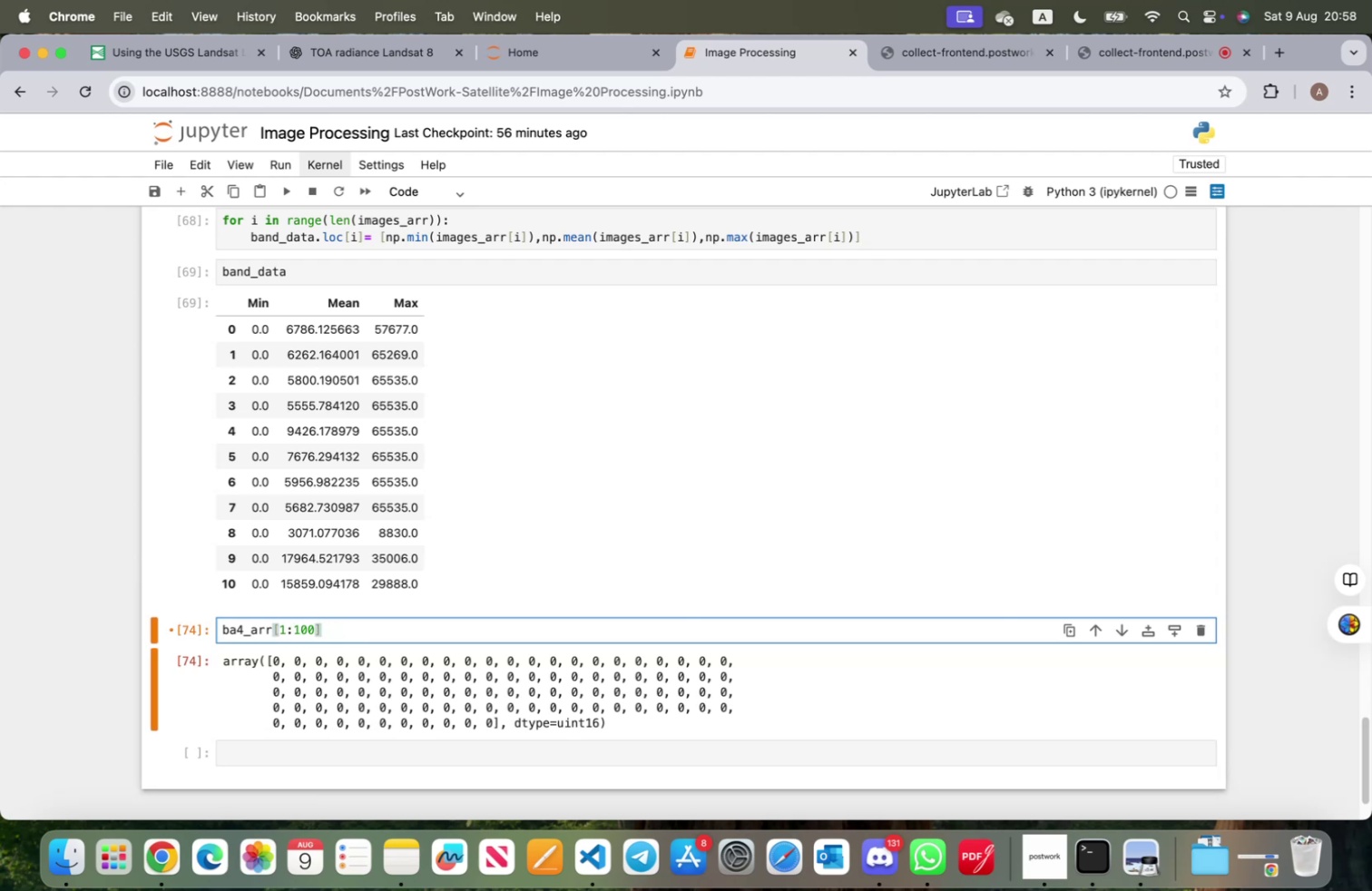 
type(100,)
 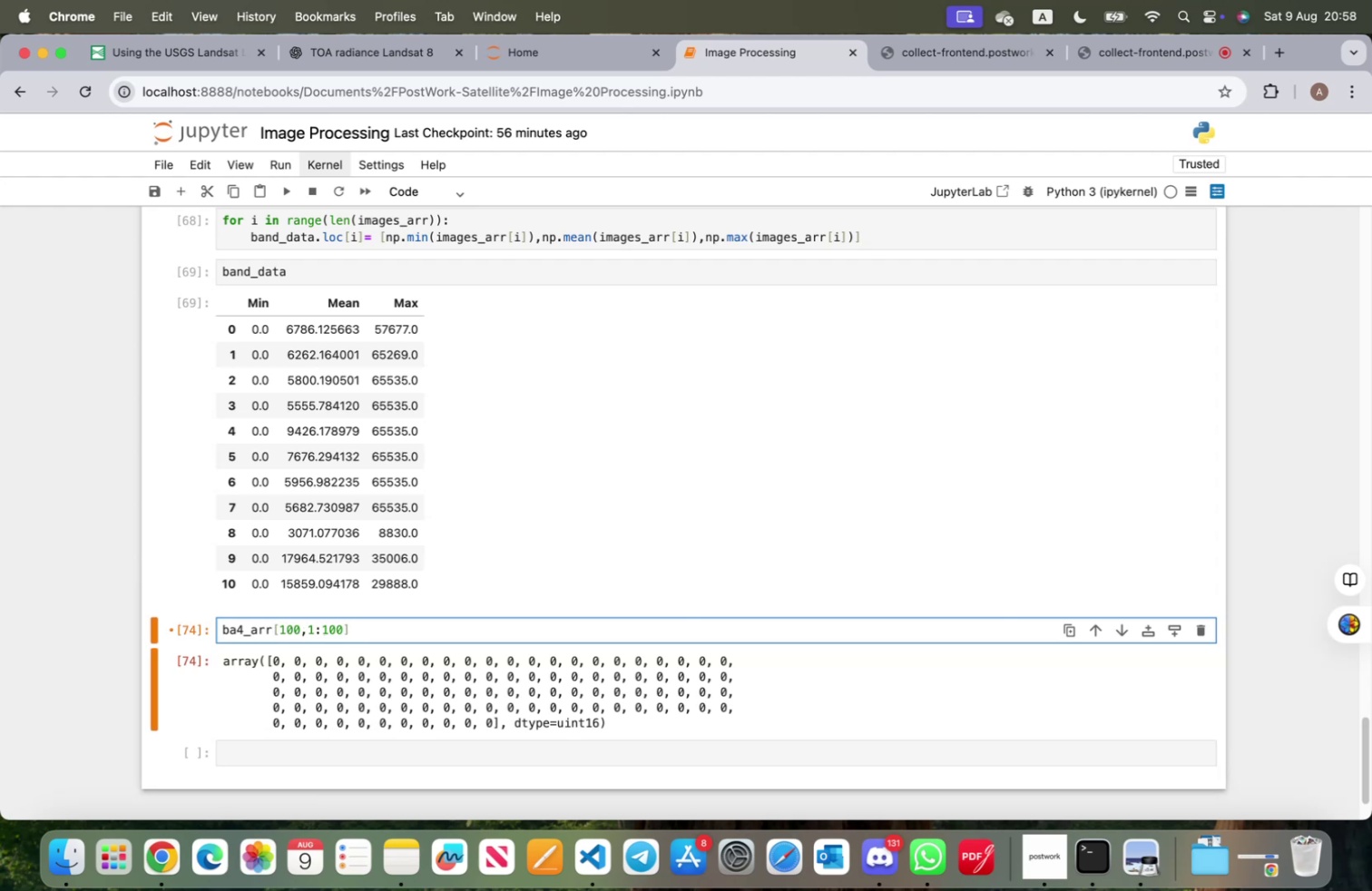 
key(Shift+Enter)
 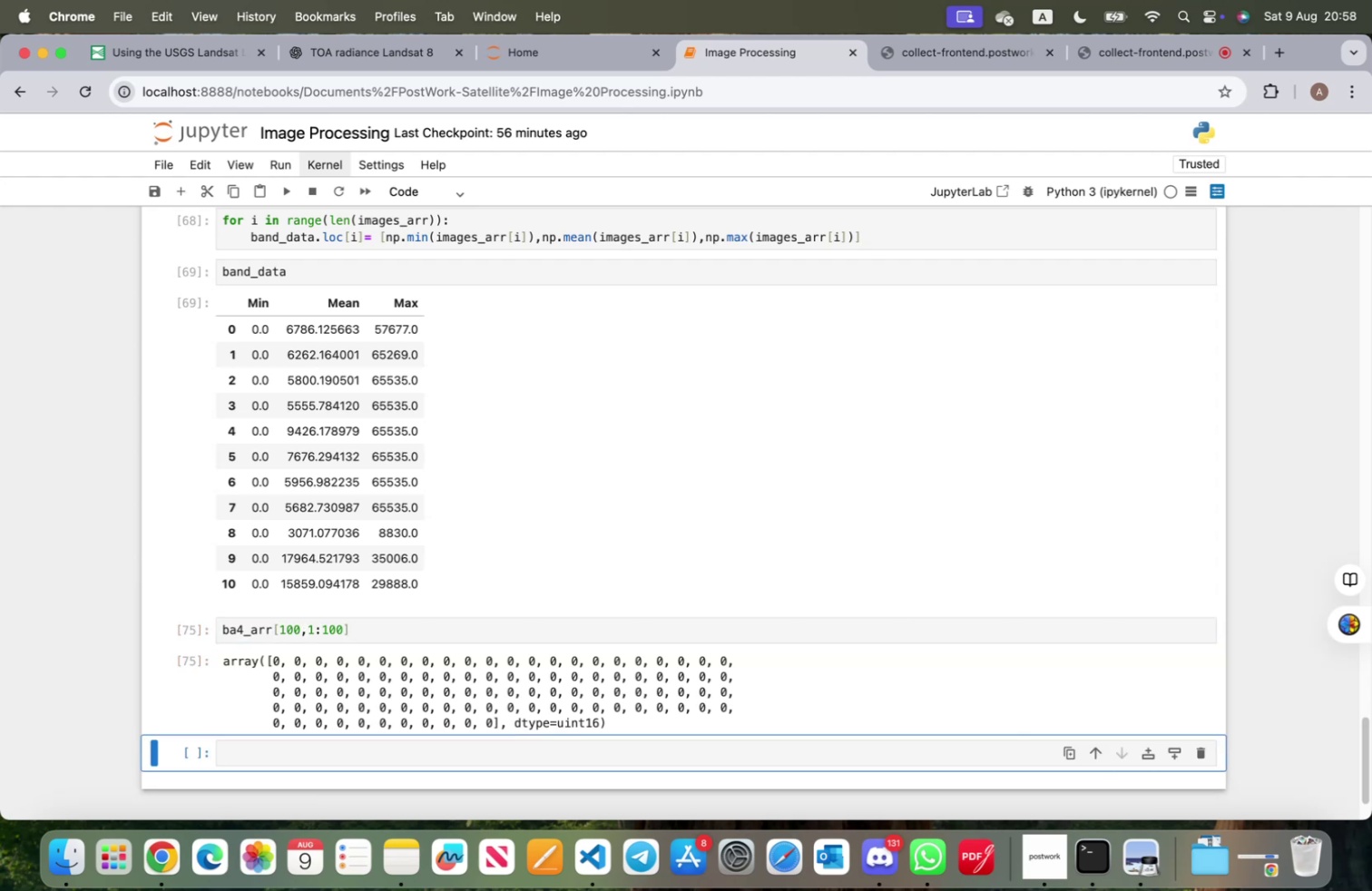 
scroll: coordinate [387, 631], scroll_direction: up, amount: 40.0
 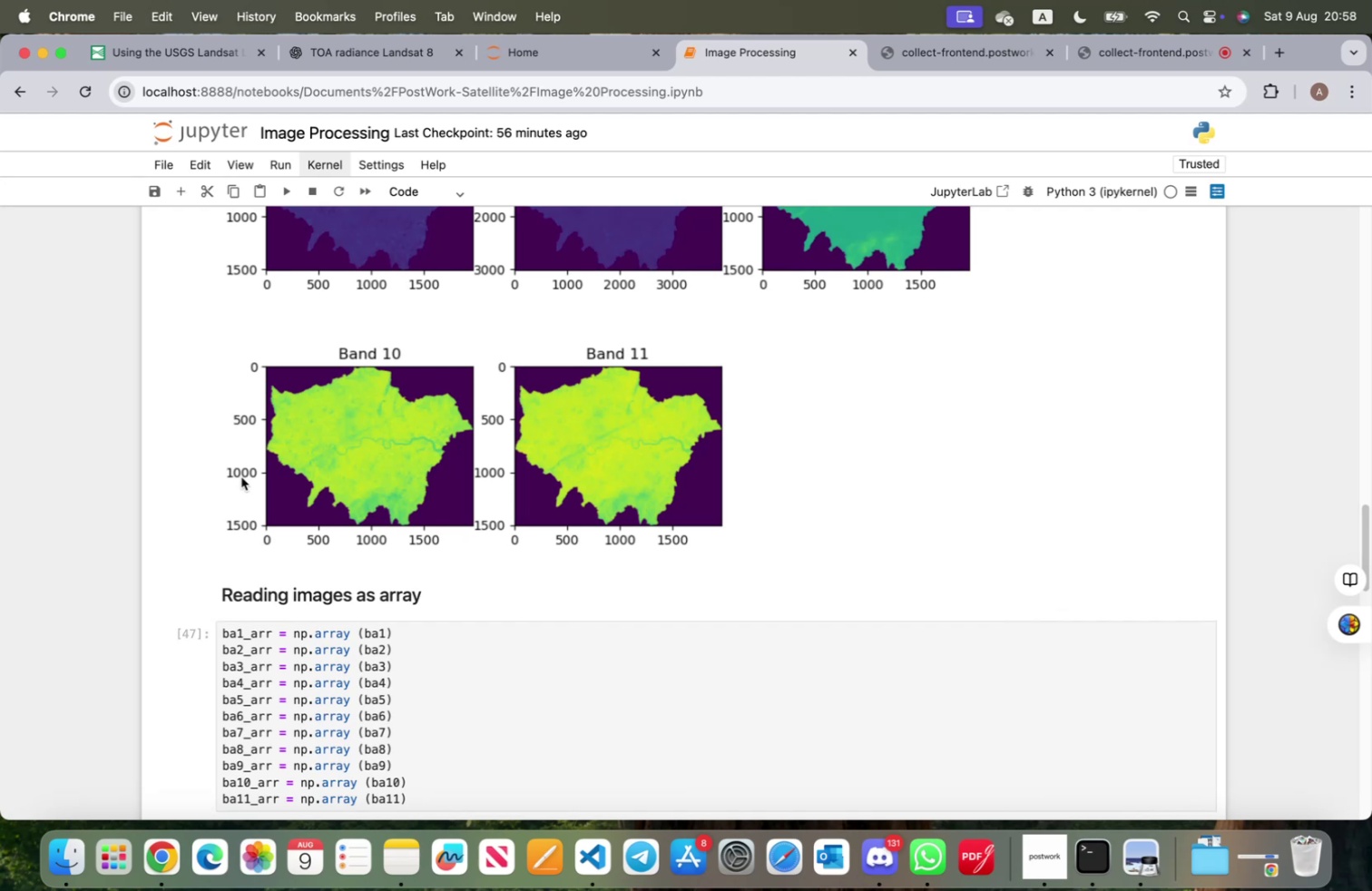 
scroll: coordinate [314, 599], scroll_direction: down, amount: 42.0
 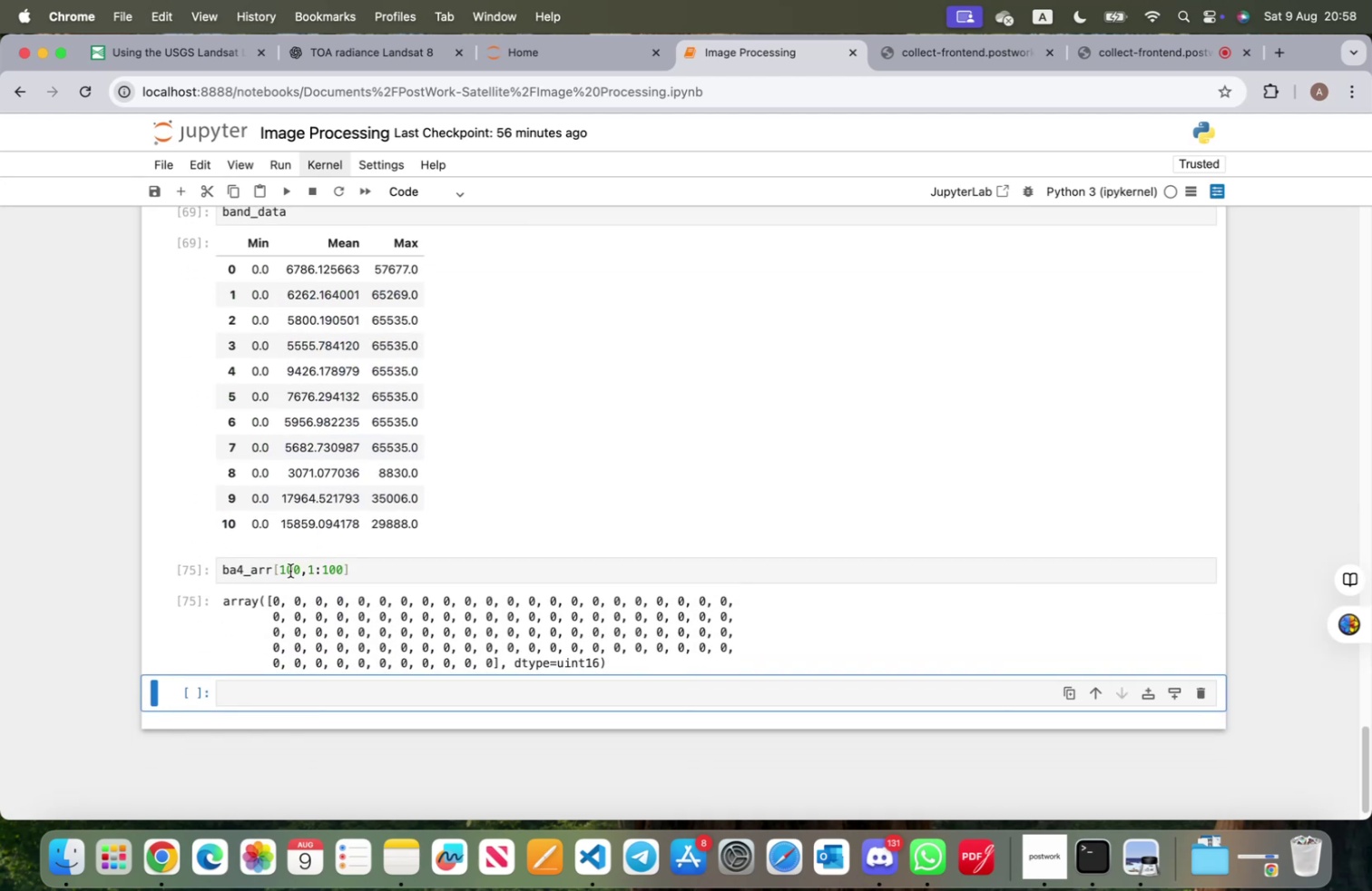 
left_click([286, 570])
 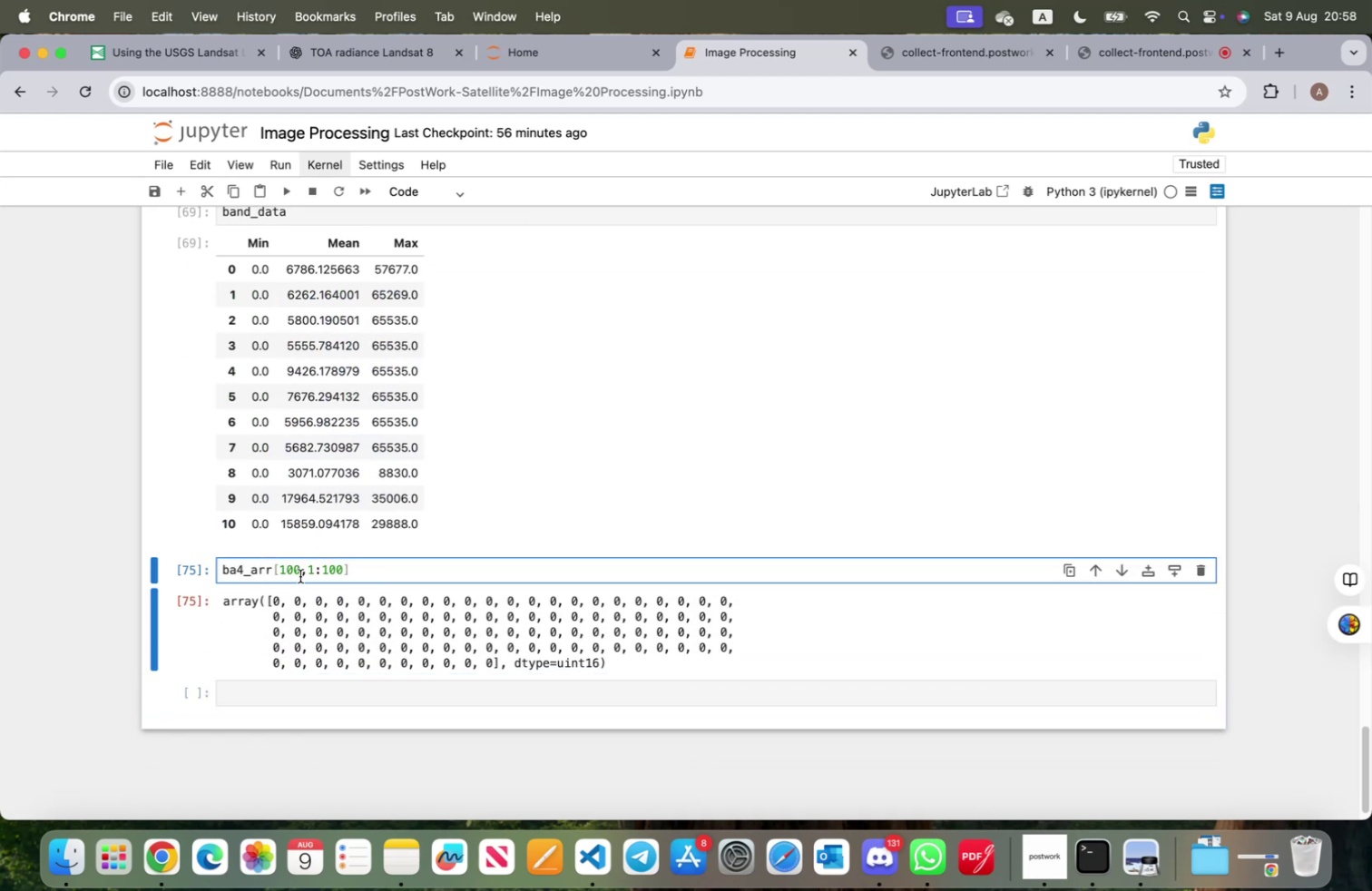 
key(Backspace)
 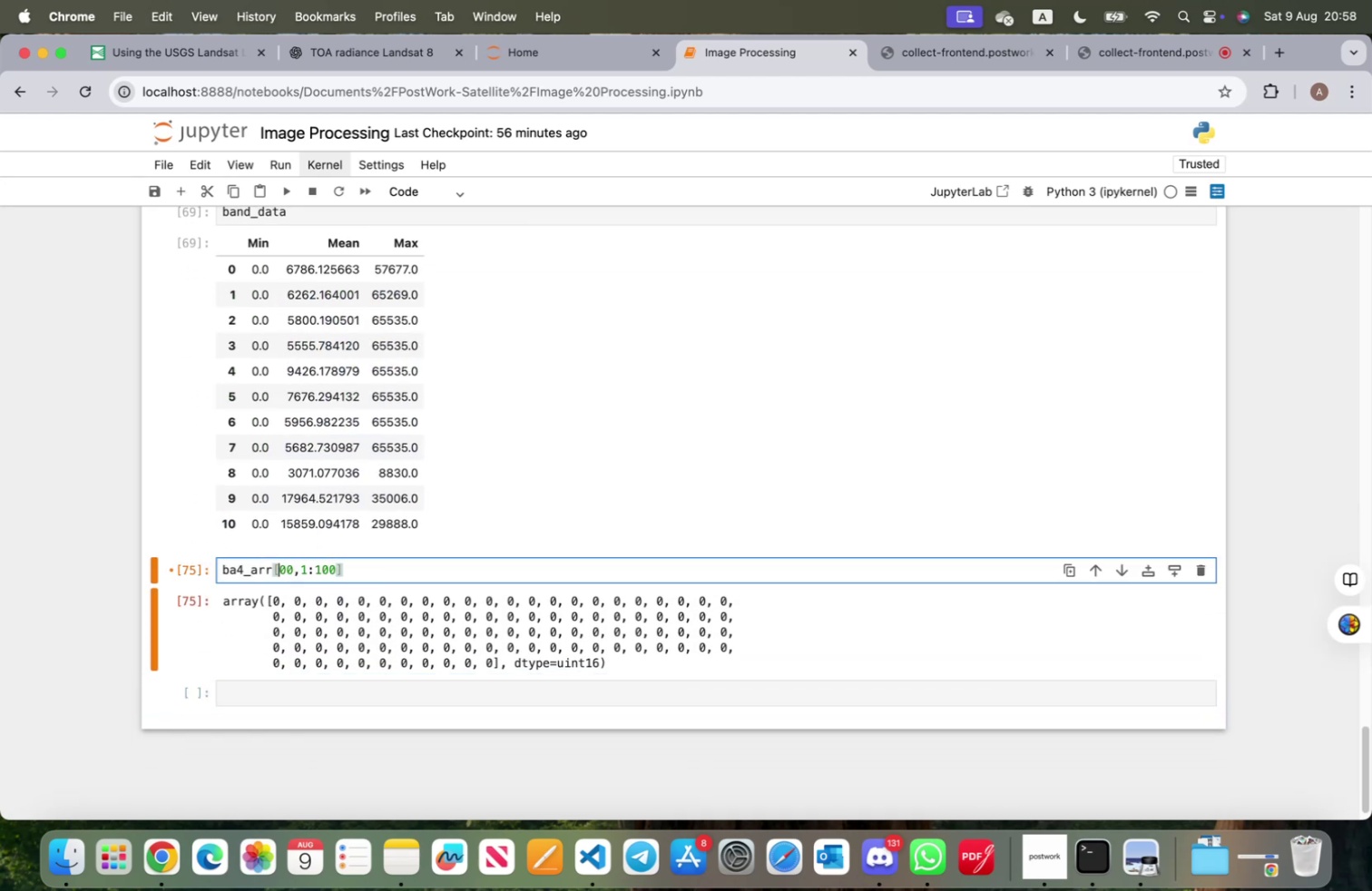 
key(5)
 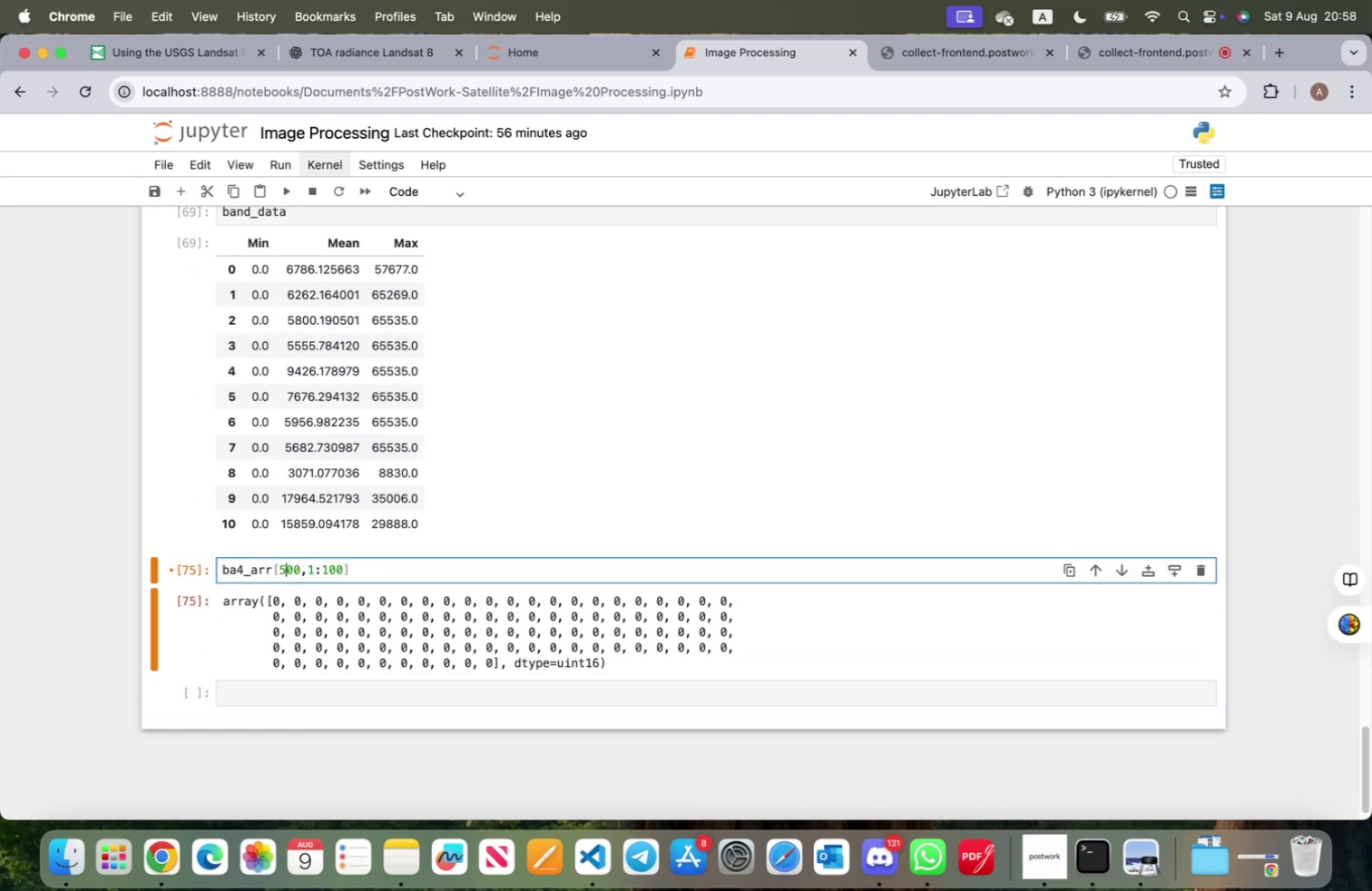 
key(Shift+ShiftRight)
 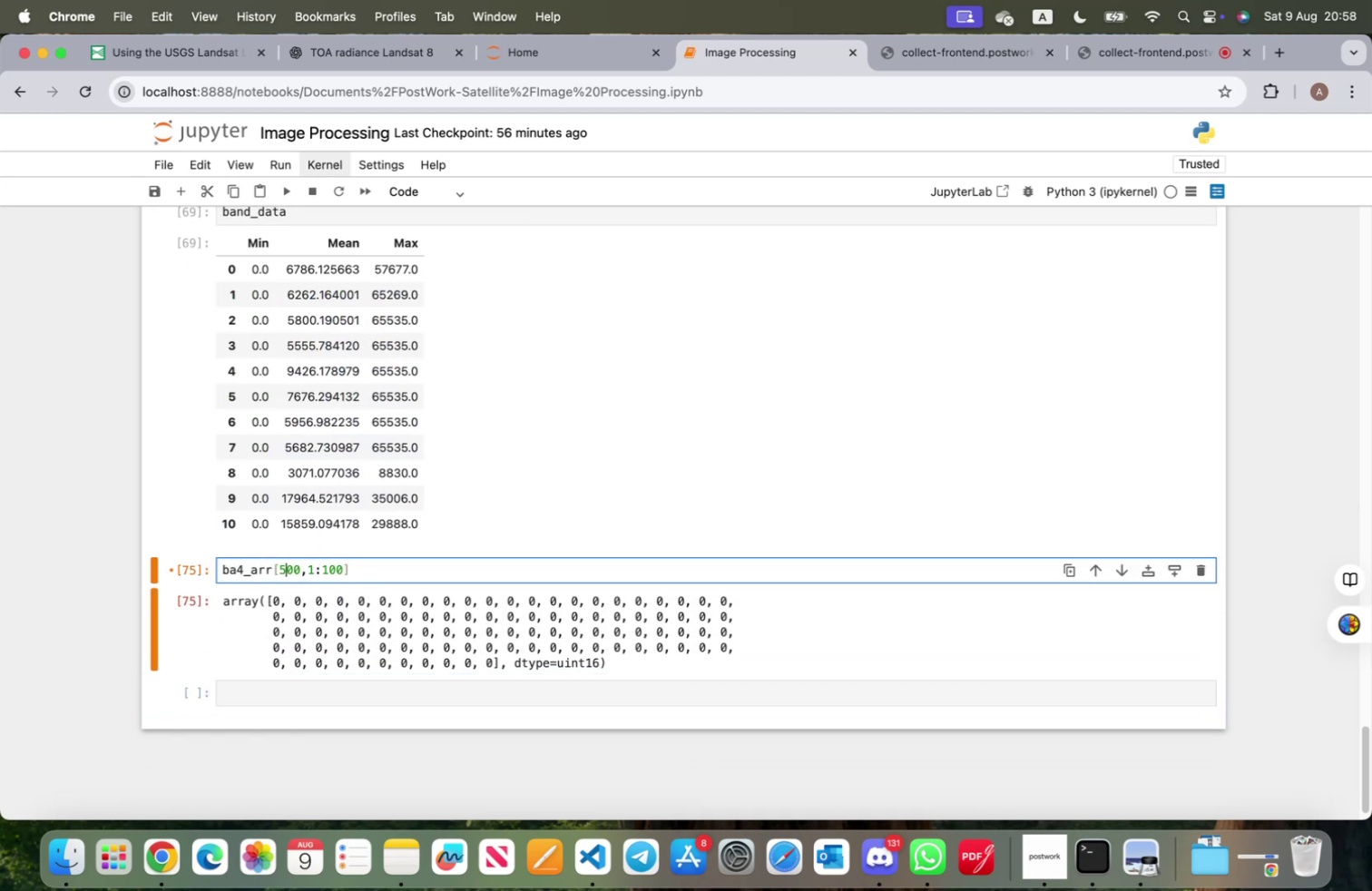 
key(Shift+Enter)
 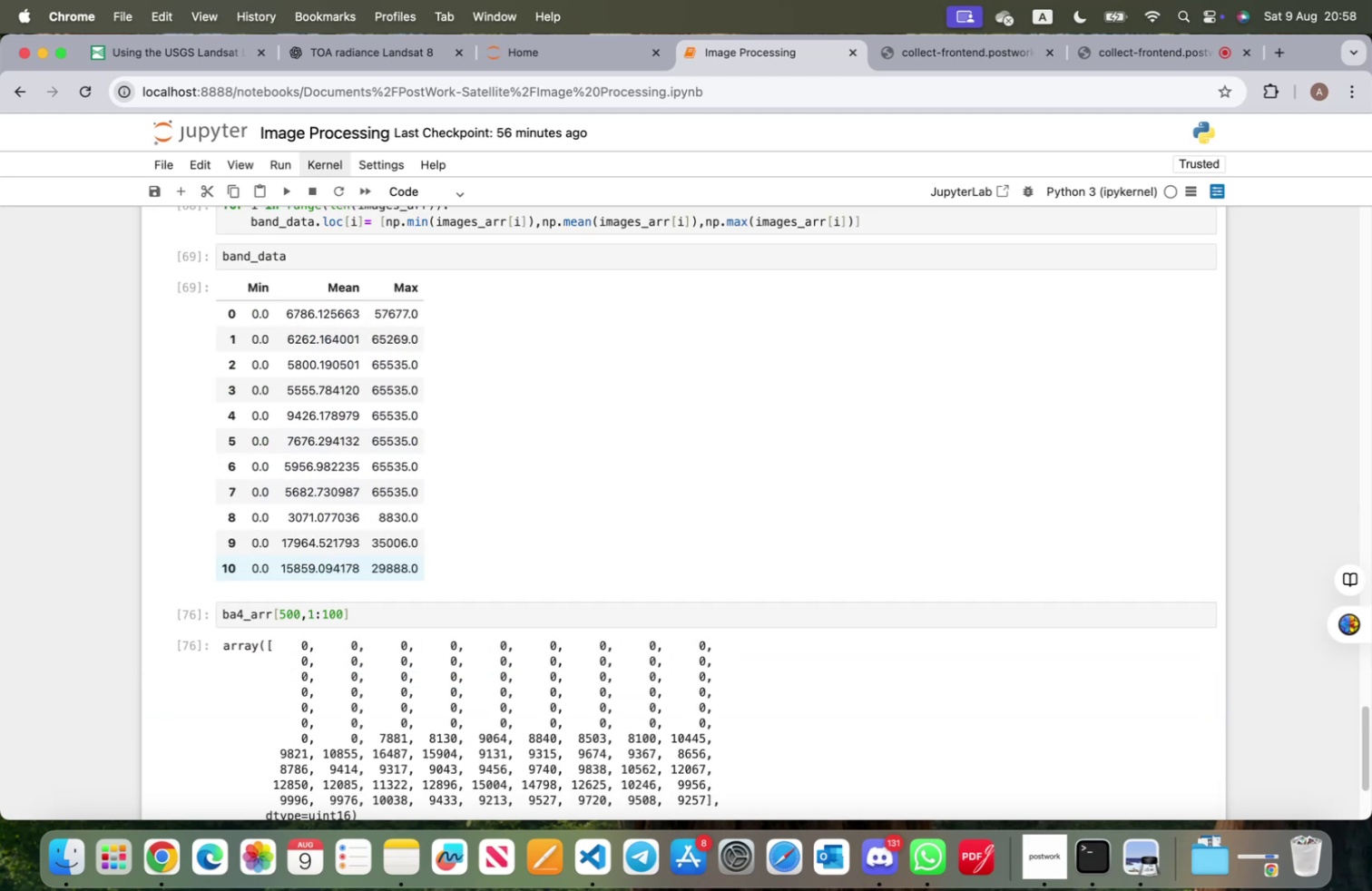 
scroll: coordinate [386, 602], scroll_direction: down, amount: 7.0
 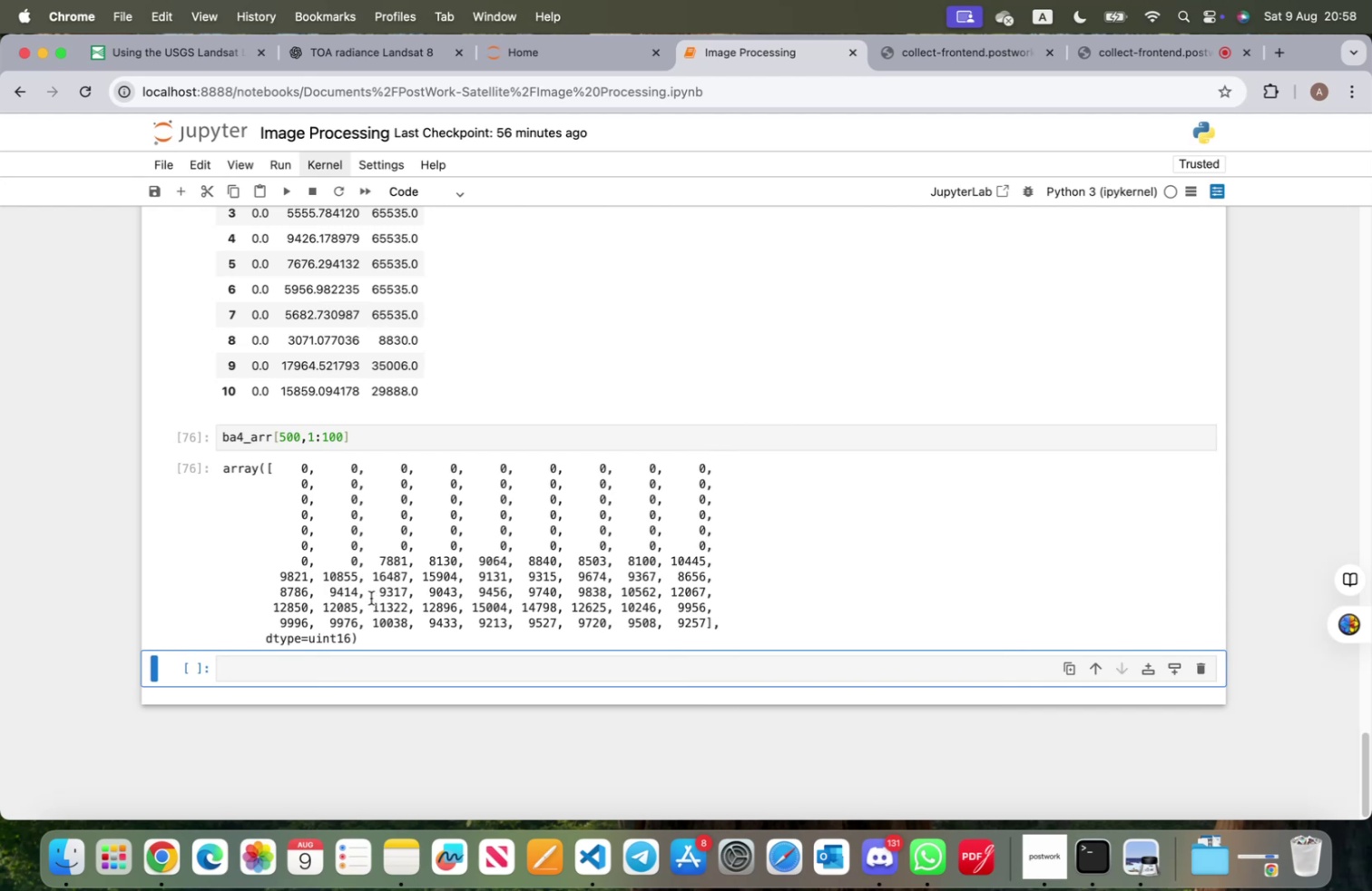 
wait(7.16)
 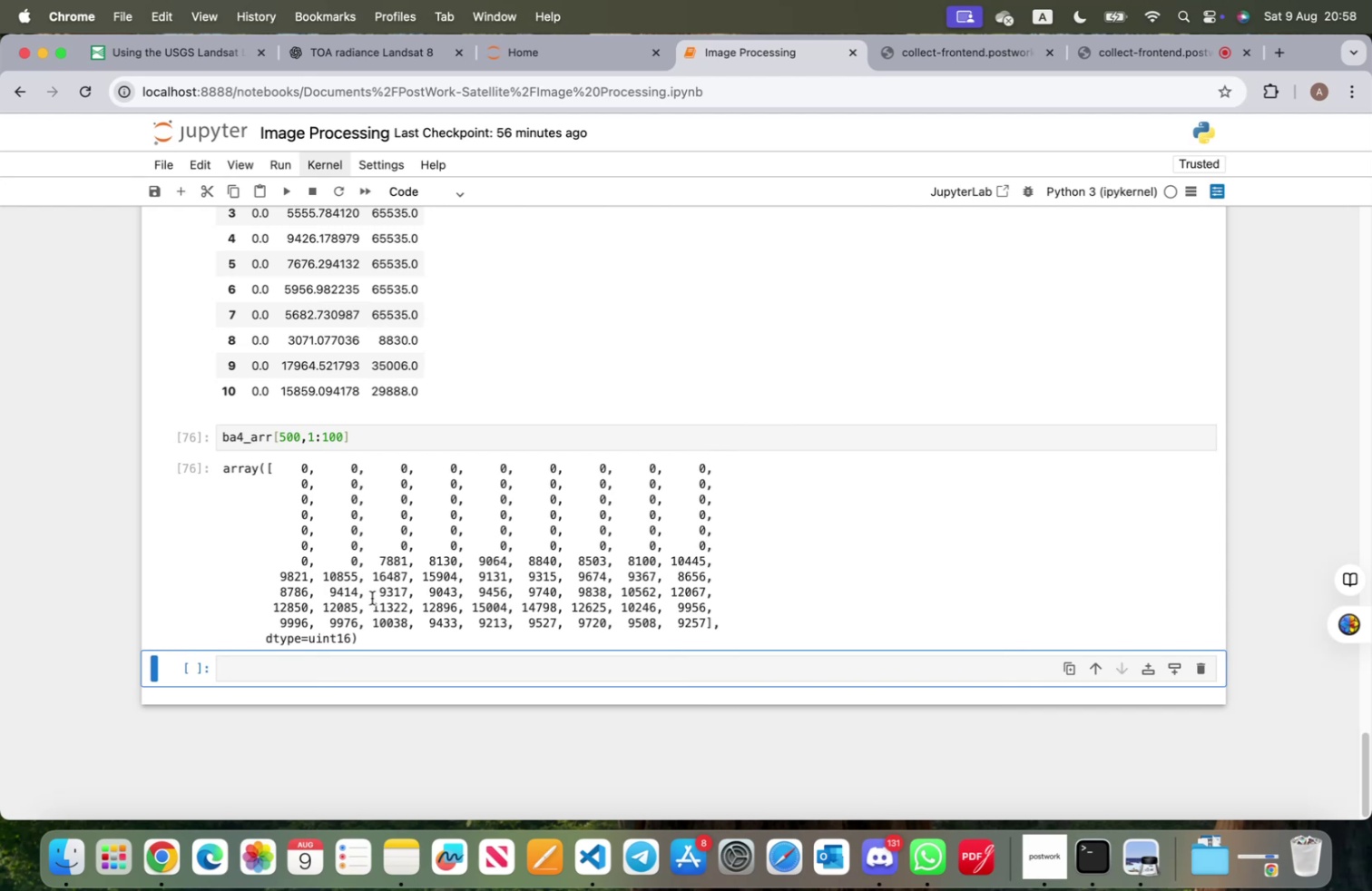 
scroll: coordinate [383, 593], scroll_direction: up, amount: 32.0
 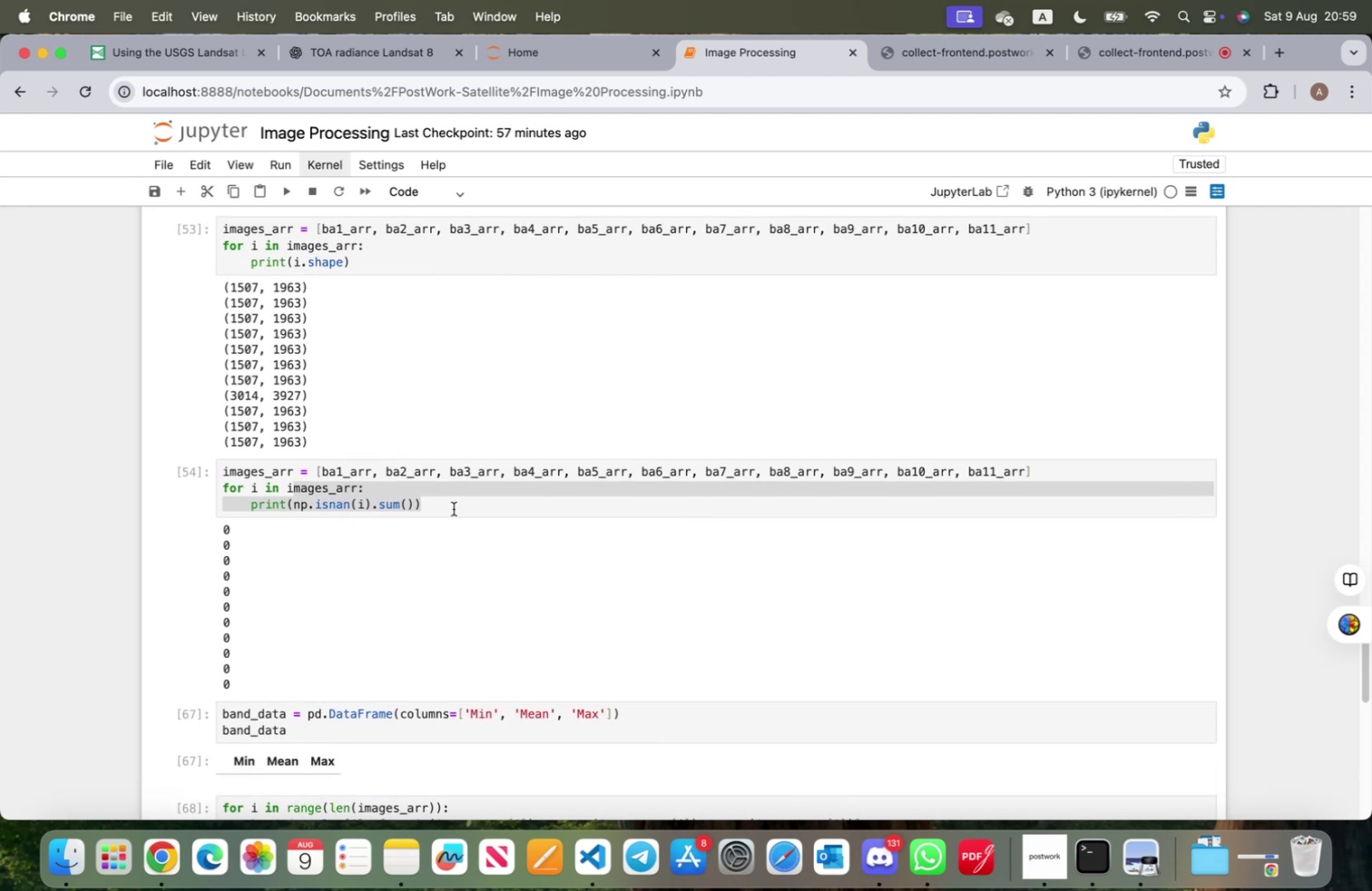 
left_click([456, 502])
 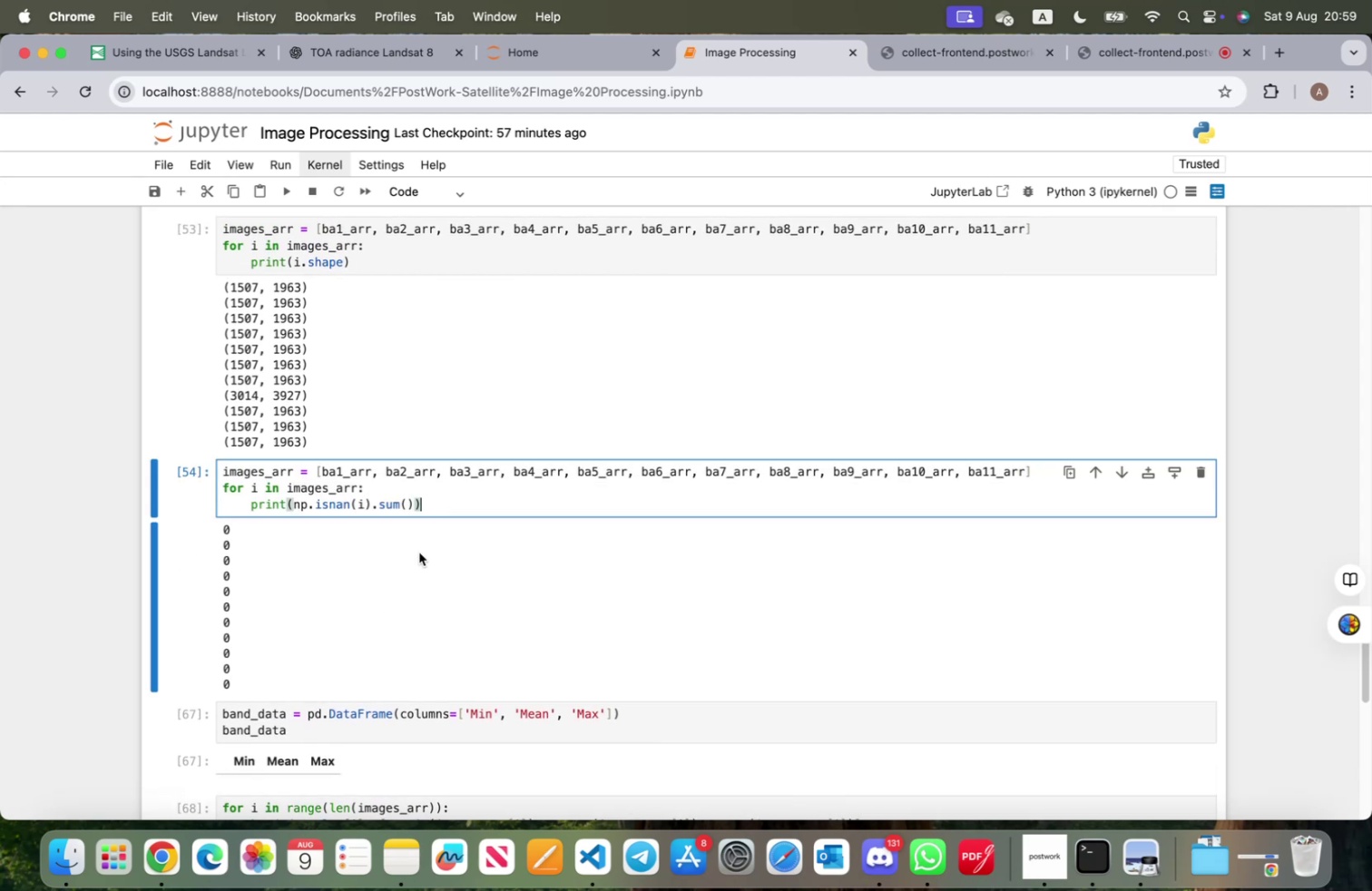 
scroll: coordinate [414, 609], scroll_direction: down, amount: 22.0
 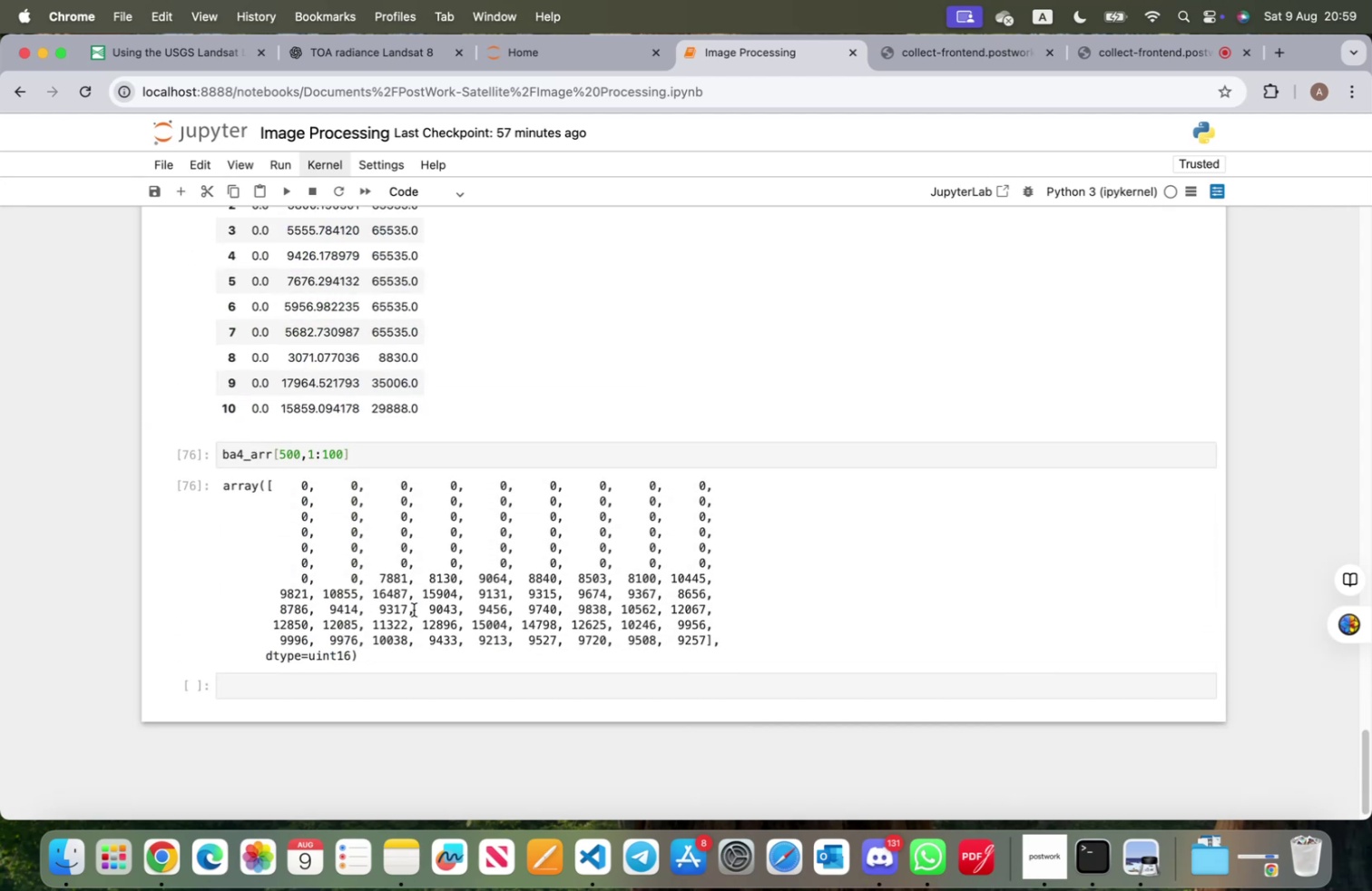 
scroll: coordinate [414, 608], scroll_direction: up, amount: 10.0
 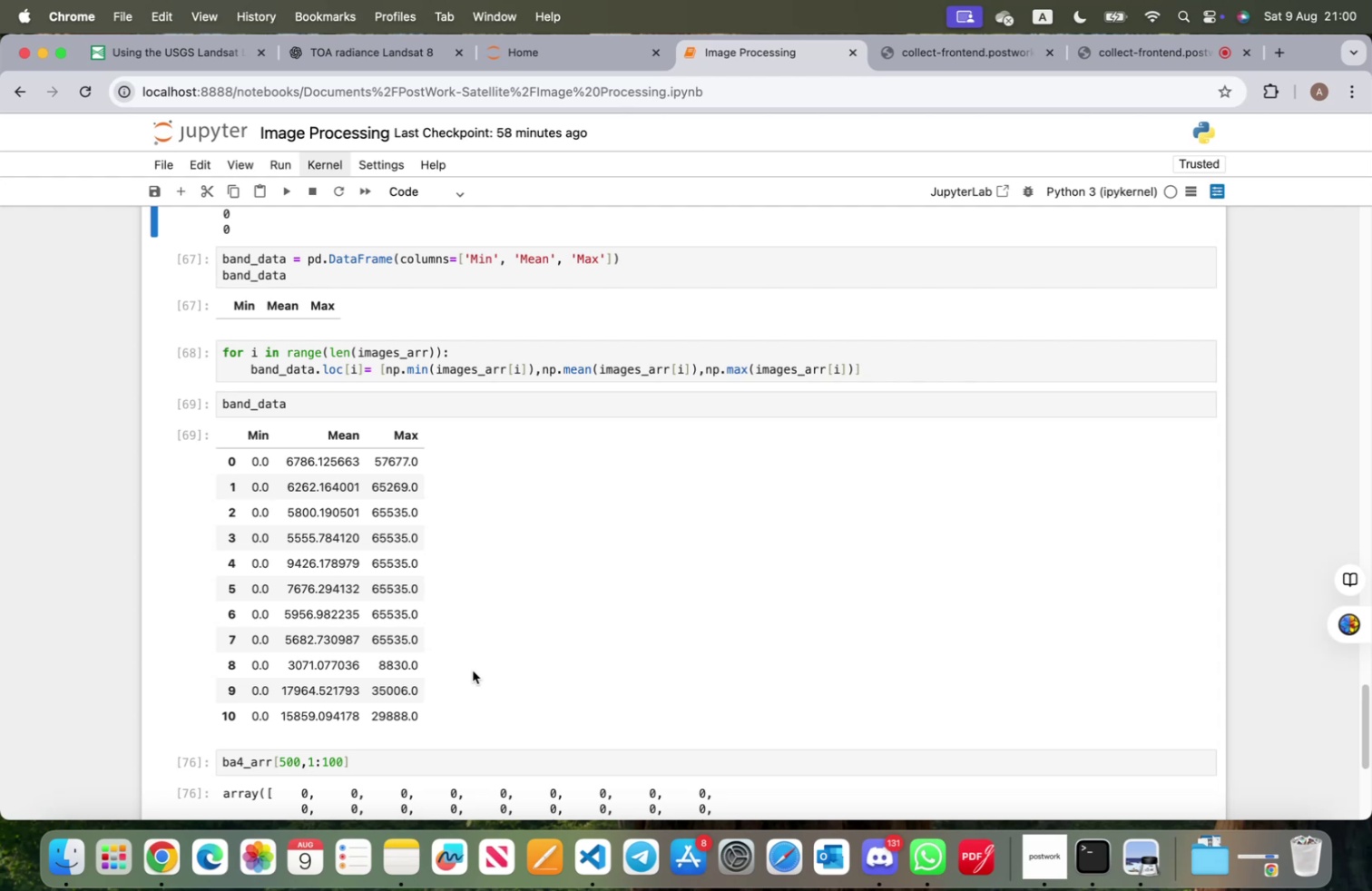 
wait(73.44)
 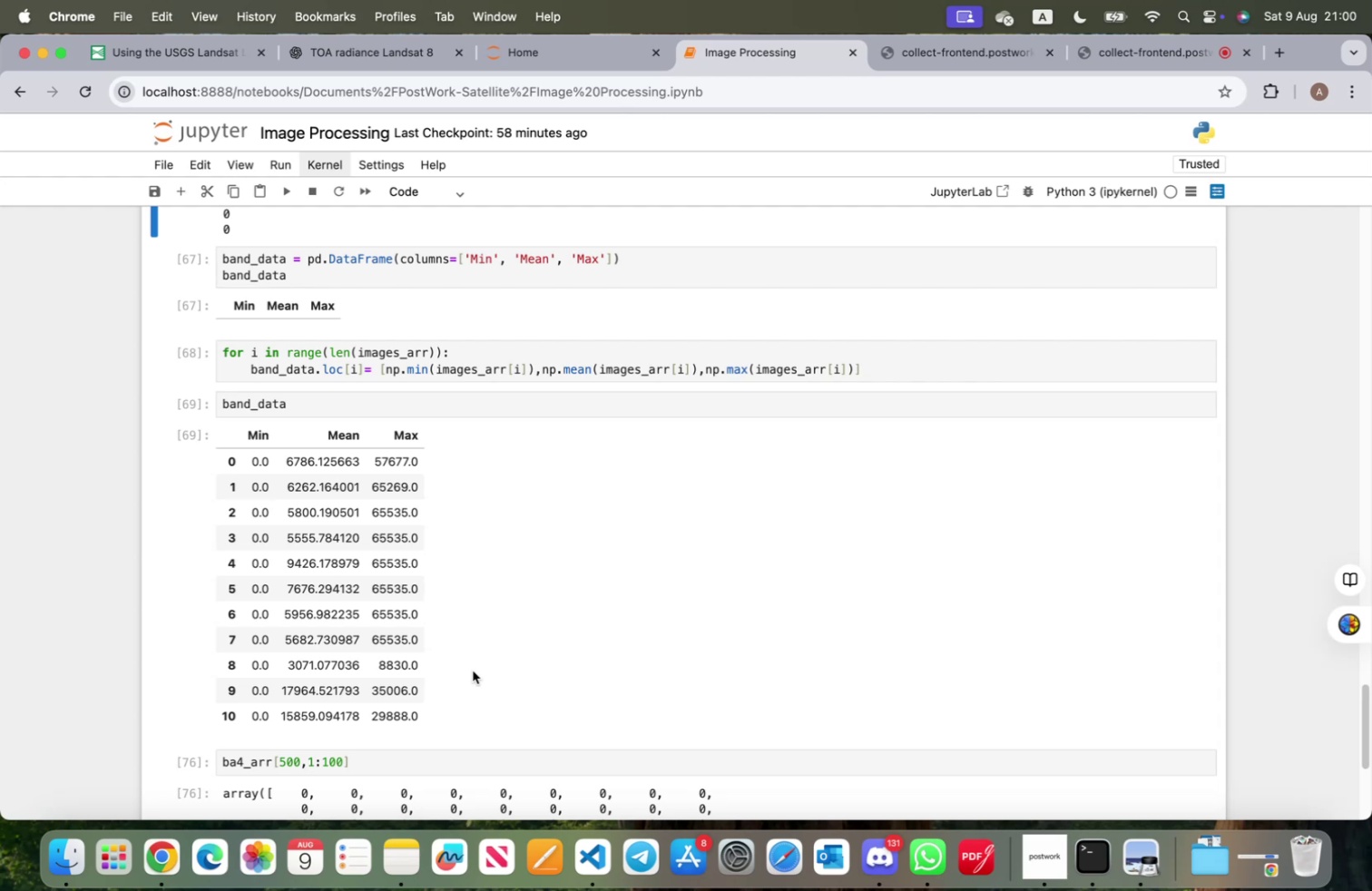 
scroll: coordinate [426, 661], scroll_direction: down, amount: 16.0
 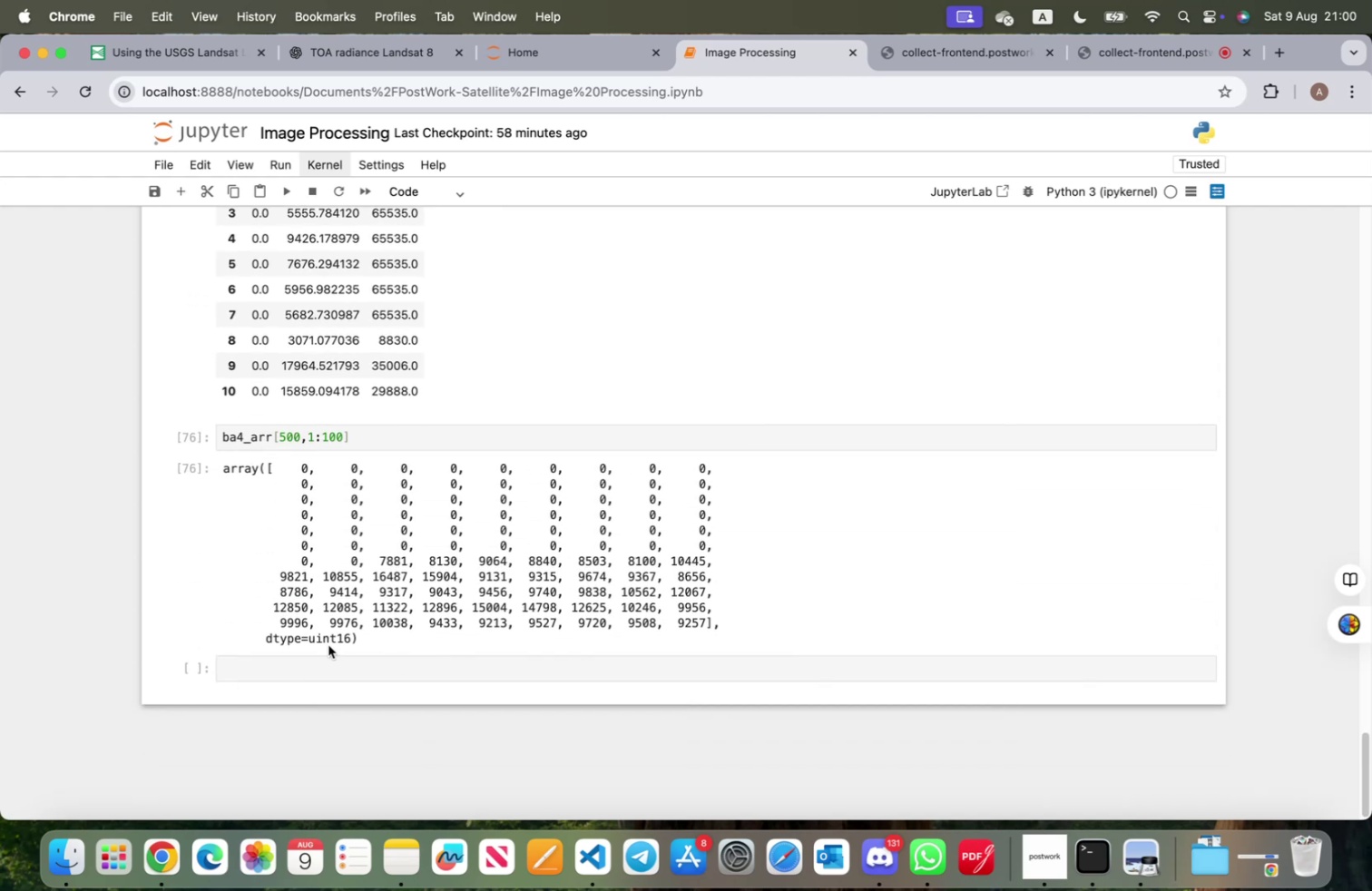 
left_click([335, 662])
 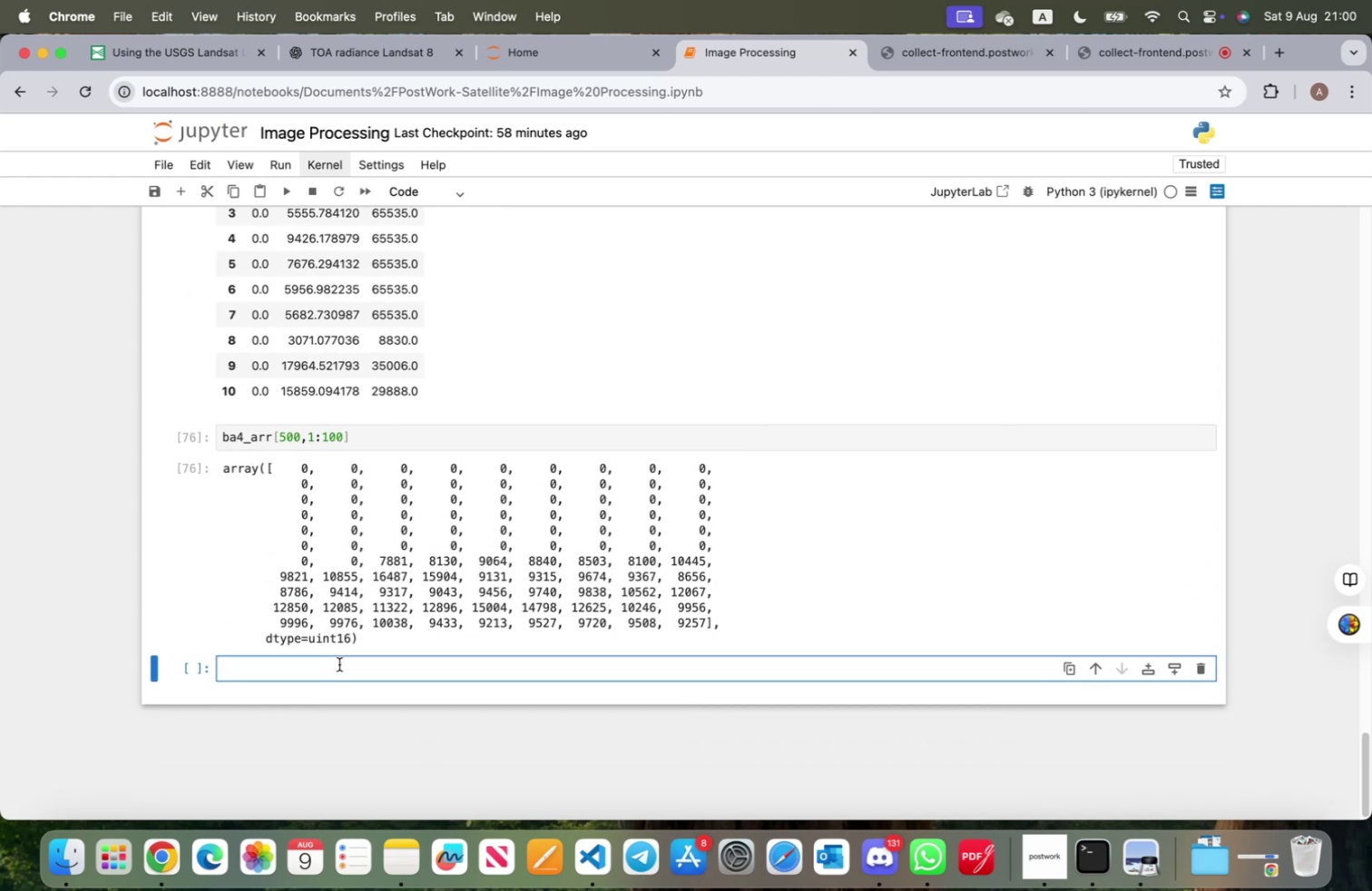 
type(a)
key(Backspace)
type(ba5_arr.dtypue)
key(Backspace)
type(e)
key(Backspace)
key(Backspace)
type(e)
 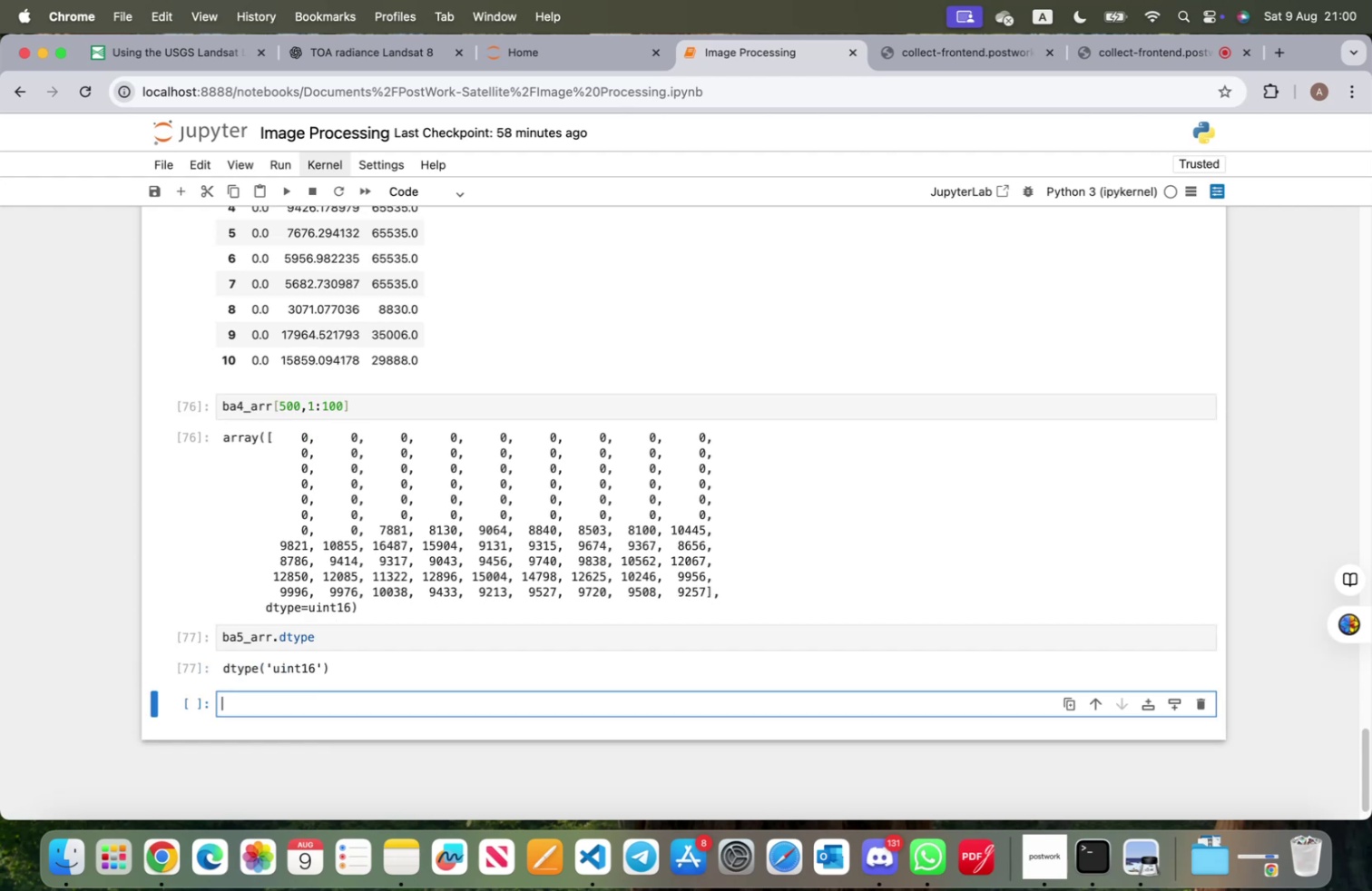 
 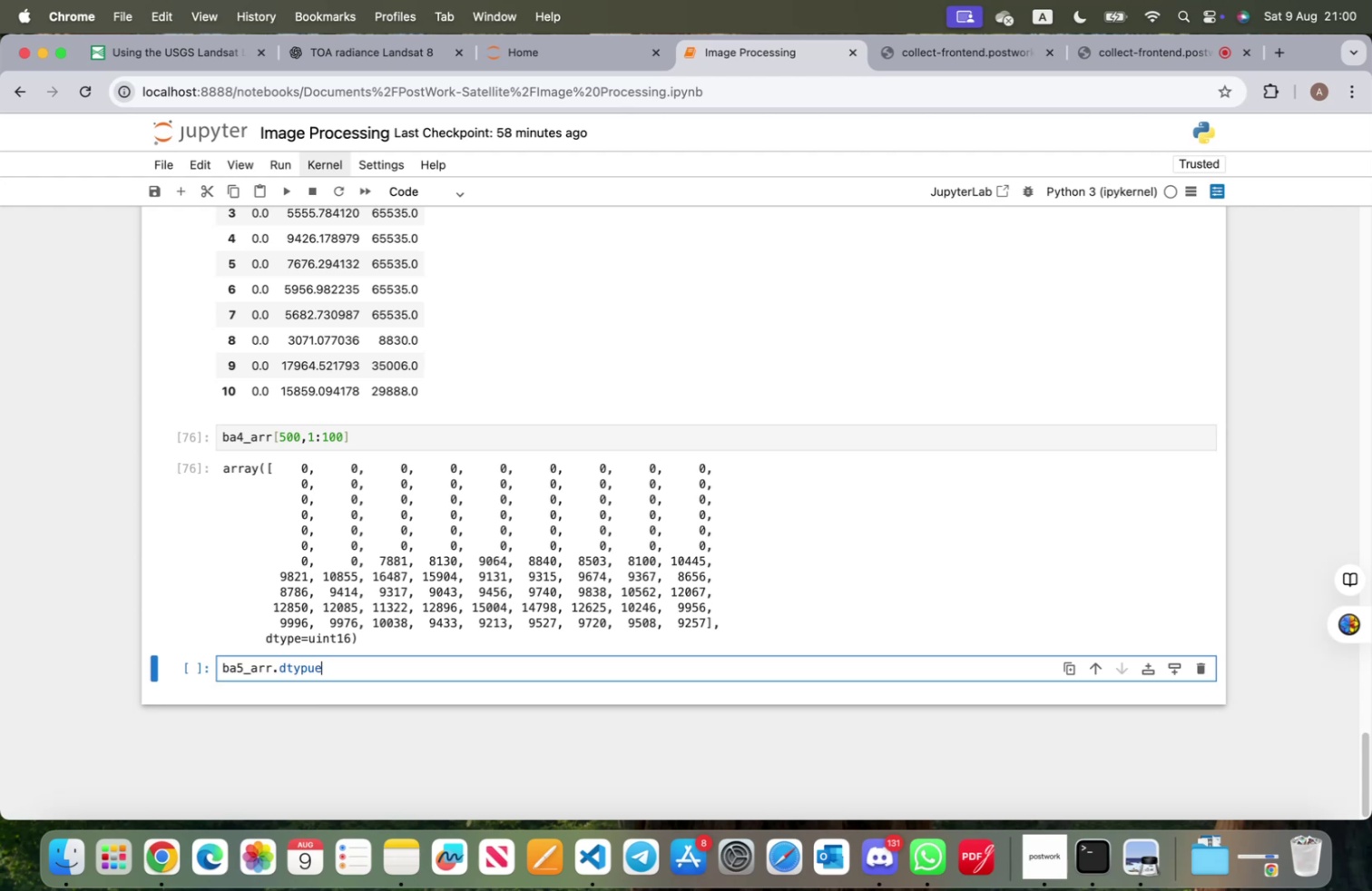 
key(Shift+Enter)
 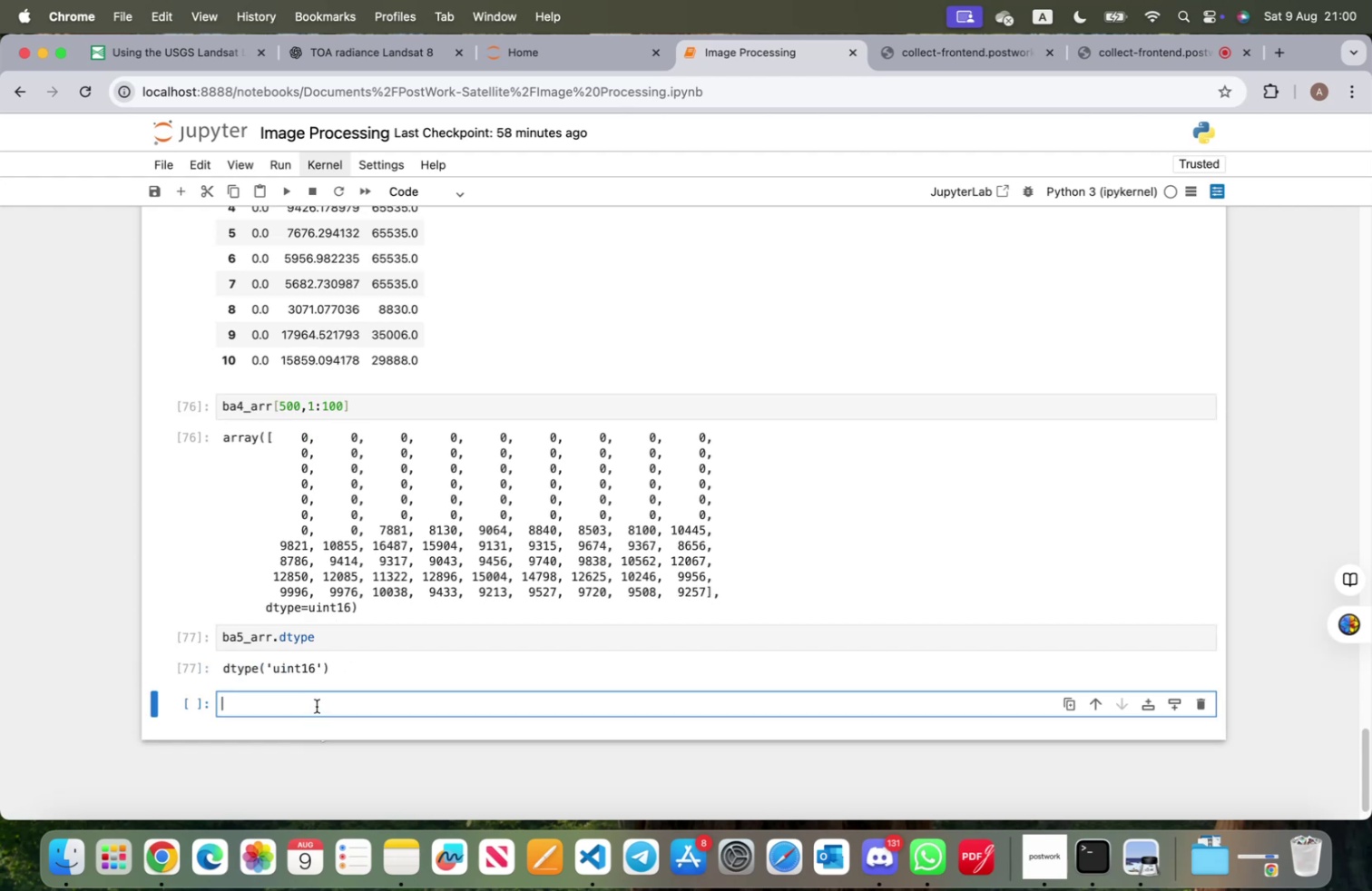 
wait(5.35)
 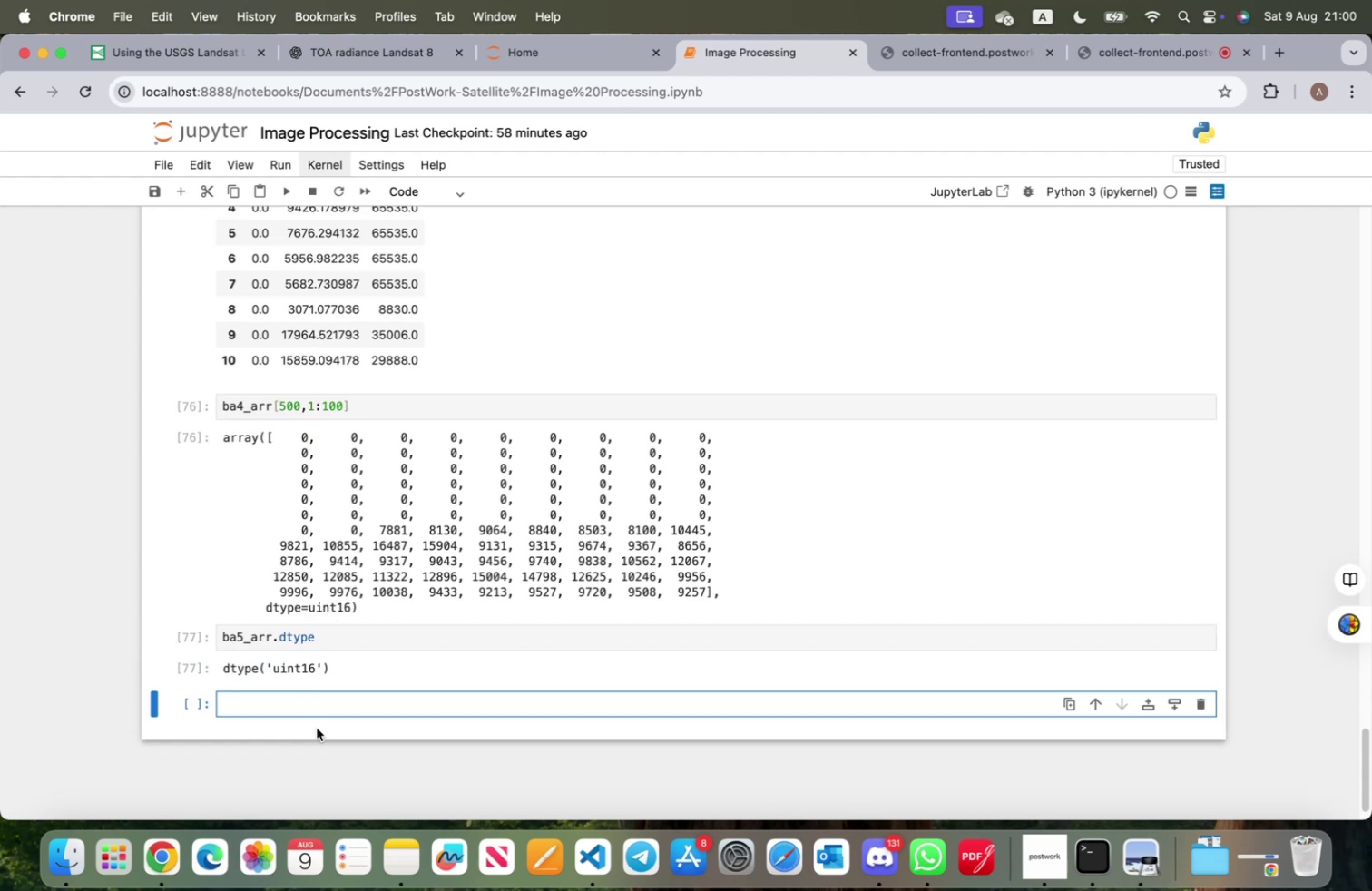 
type(for i in images)
key(Tab)
 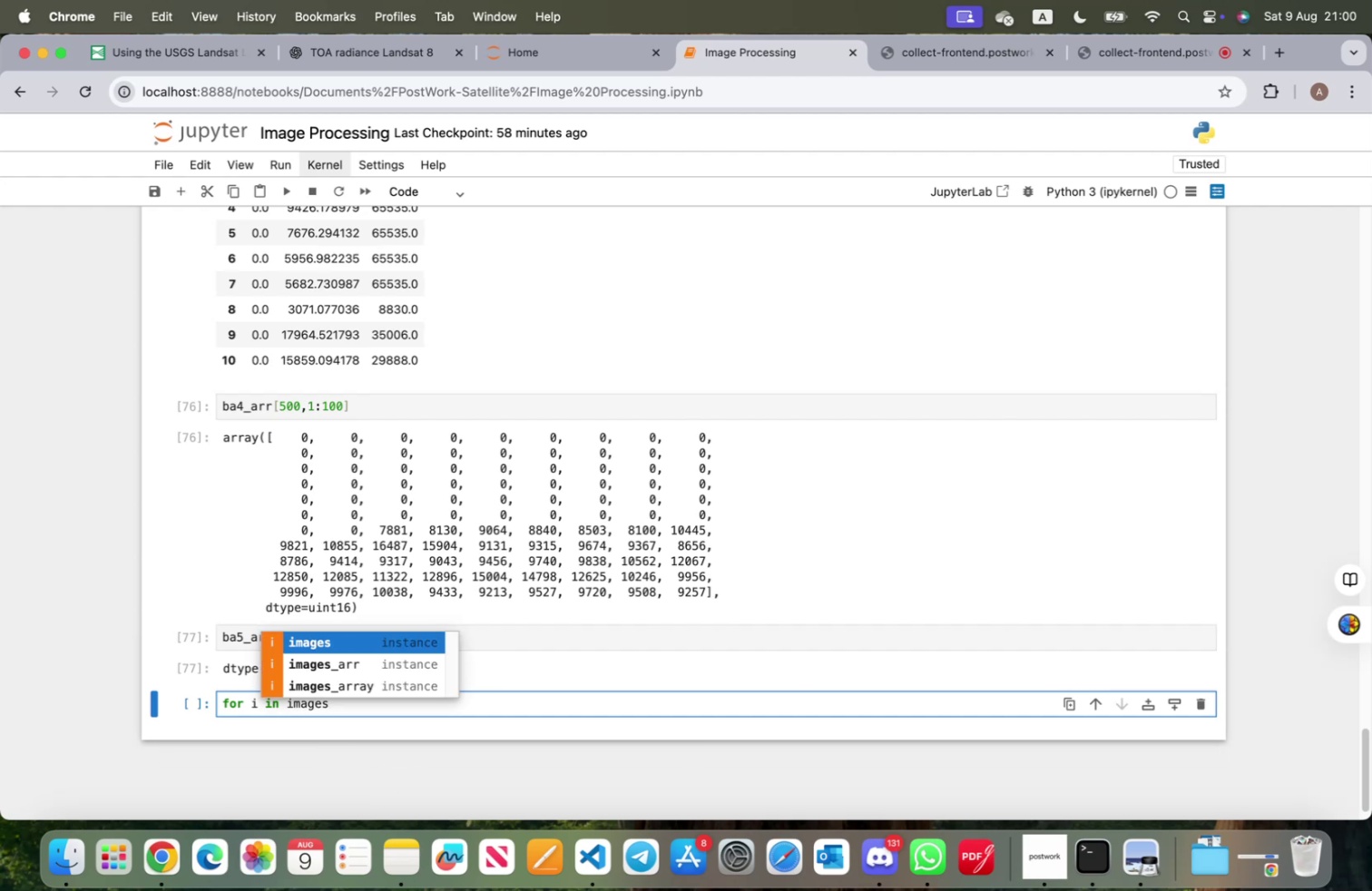 
key(ArrowDown)
 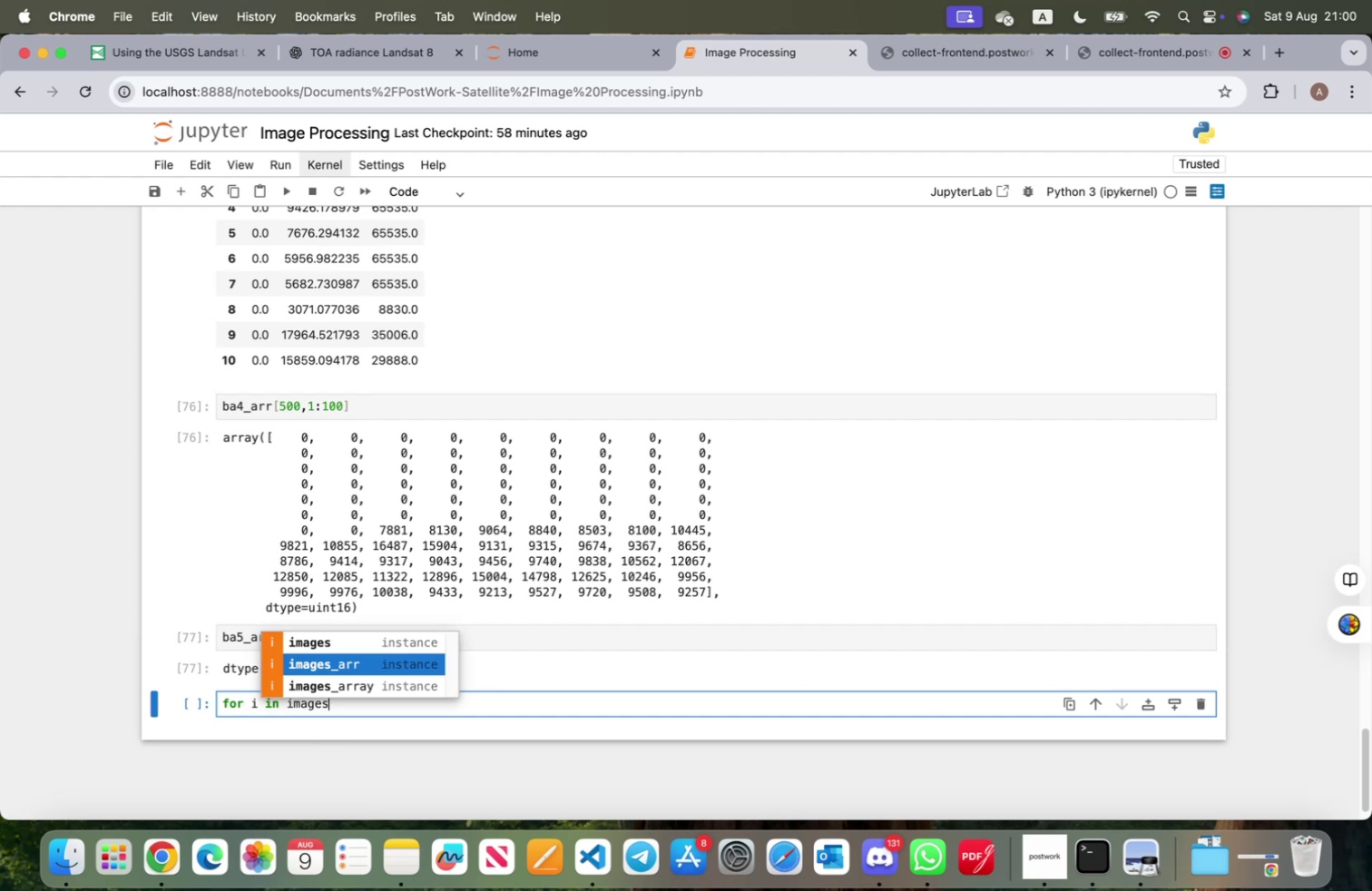 
key(Enter)
 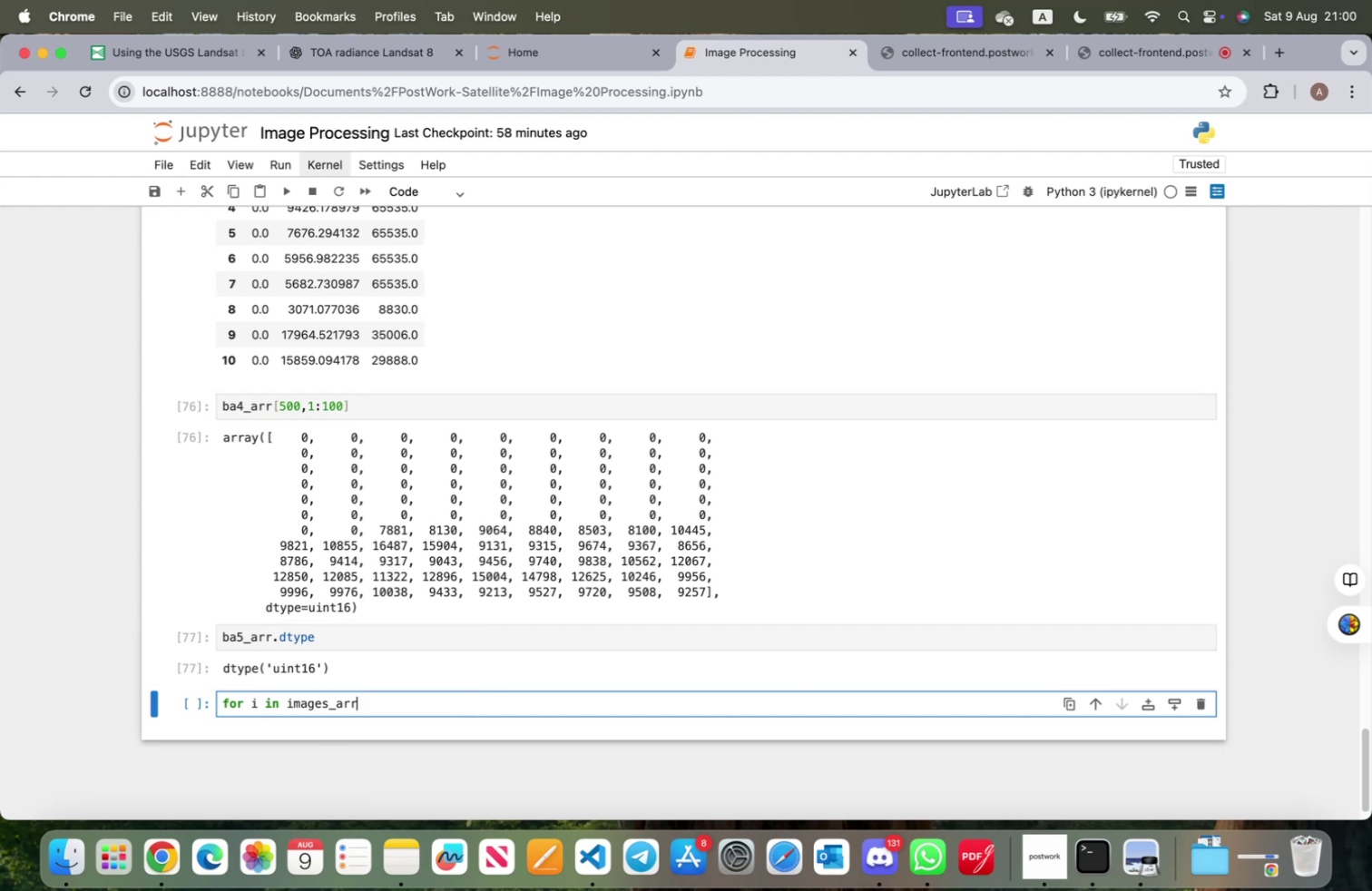 
key(Shift+Semicolon)
 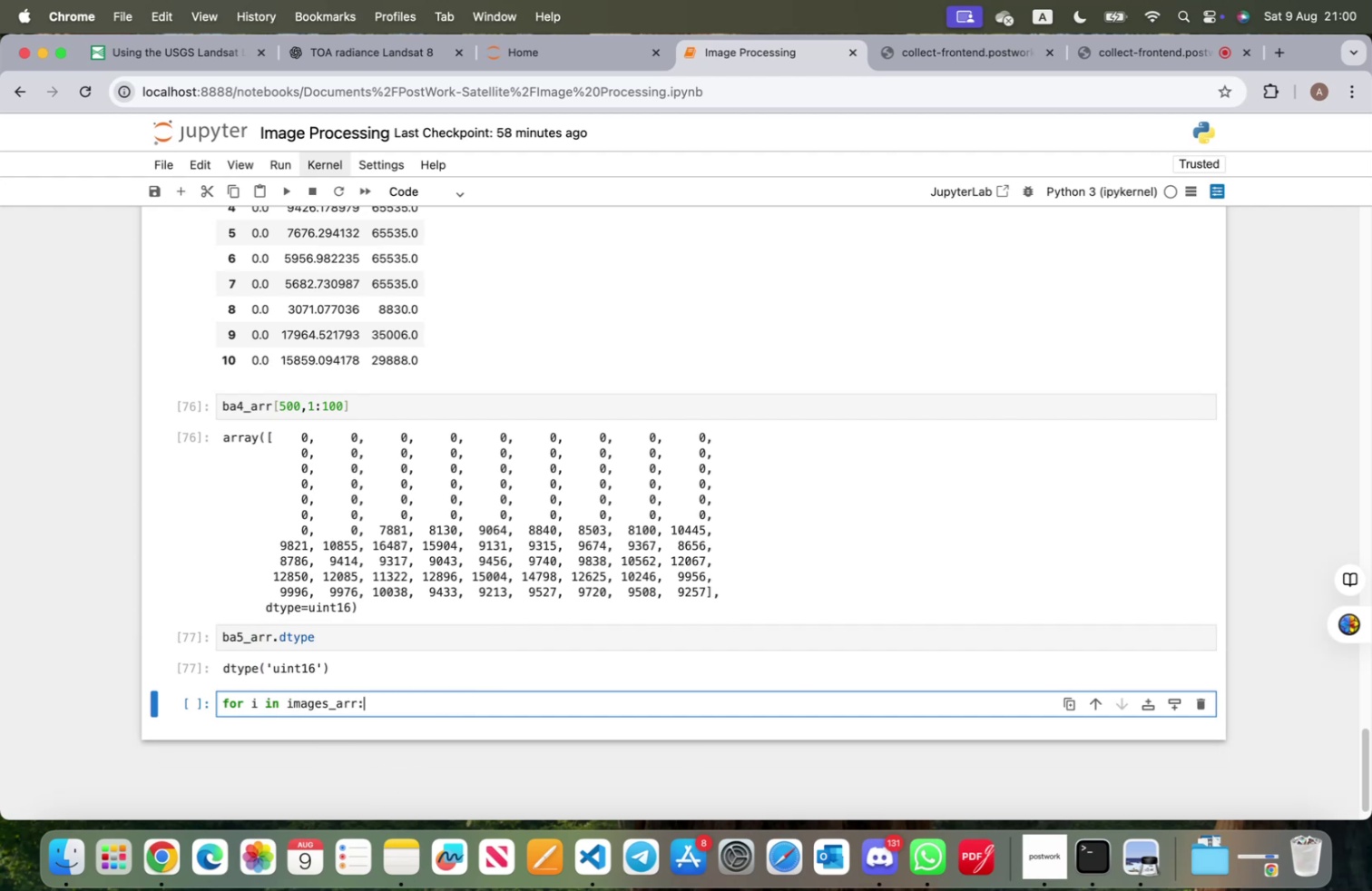 
key(Enter)
 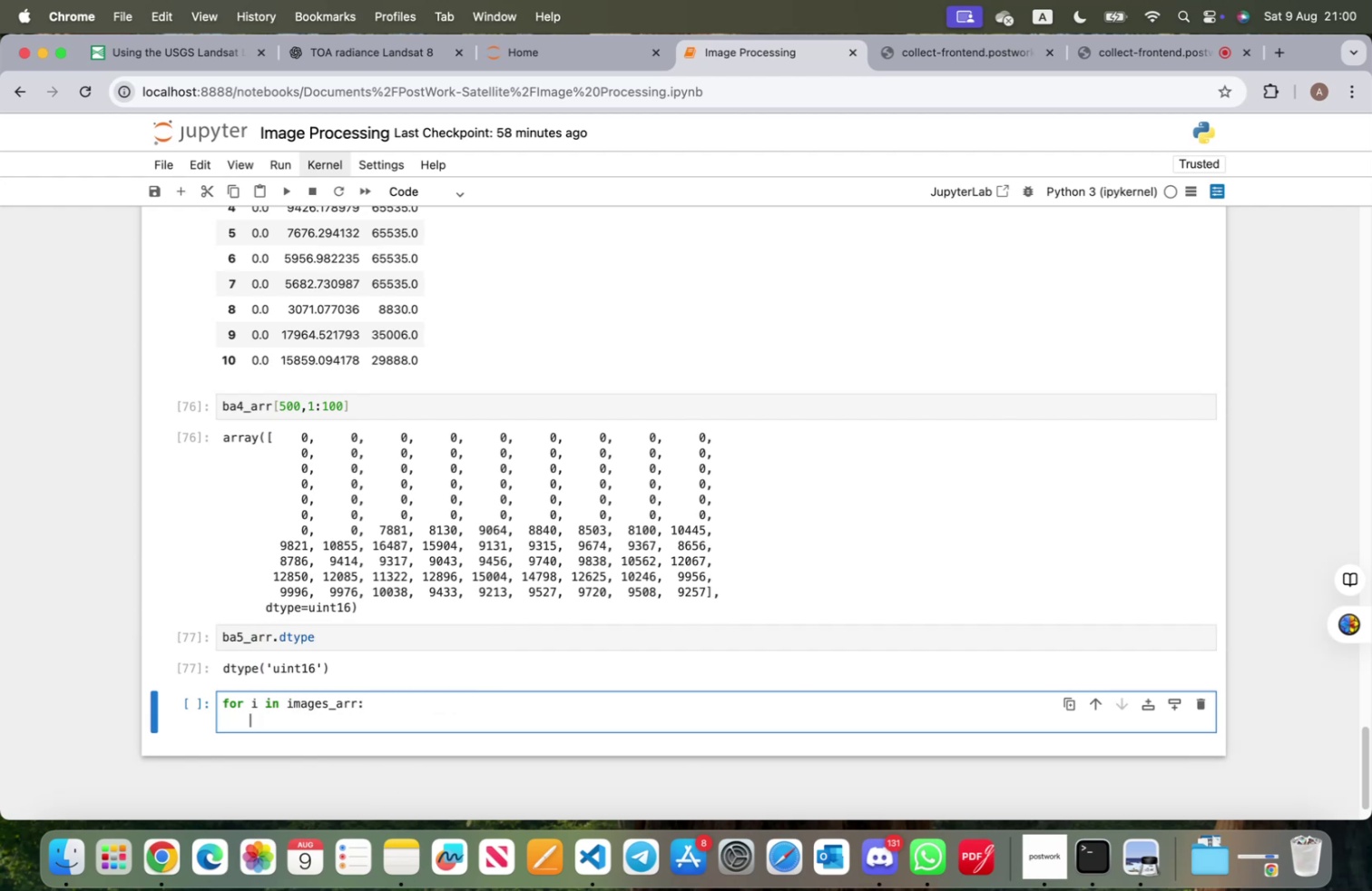 
type(im)
key(Backspace)
key(Backspace)
type(i = )
key(Backspace)
key(Backspace)
key(Backspace)
key(Backspace)
 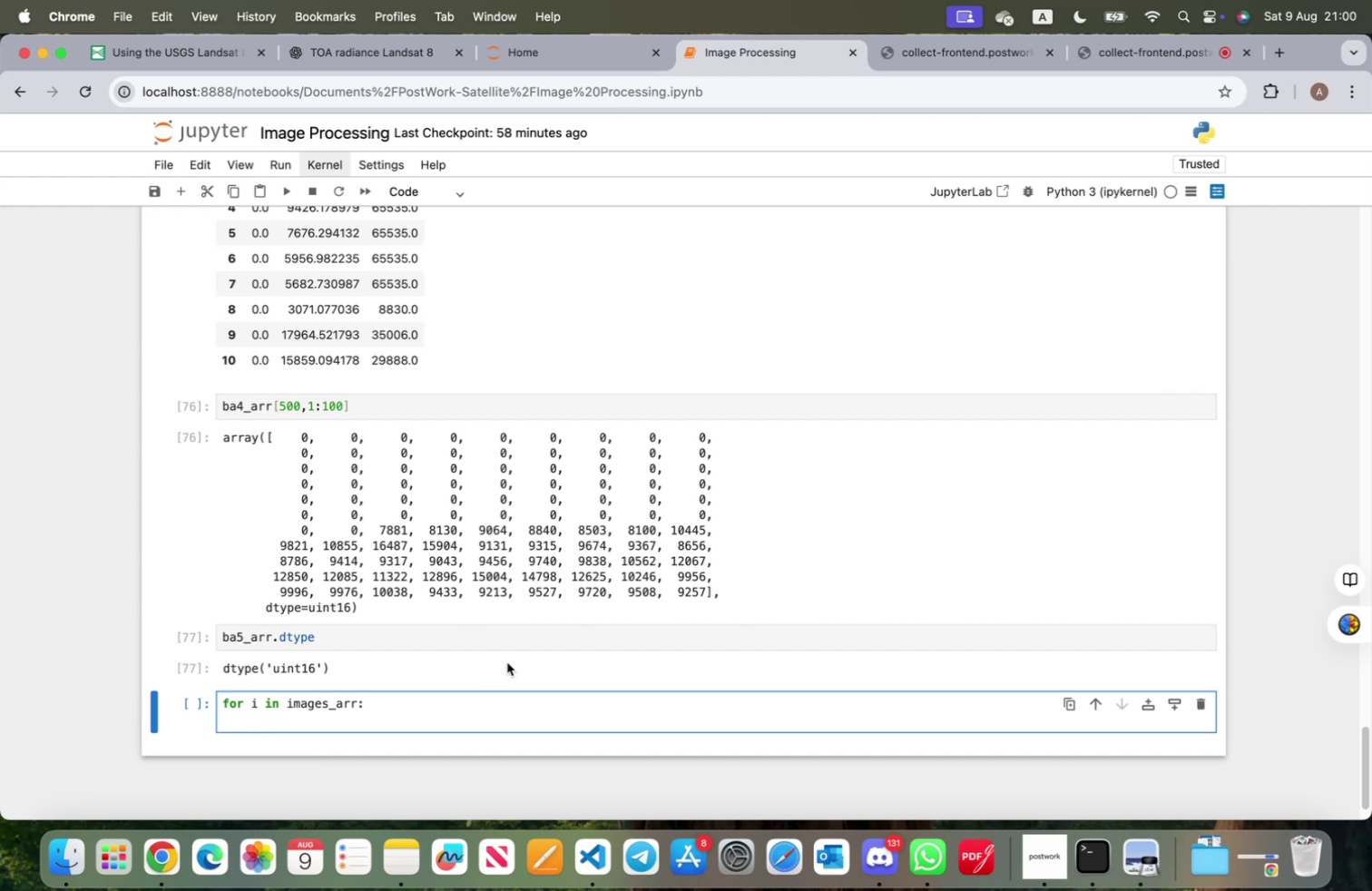 
wait(7.44)
 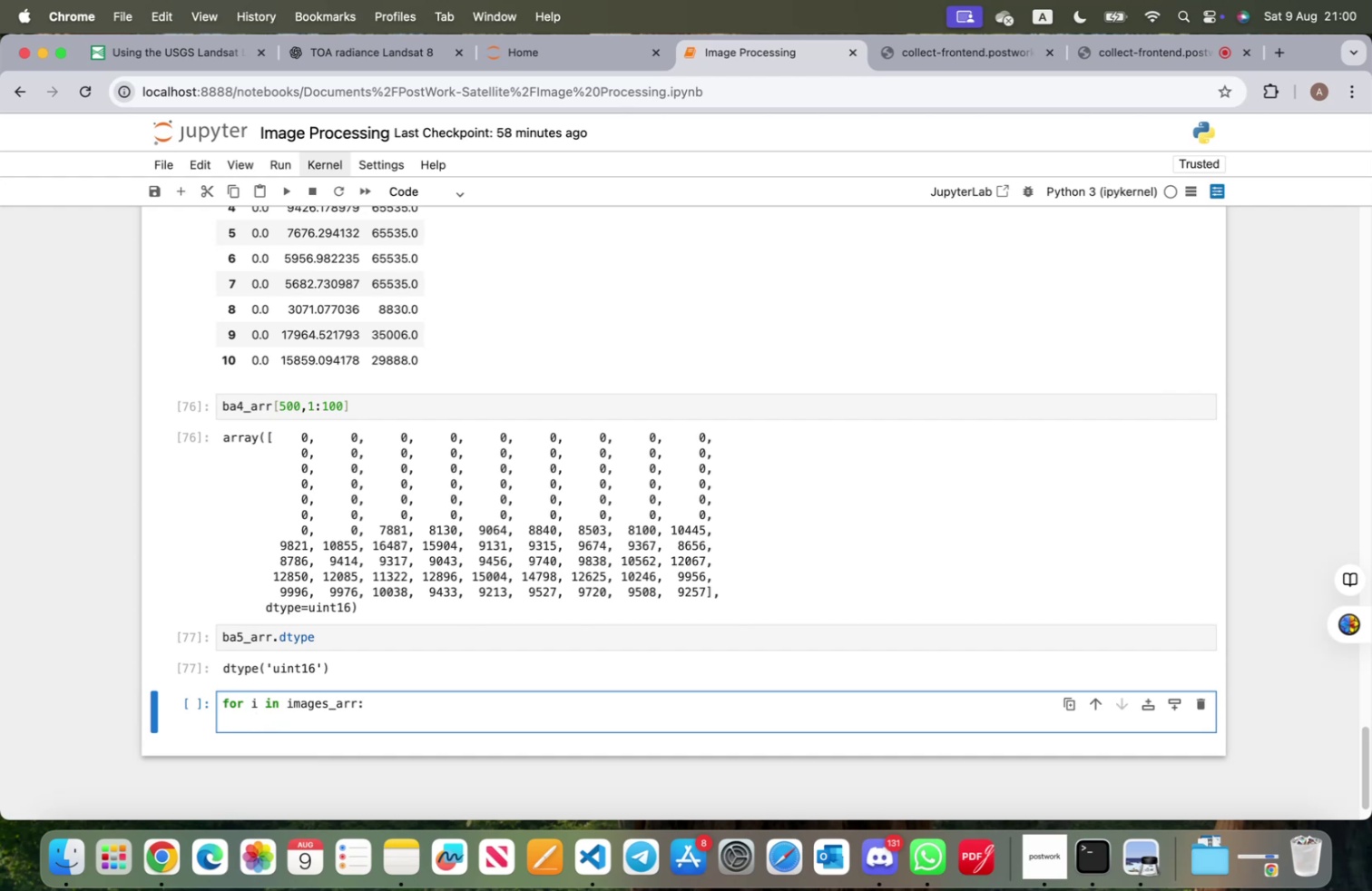 
left_click([286, 705])
 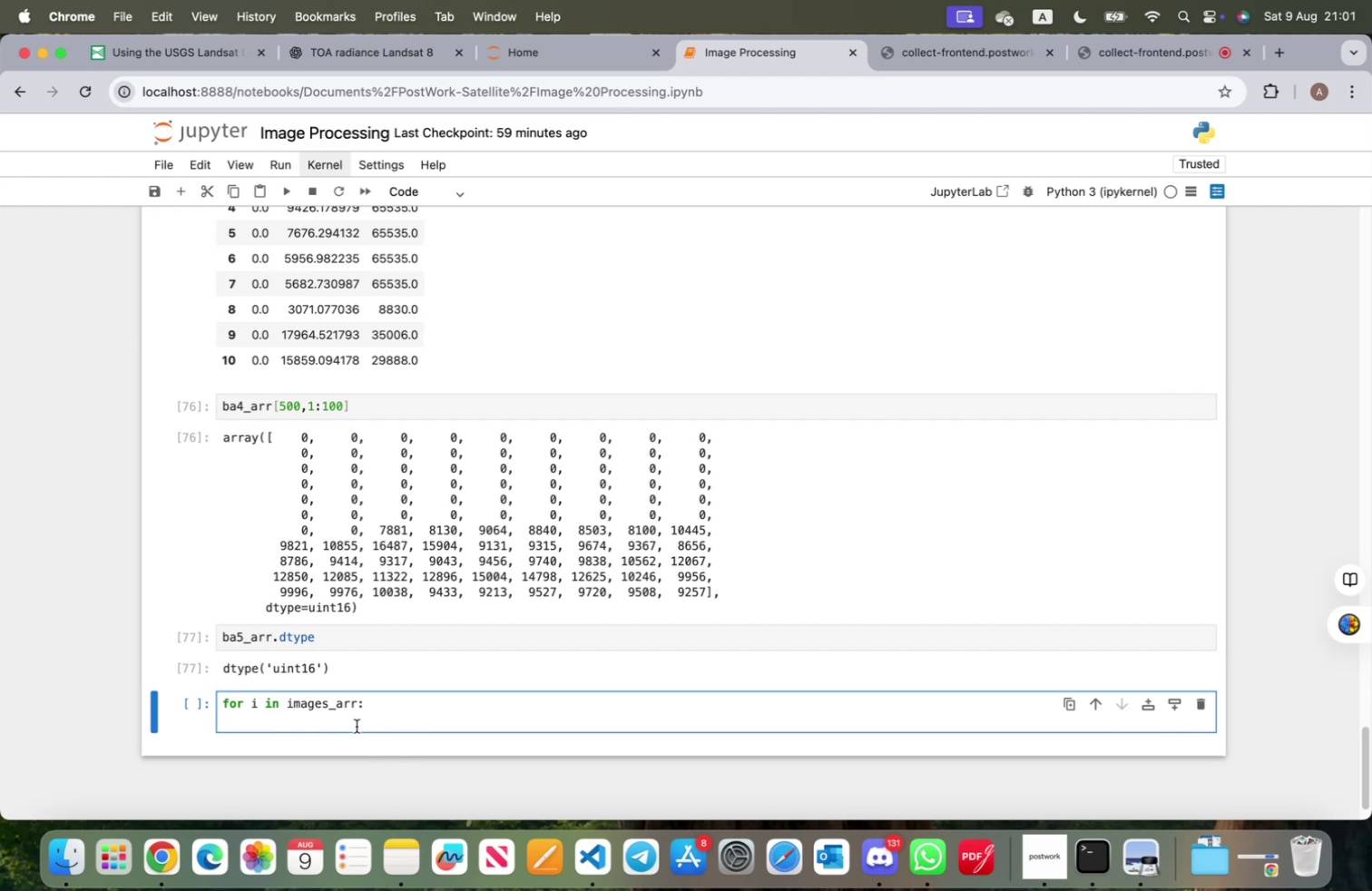 
wait(6.35)
 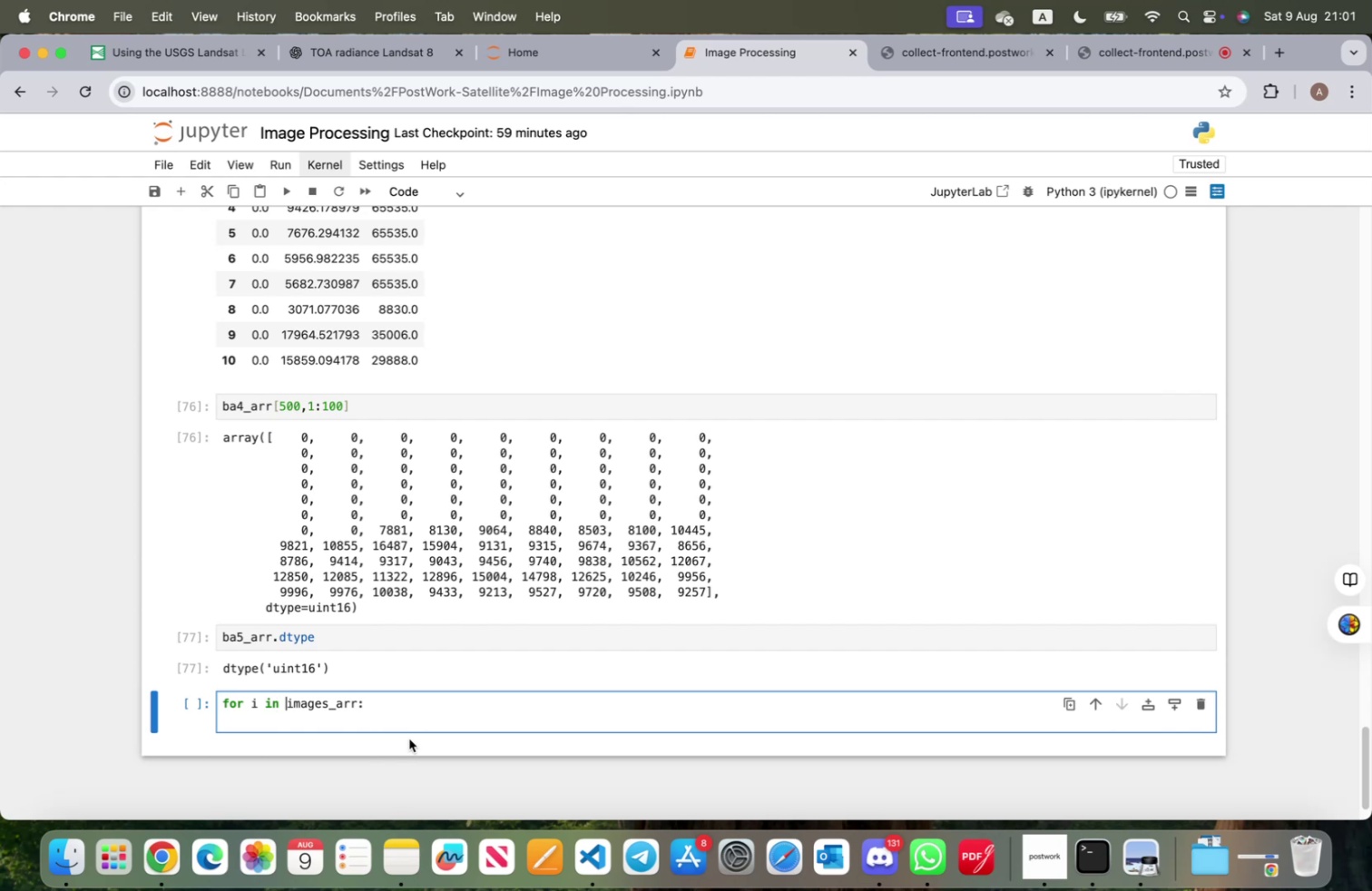 
type(range (len()
 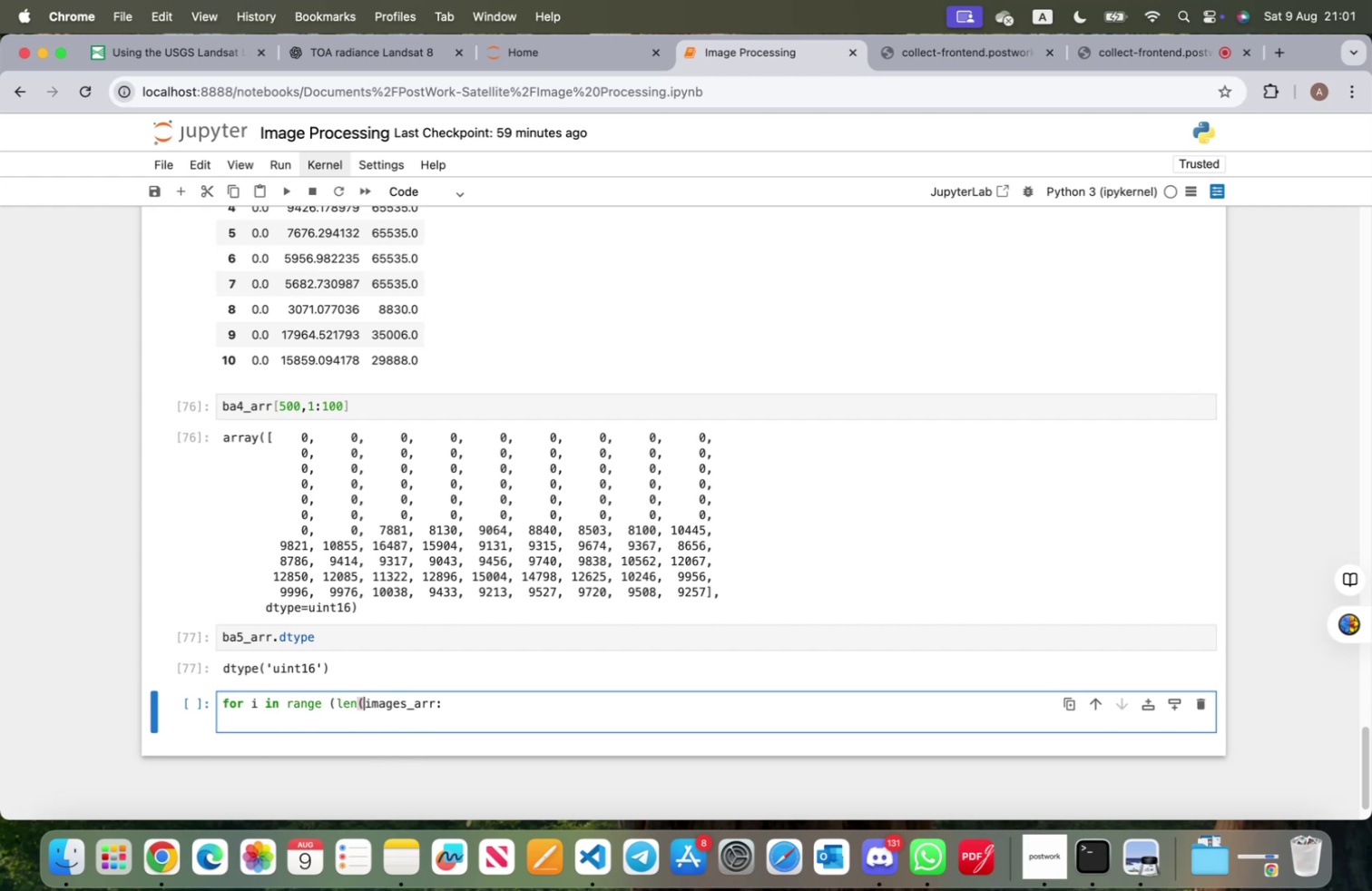 
hold_key(key=ArrowRight, duration=1.1)
 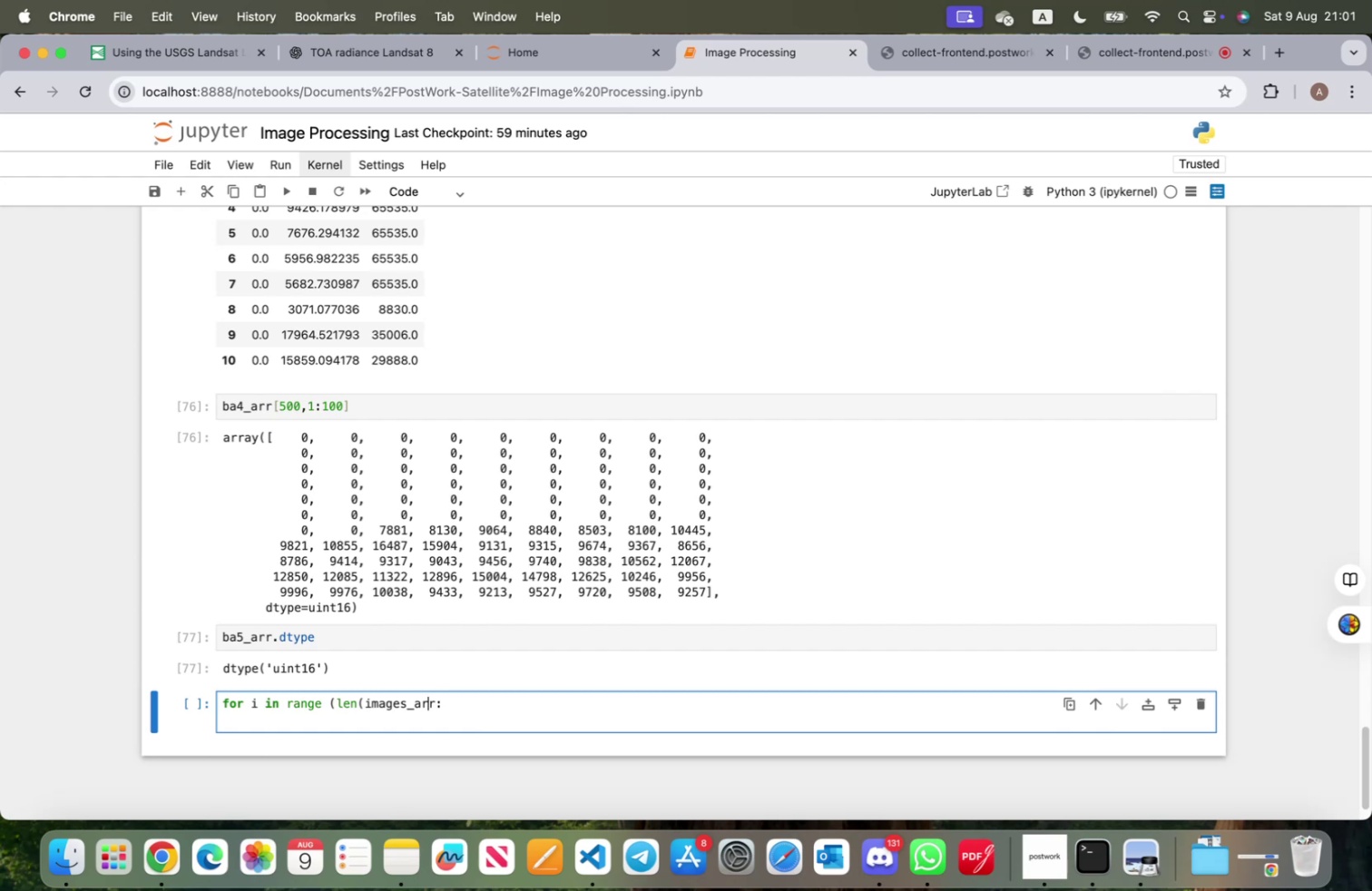 
key(ArrowRight)
 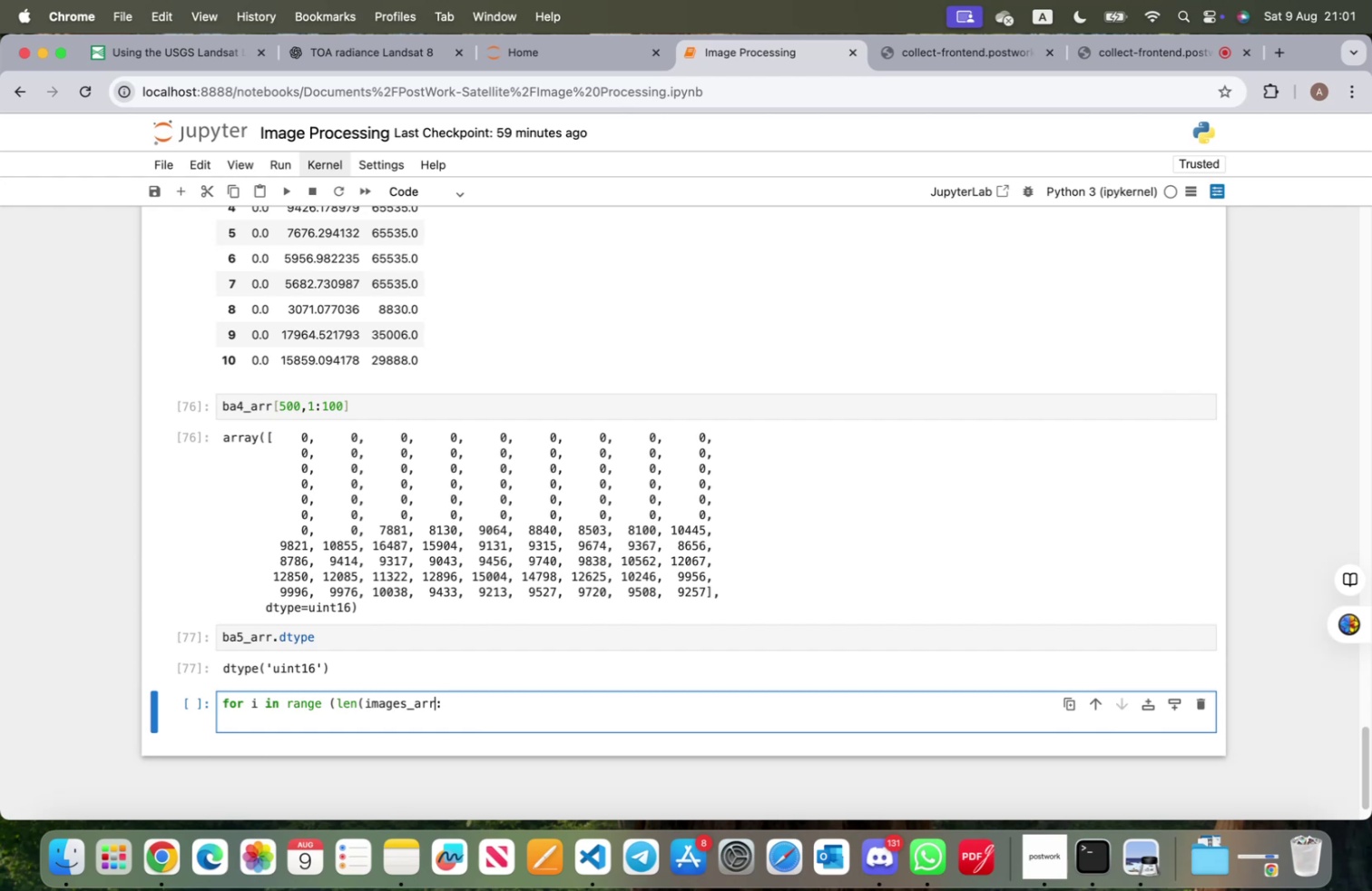 
key(Shift+0)
 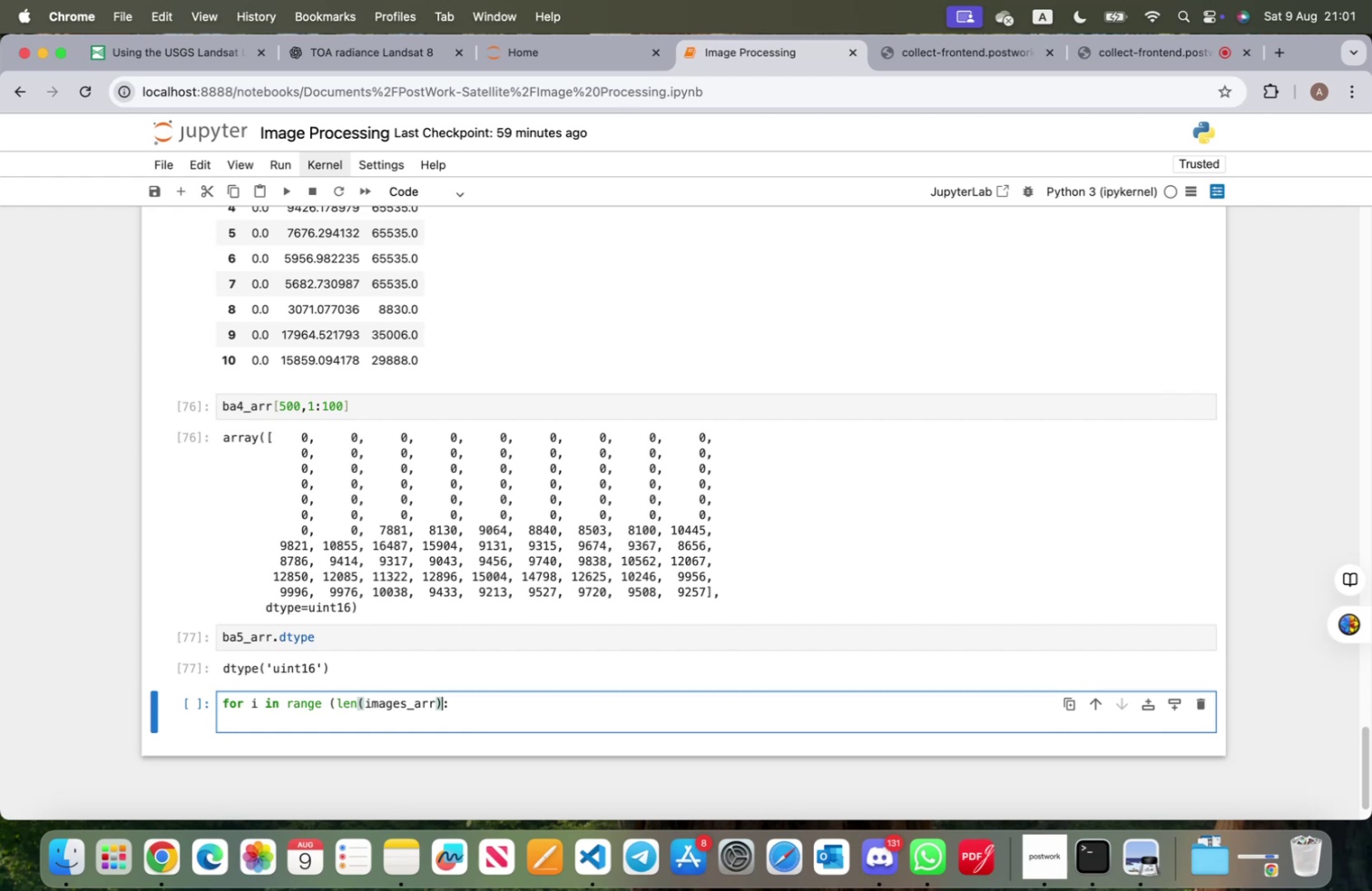 
key(Shift+ShiftRight)
 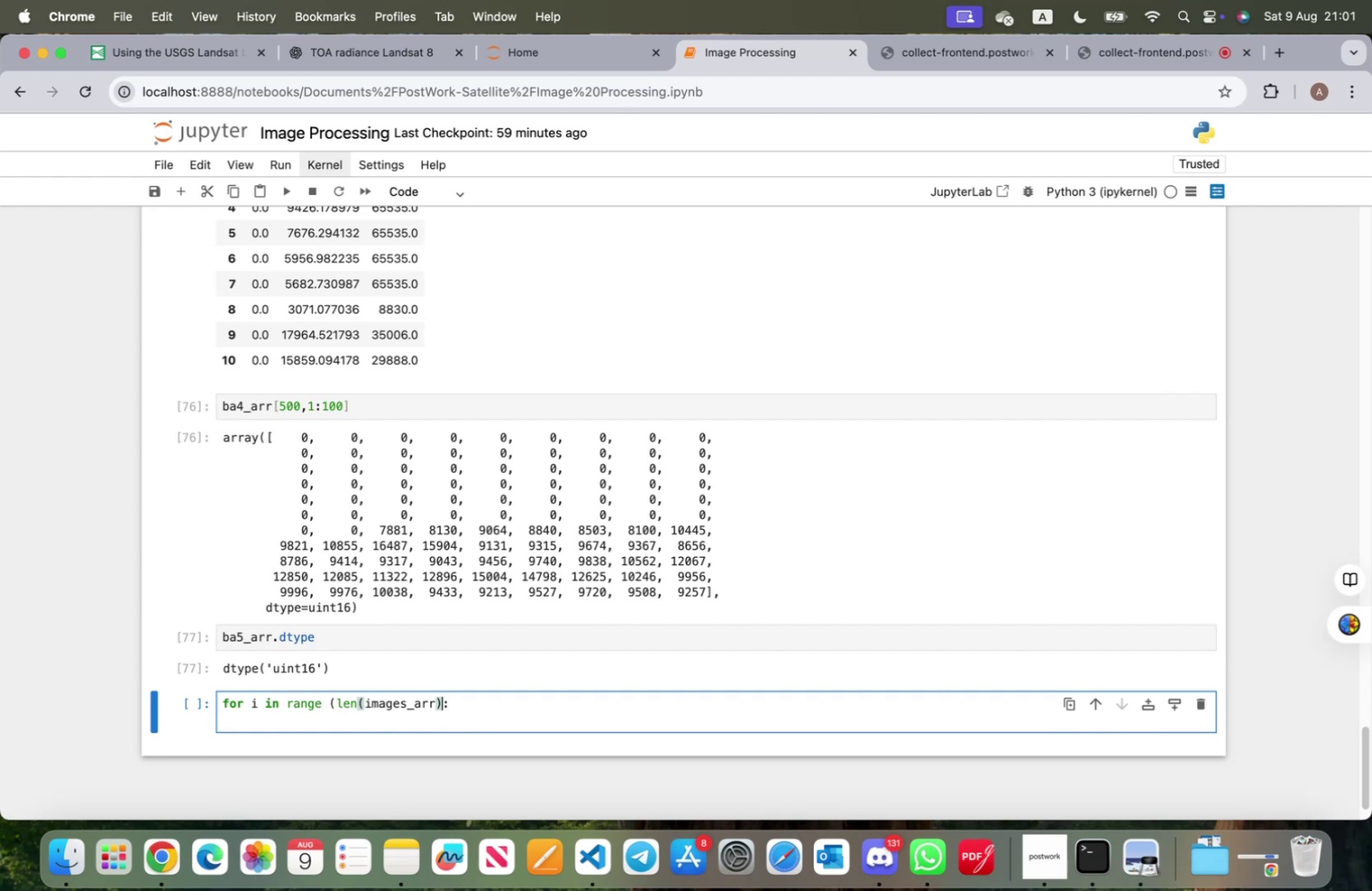 
key(Shift+0)
 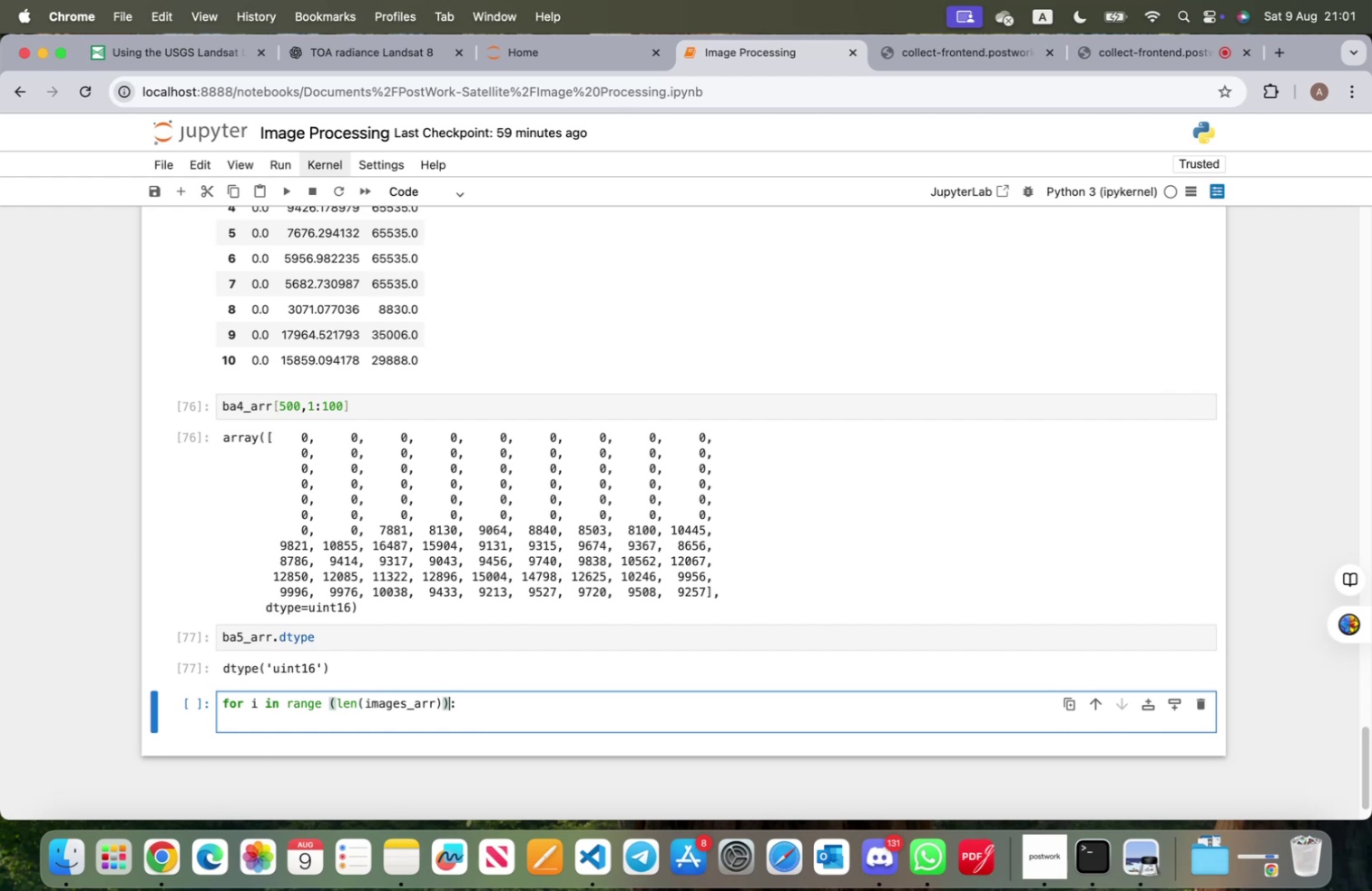 
key(ArrowRight)
 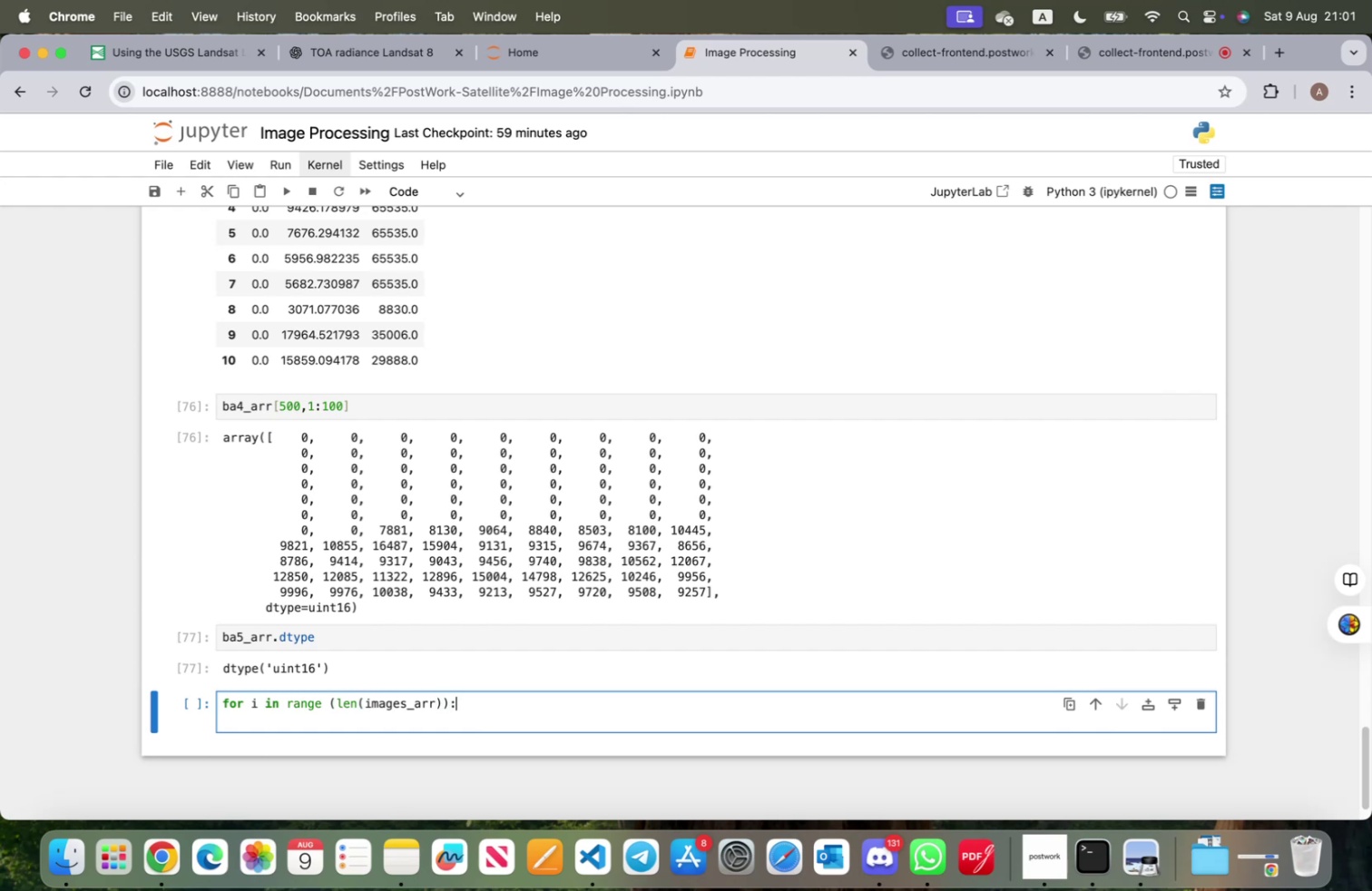 
key(Enter)
 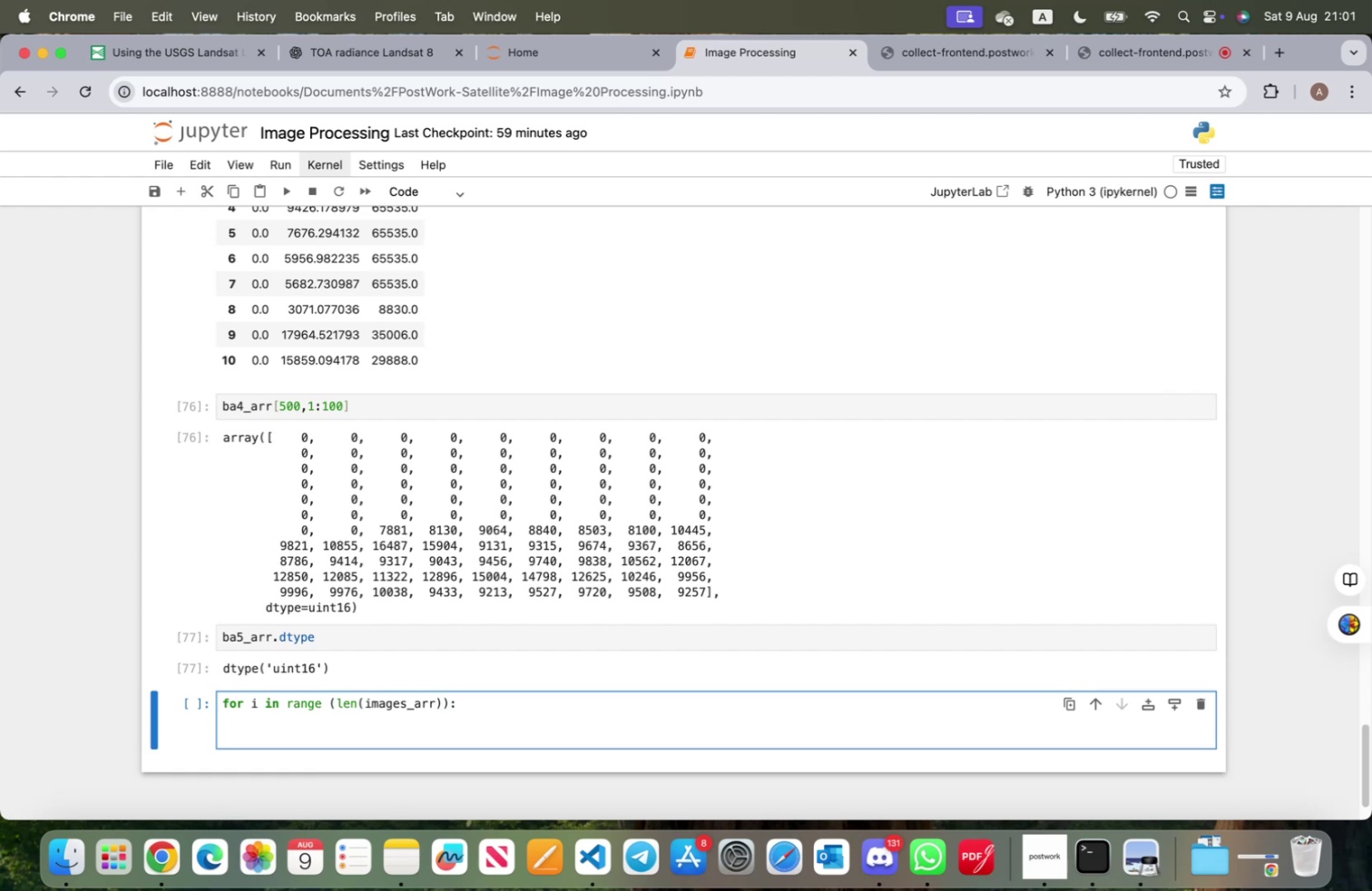 
type(images)
 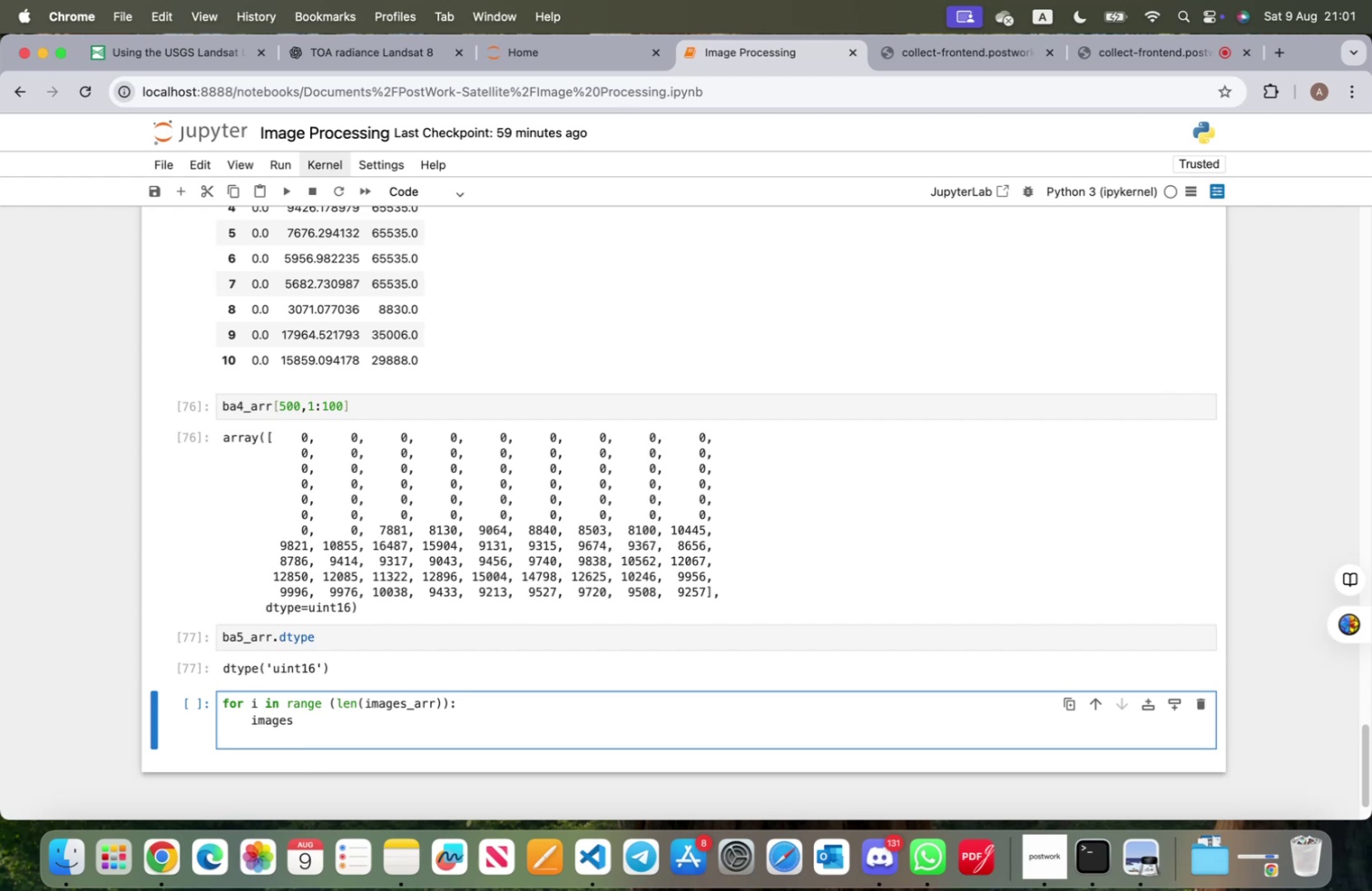 
wait(5.01)
 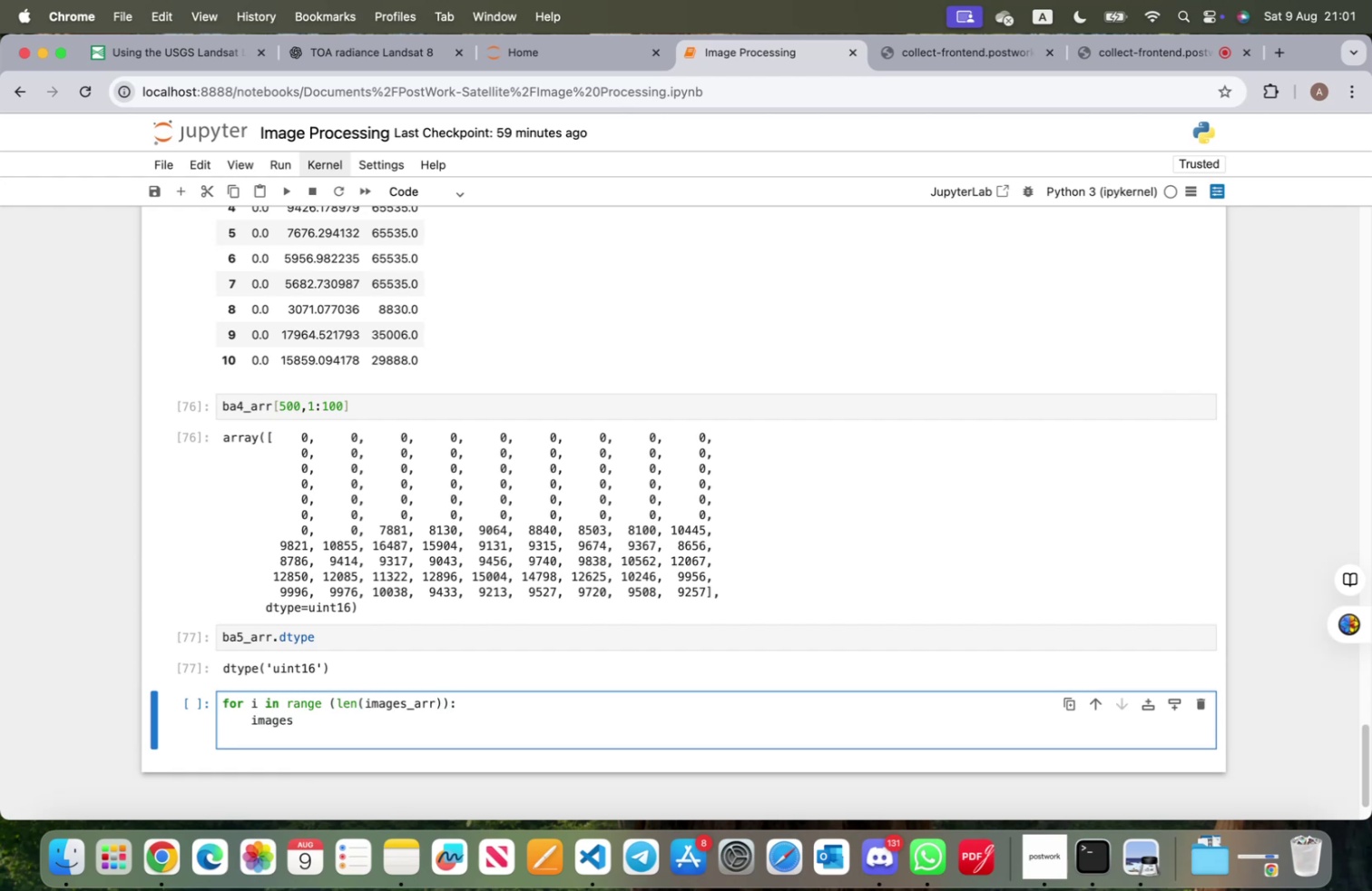 
type(_arr = im)
key(Tab)
 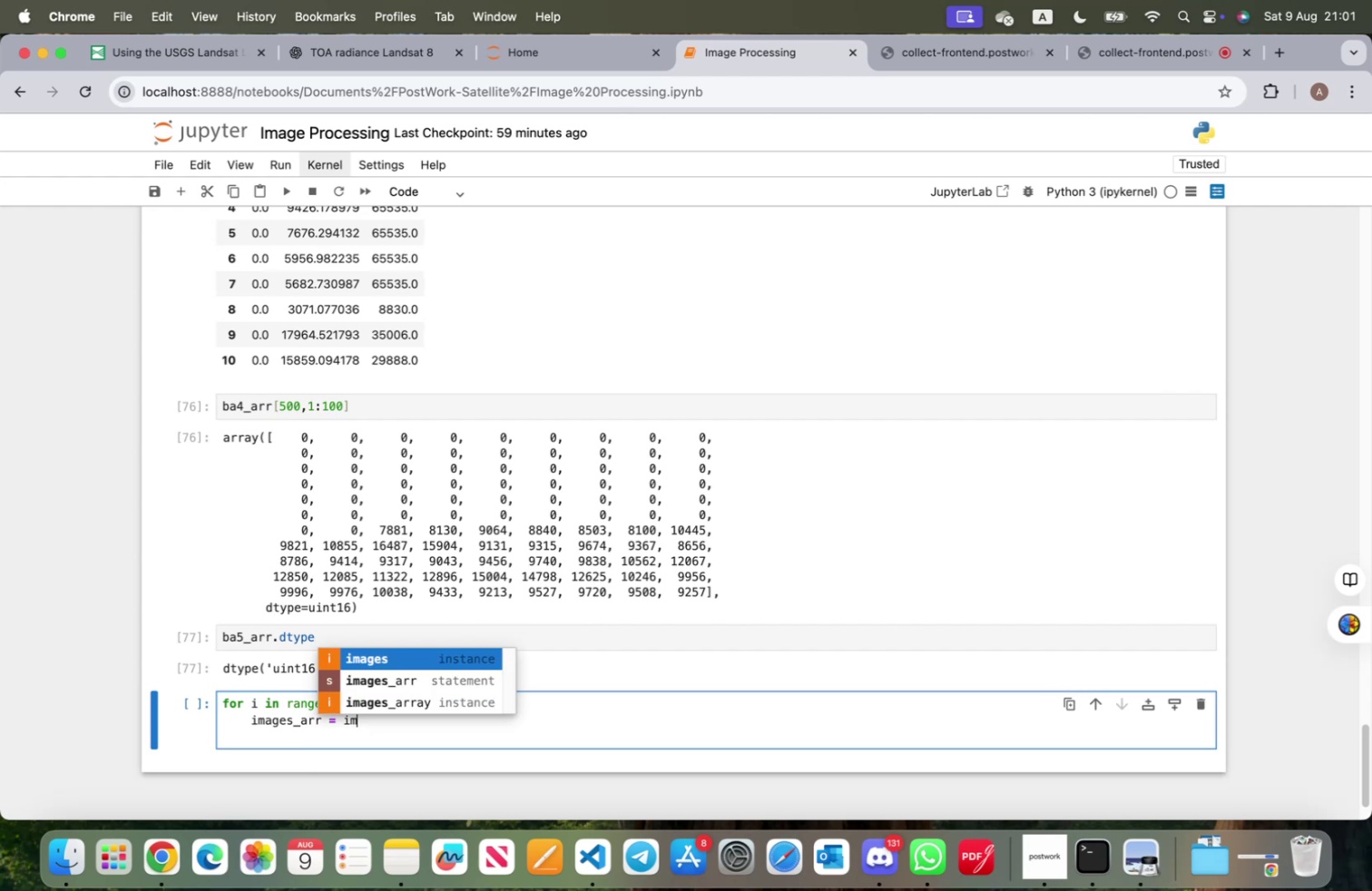 
key(ArrowDown)
 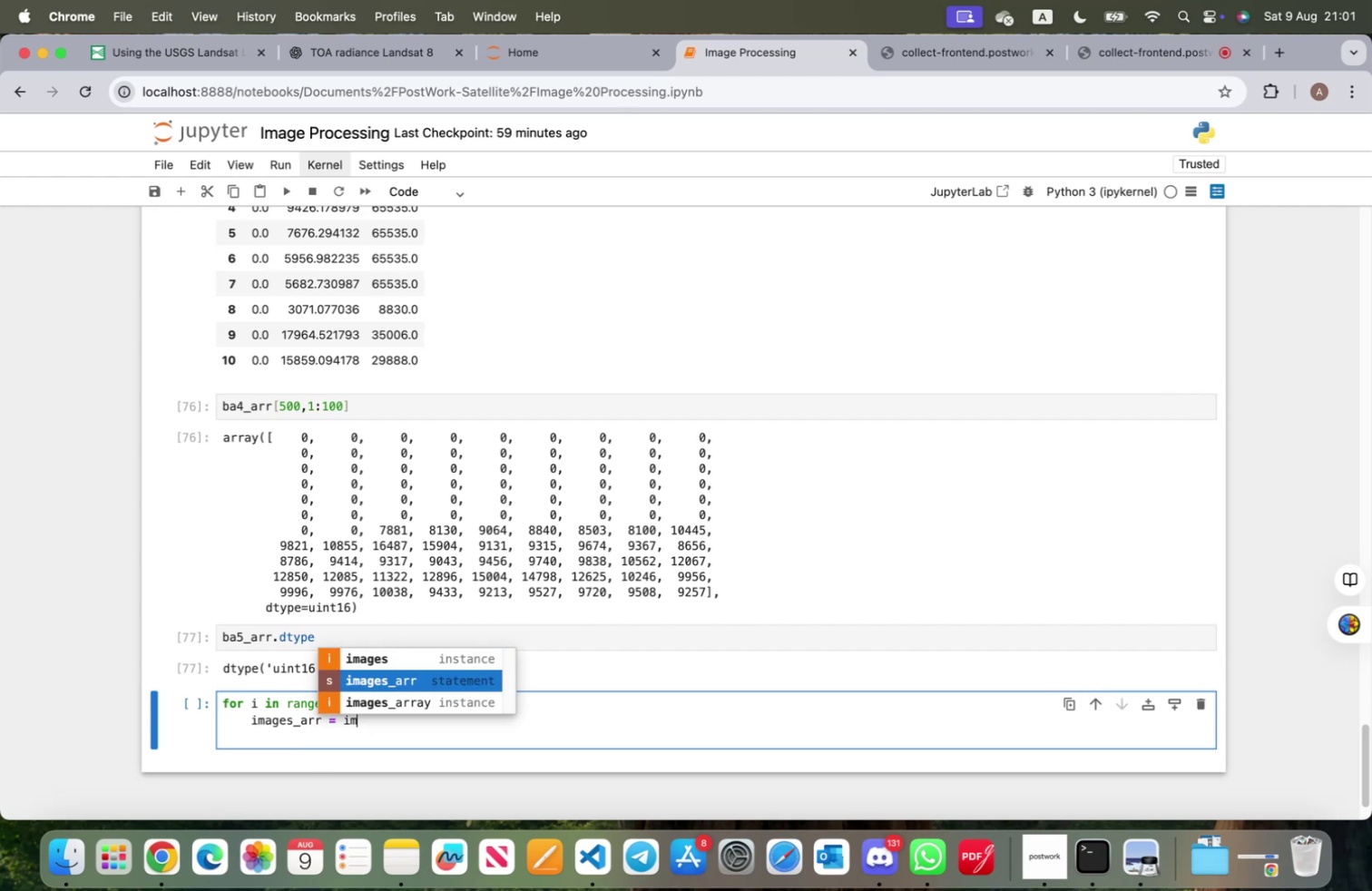 
key(Tab)
 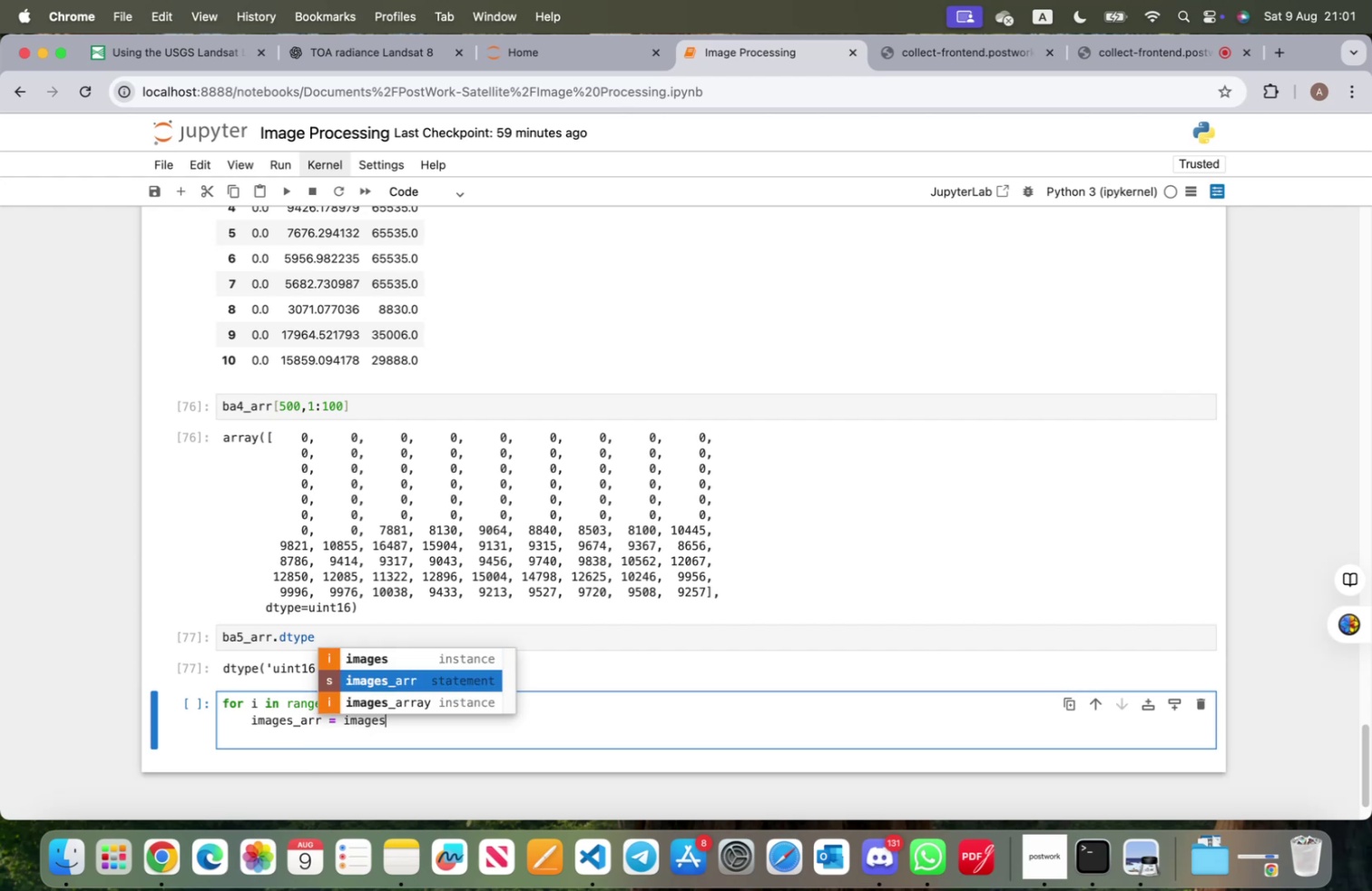 
key(Enter)
 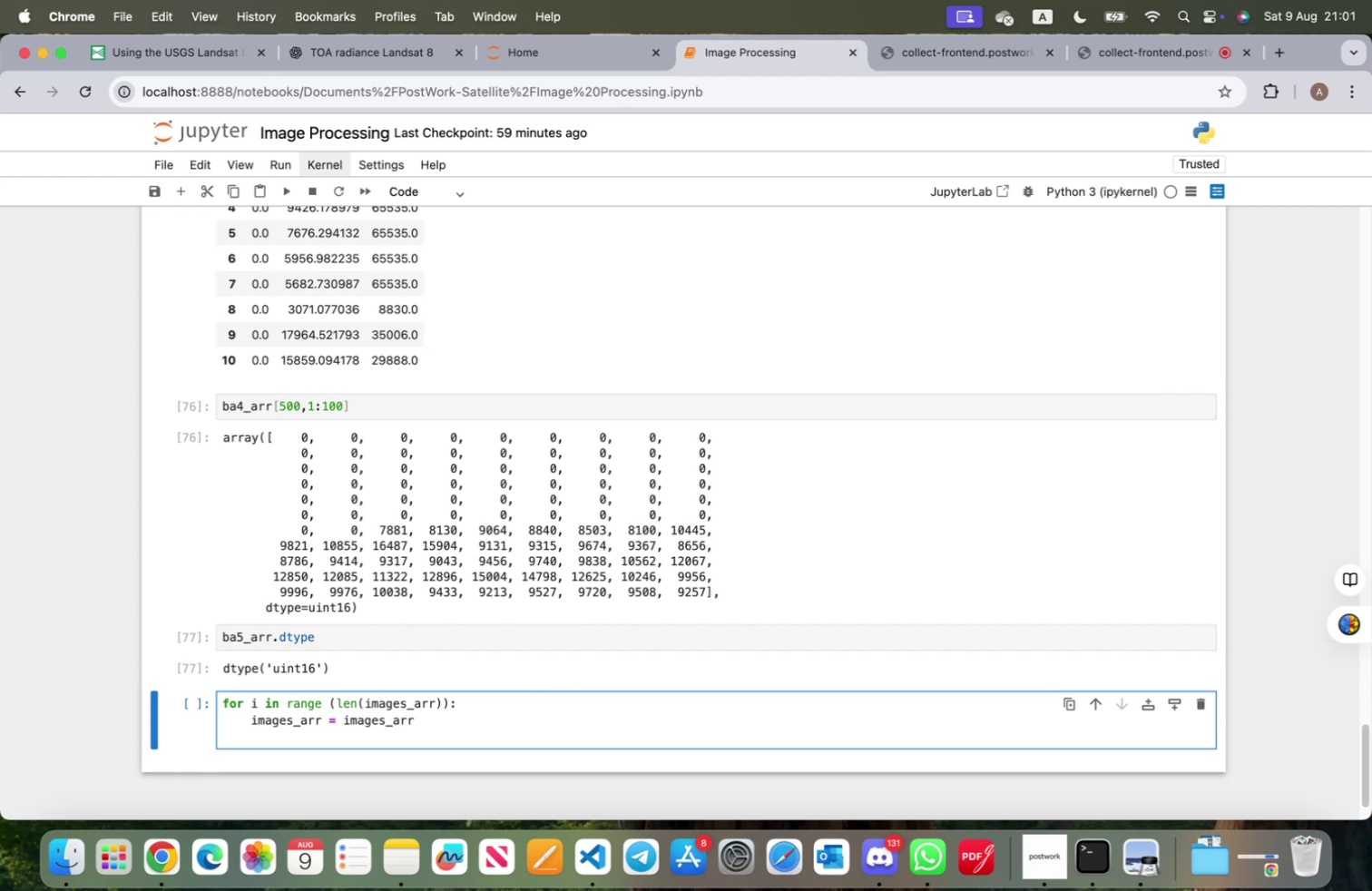 
key(BracketLeft)
 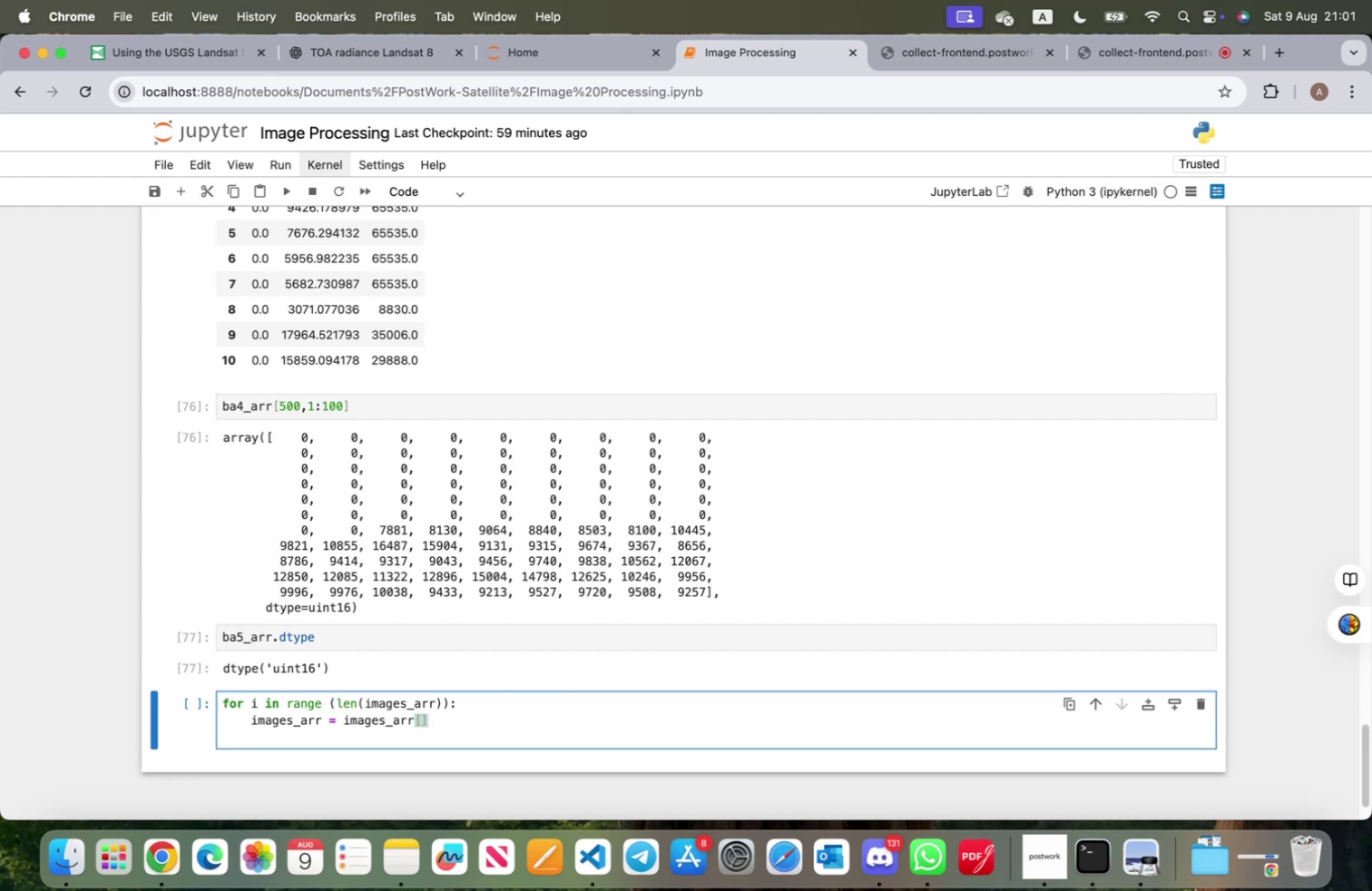 
key(I)
 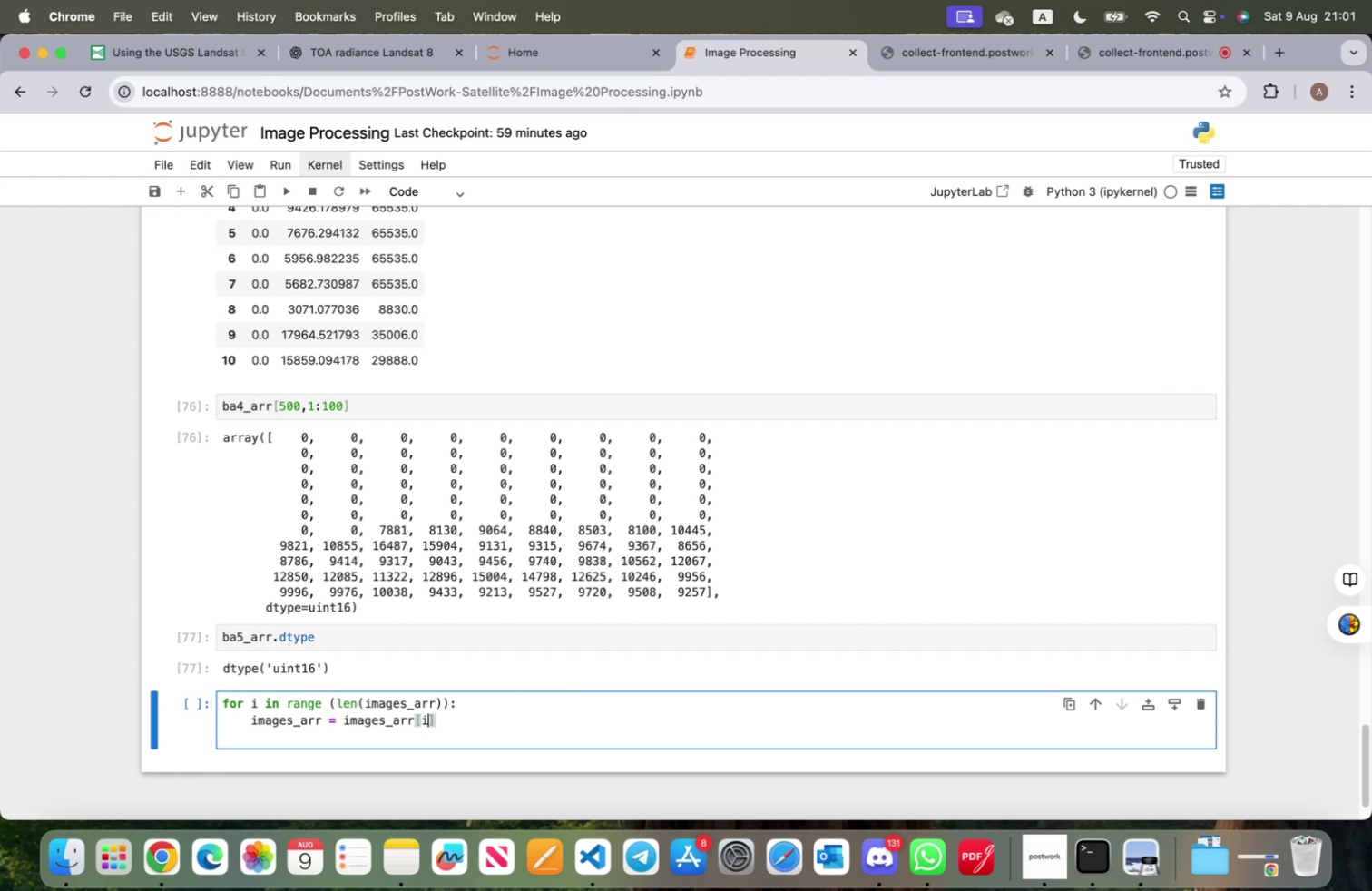 
hold_key(key=ArrowLeft, duration=1.5)
 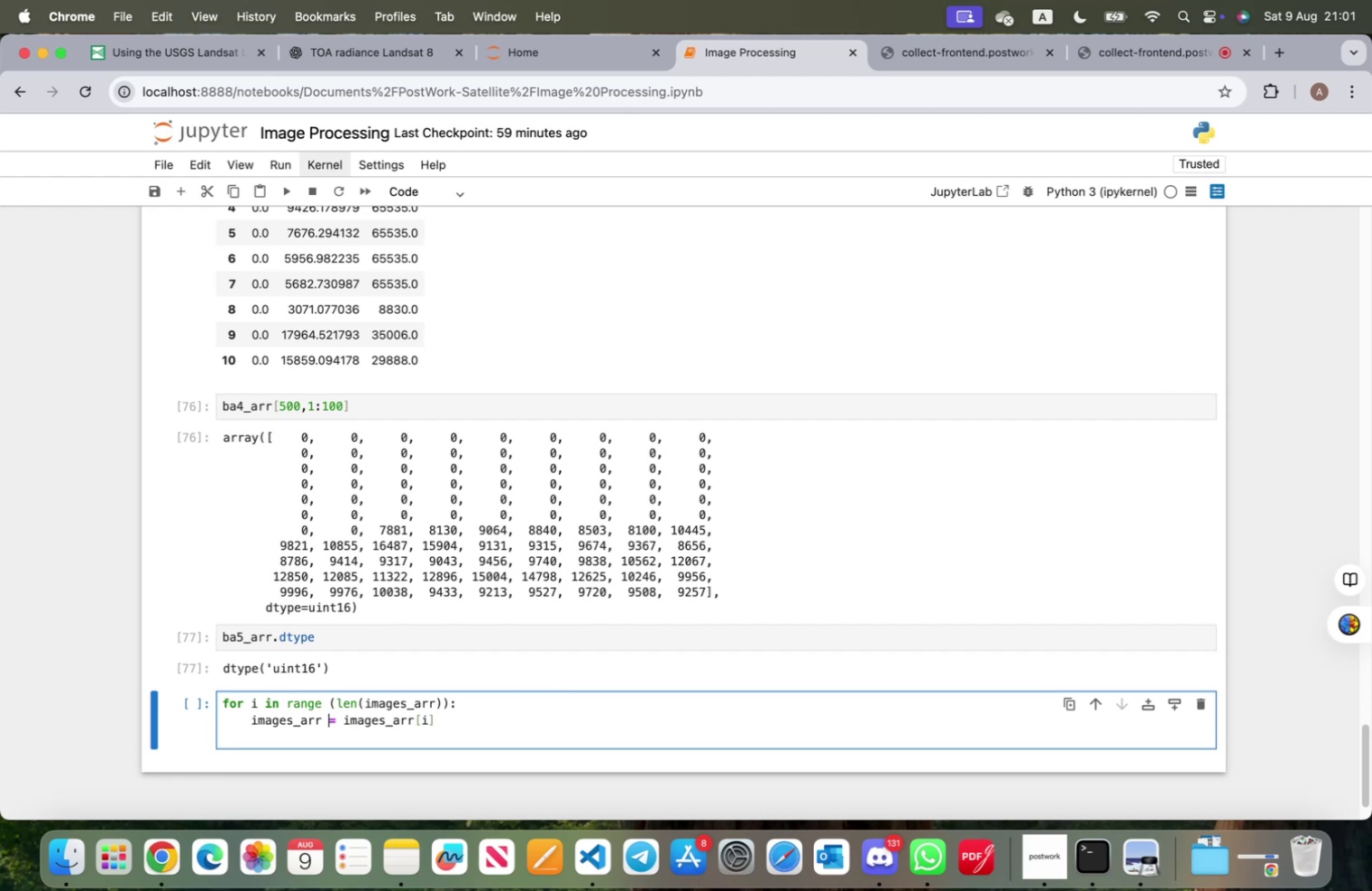 
key(ArrowLeft)
 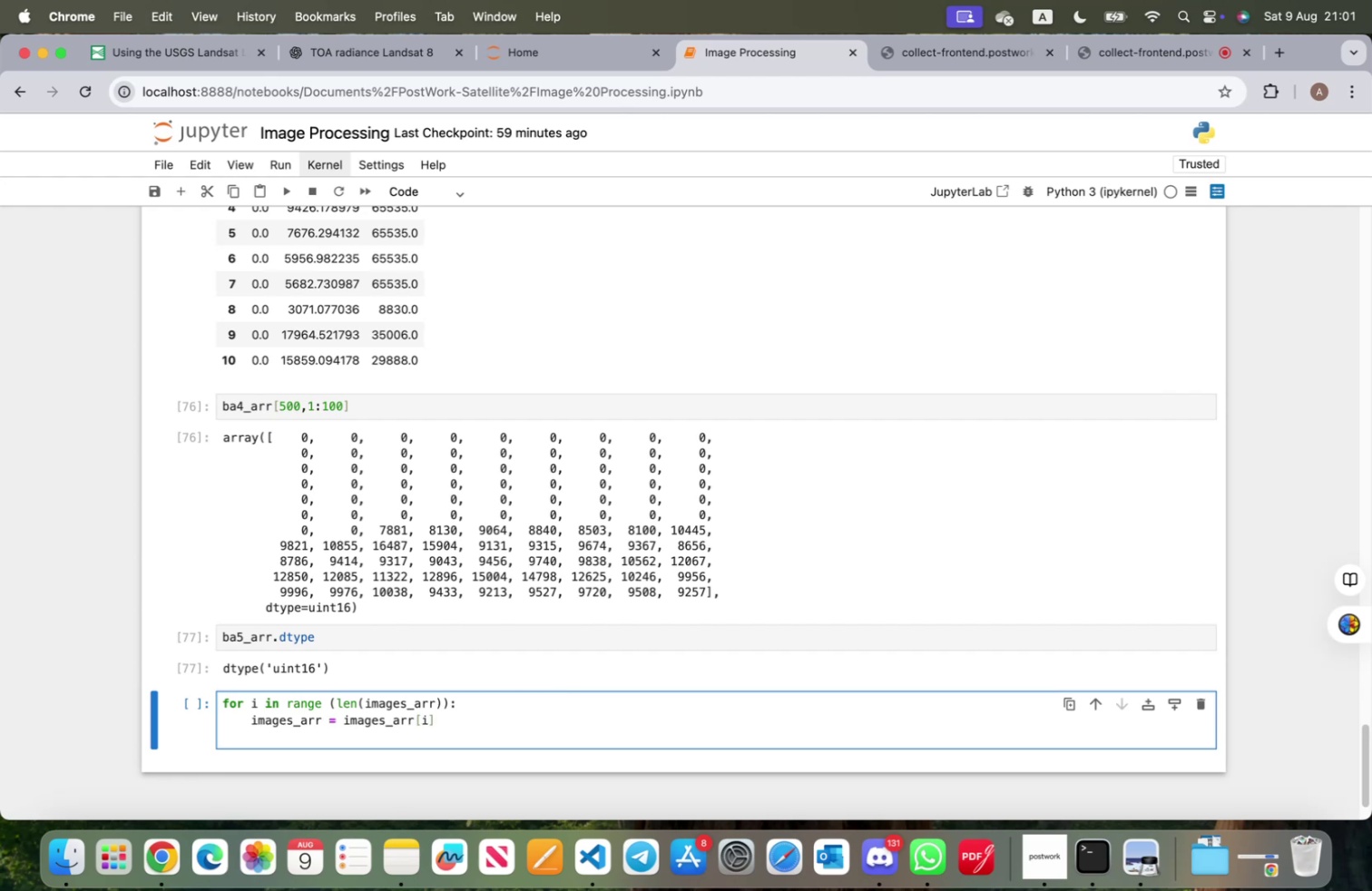 
key(BracketLeft)
 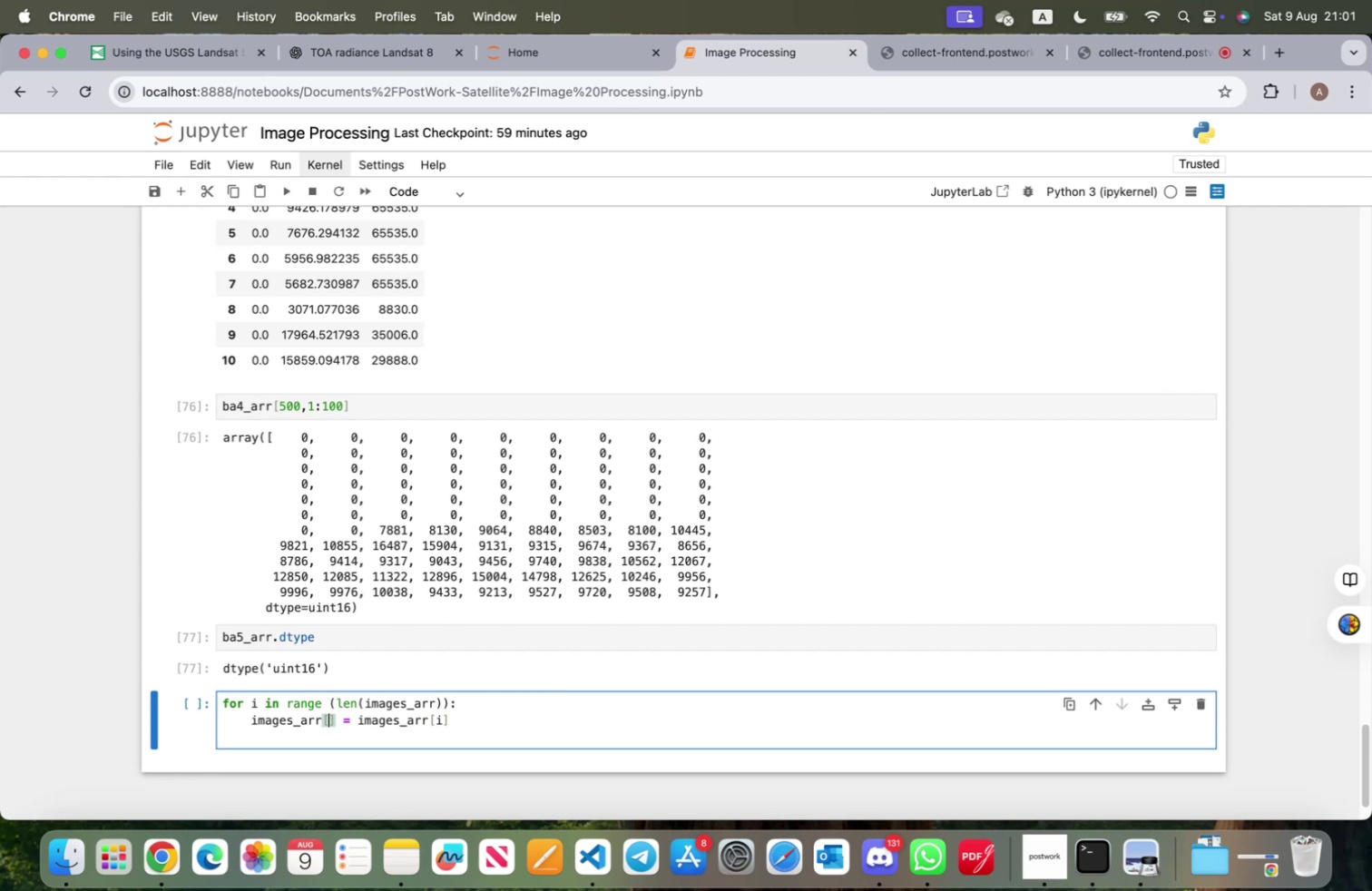 
key(I)
 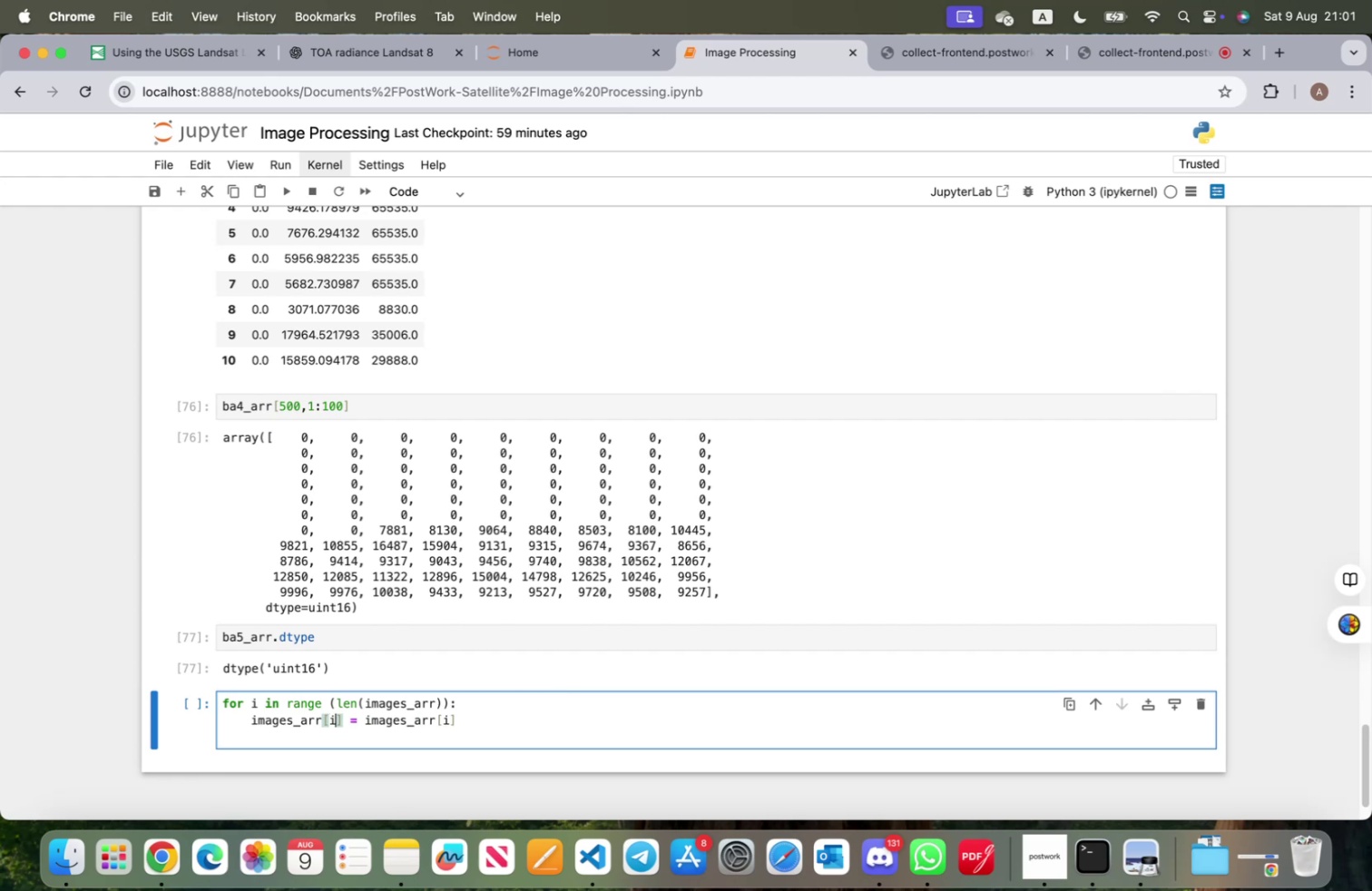 
hold_key(key=ArrowRight, duration=1.5)
 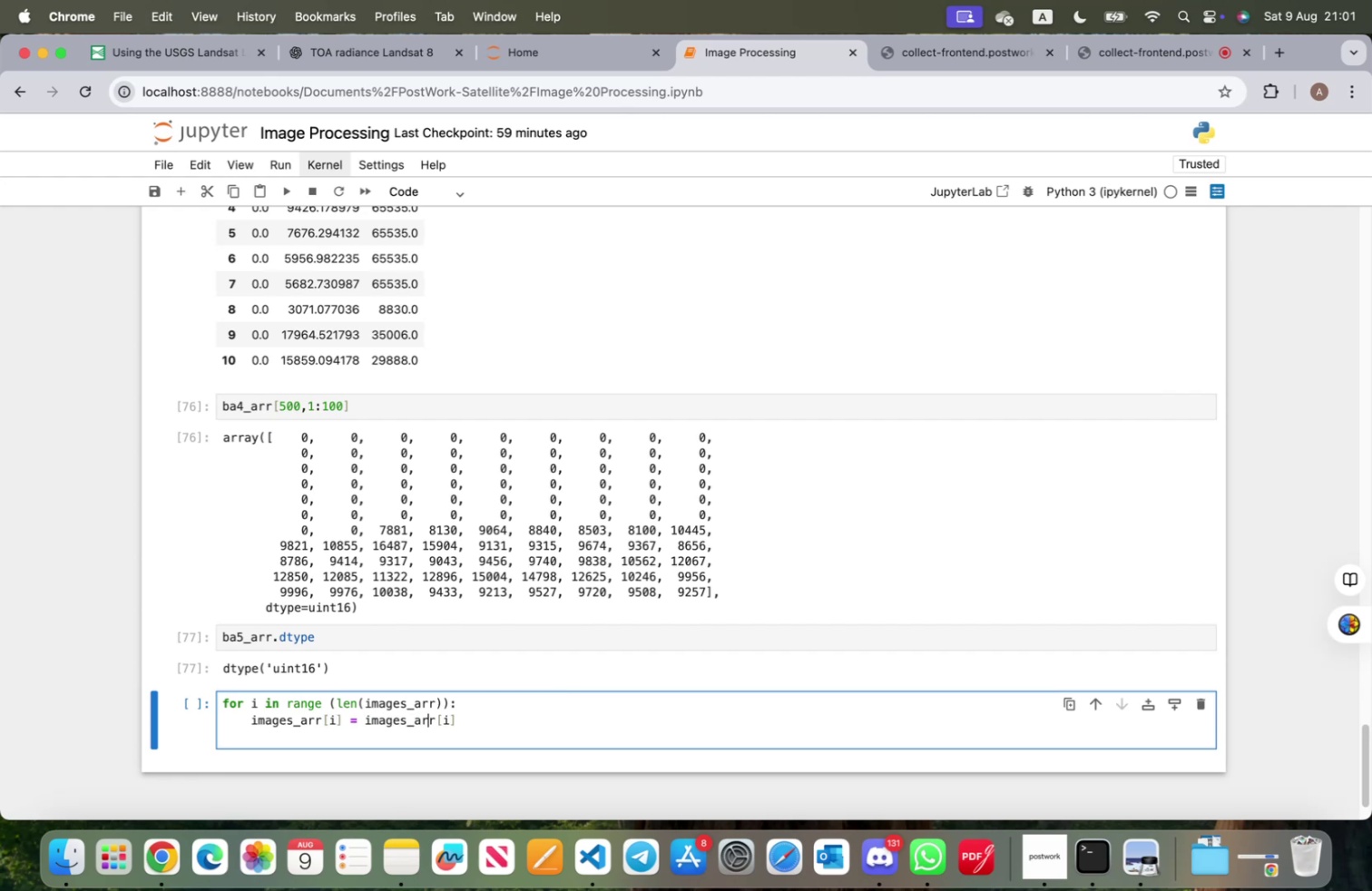 
key(ArrowRight)
 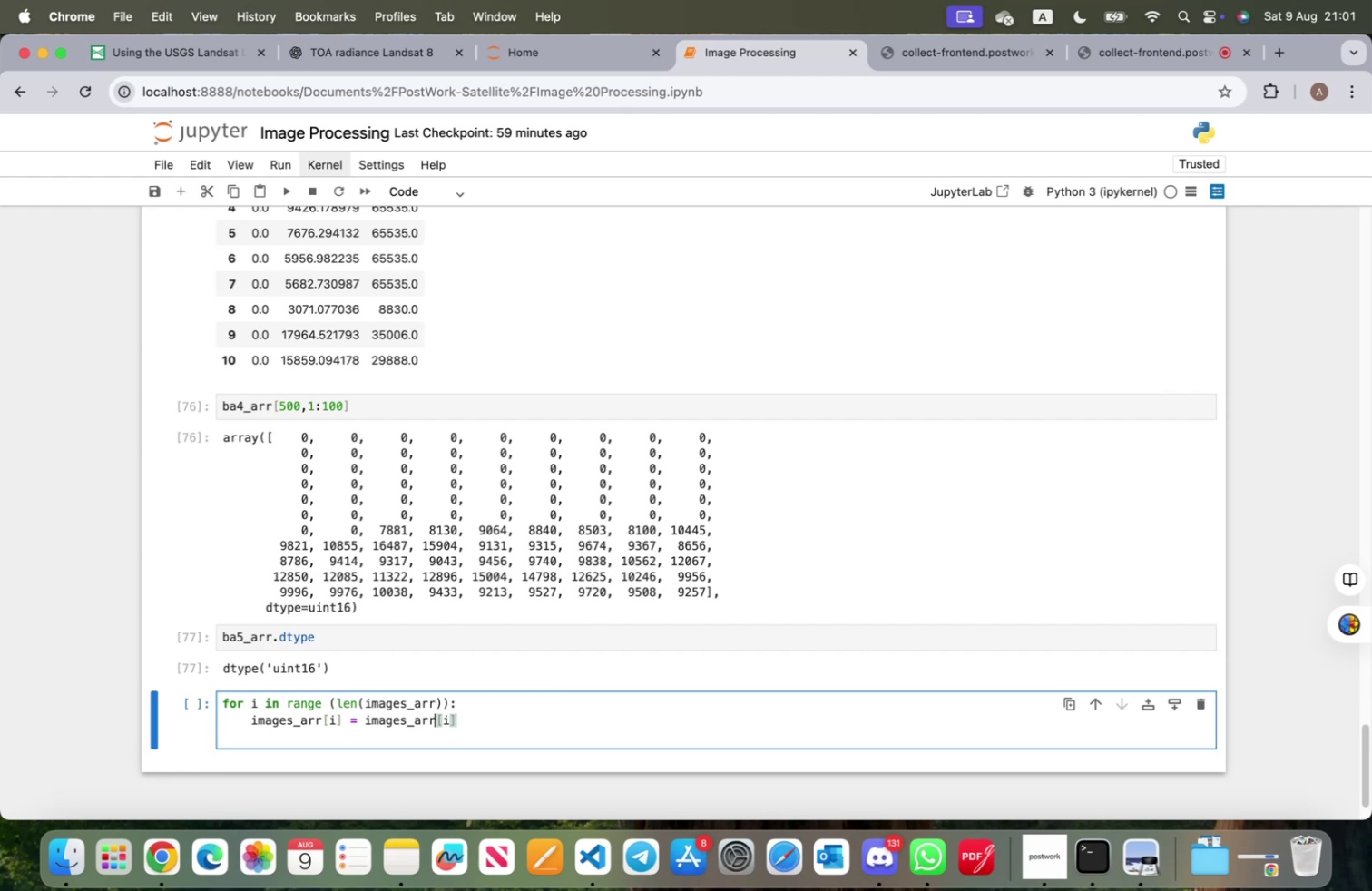 
key(ArrowRight)
 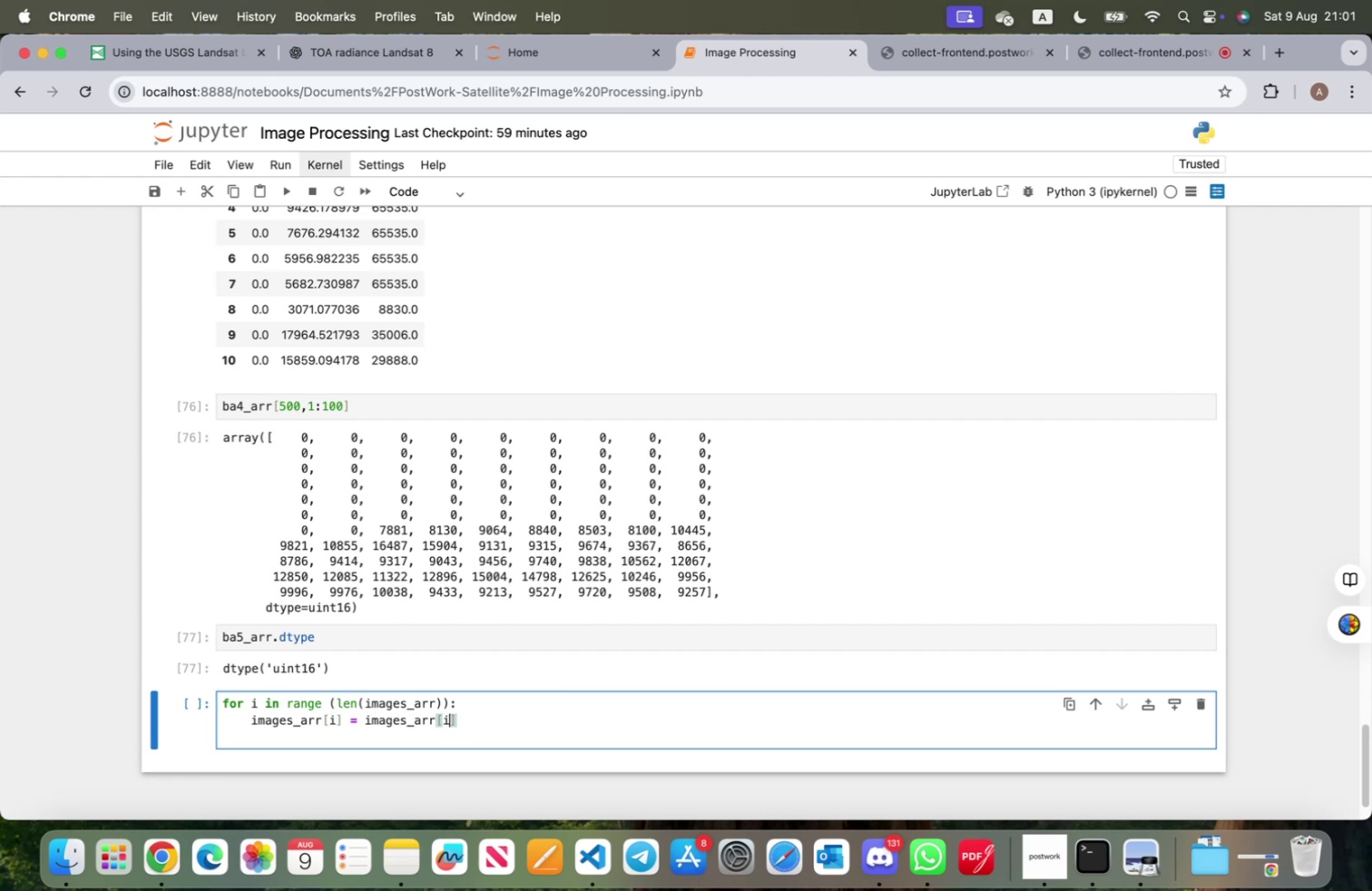 
key(ArrowRight)
 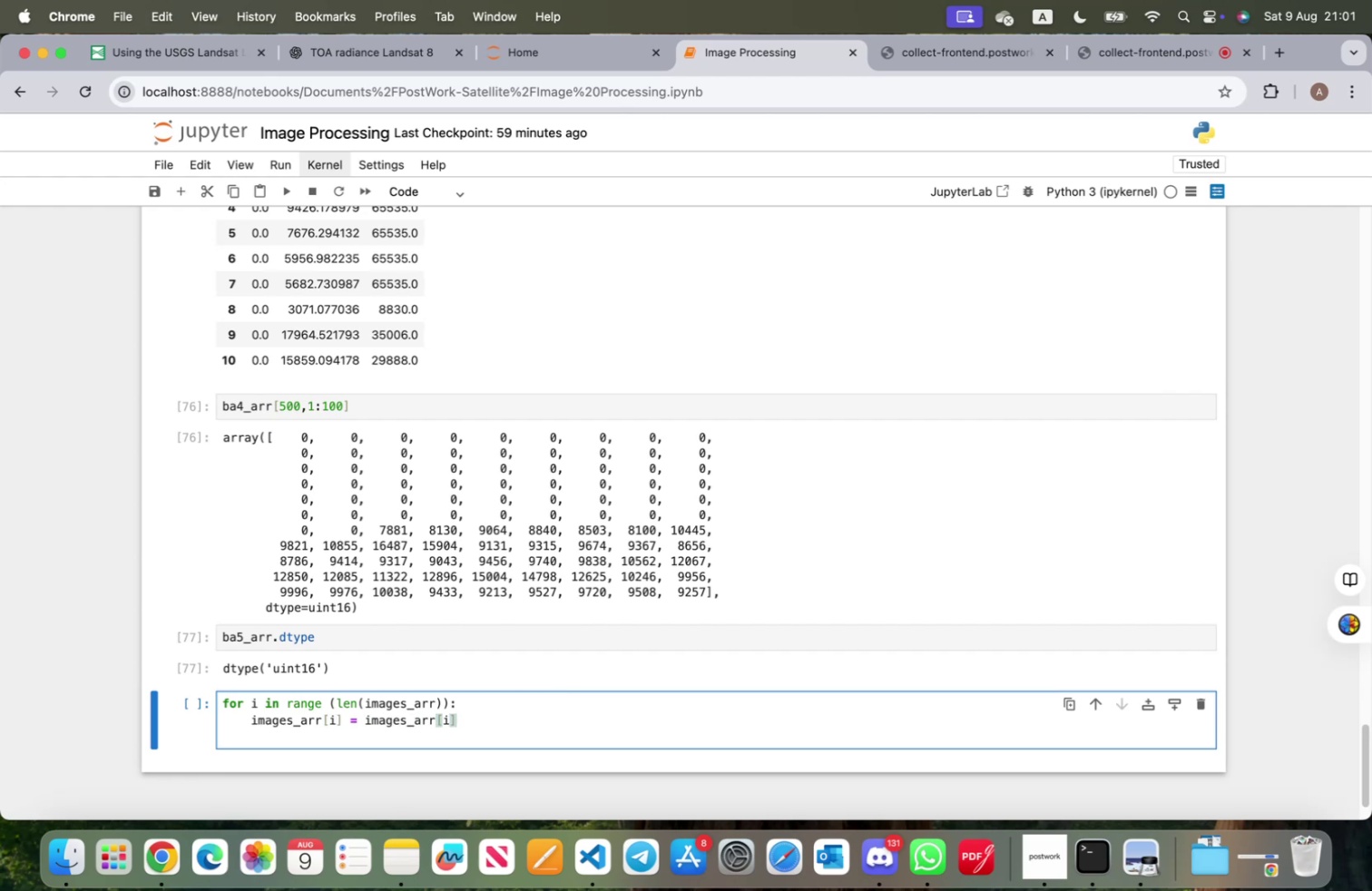 
type(.s)
key(Backspace)
type(asy)
key(Backspace)
type(tu)
key(Tab)
key(Backspace)
key(Tab)
 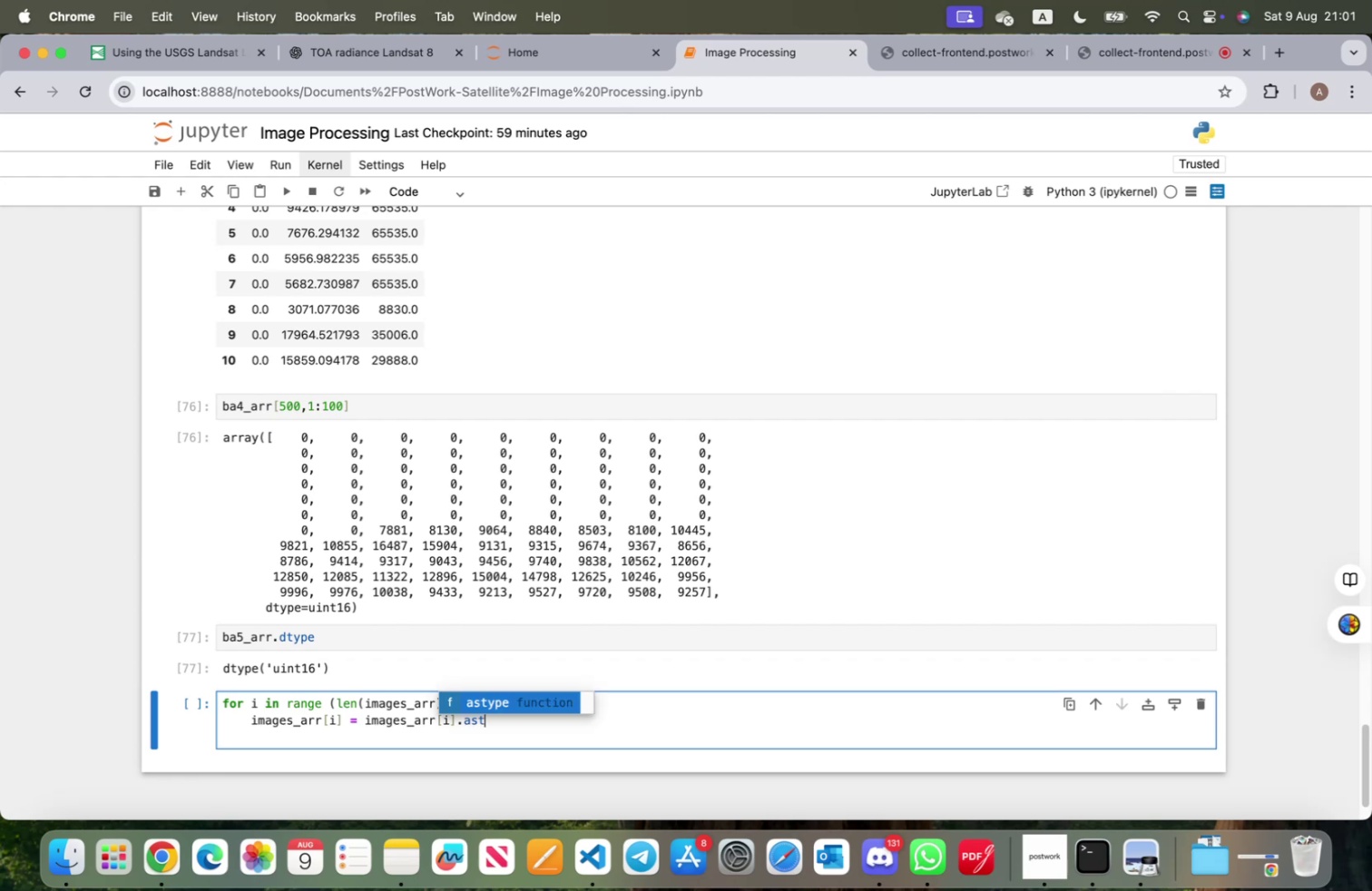 
key(Enter)
 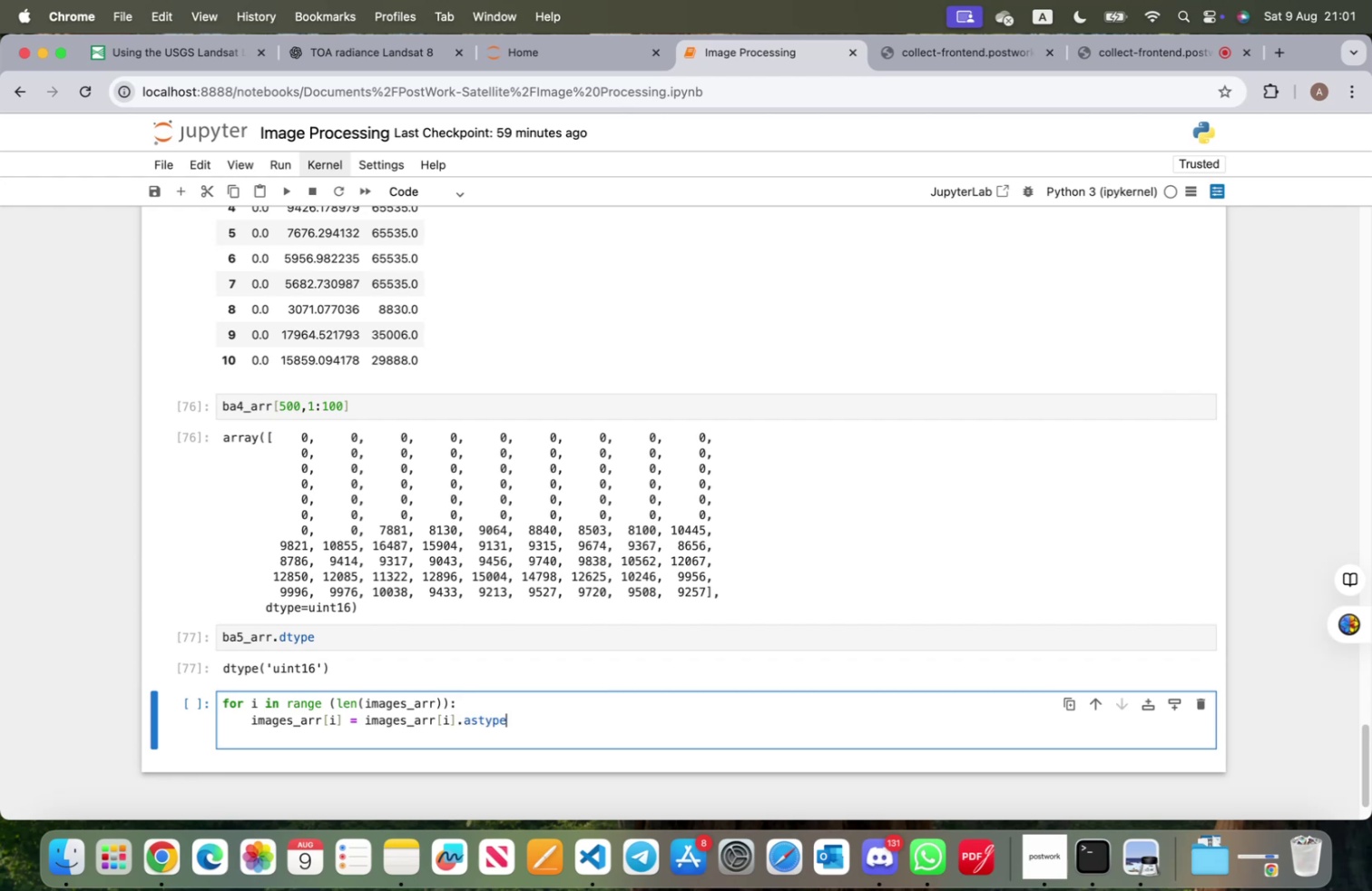 
type((')
key(Tab)
type(float)
 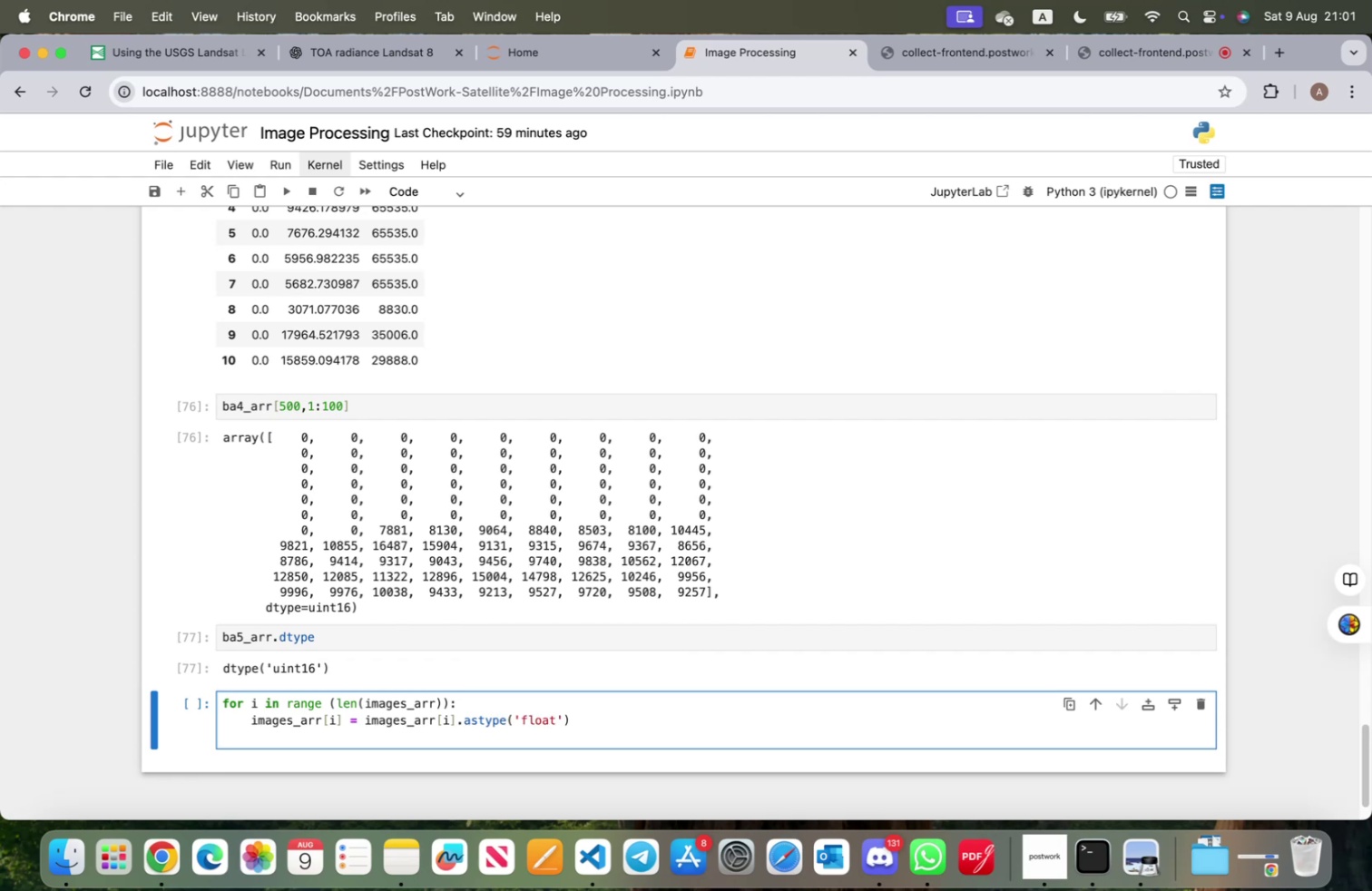 
key(Shift+Enter)
 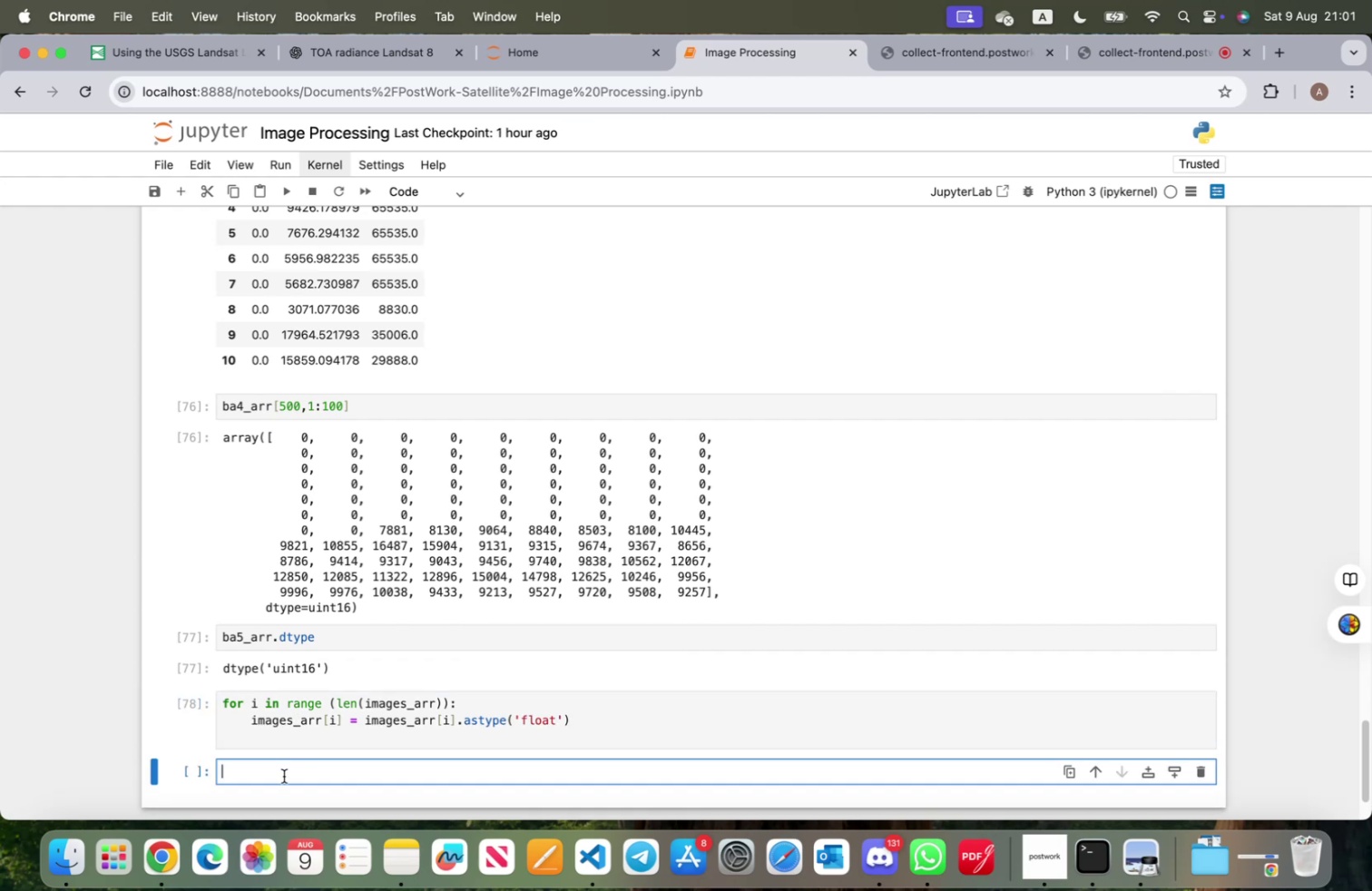 
type(ba5_arr.dtype)
 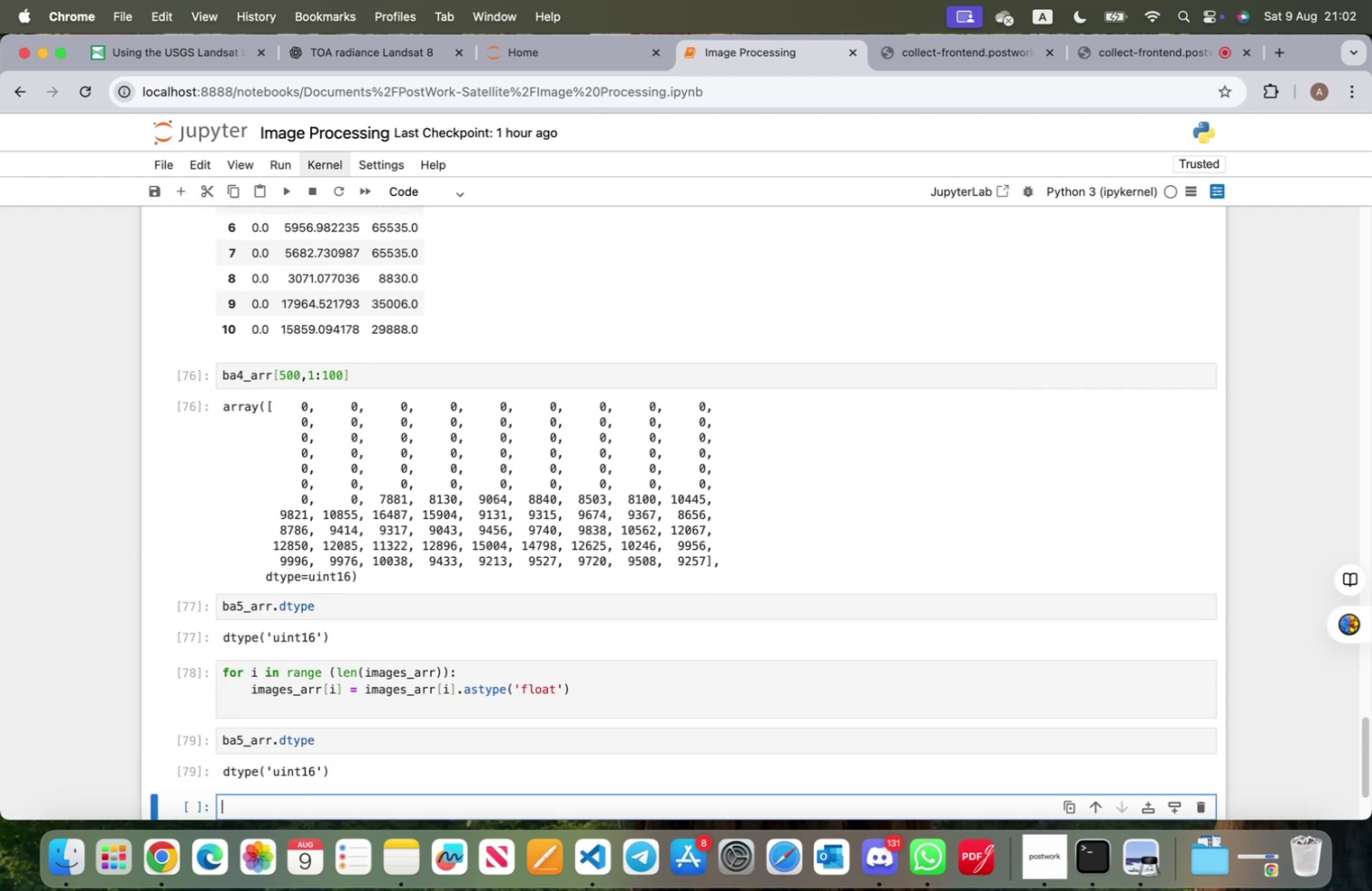 
 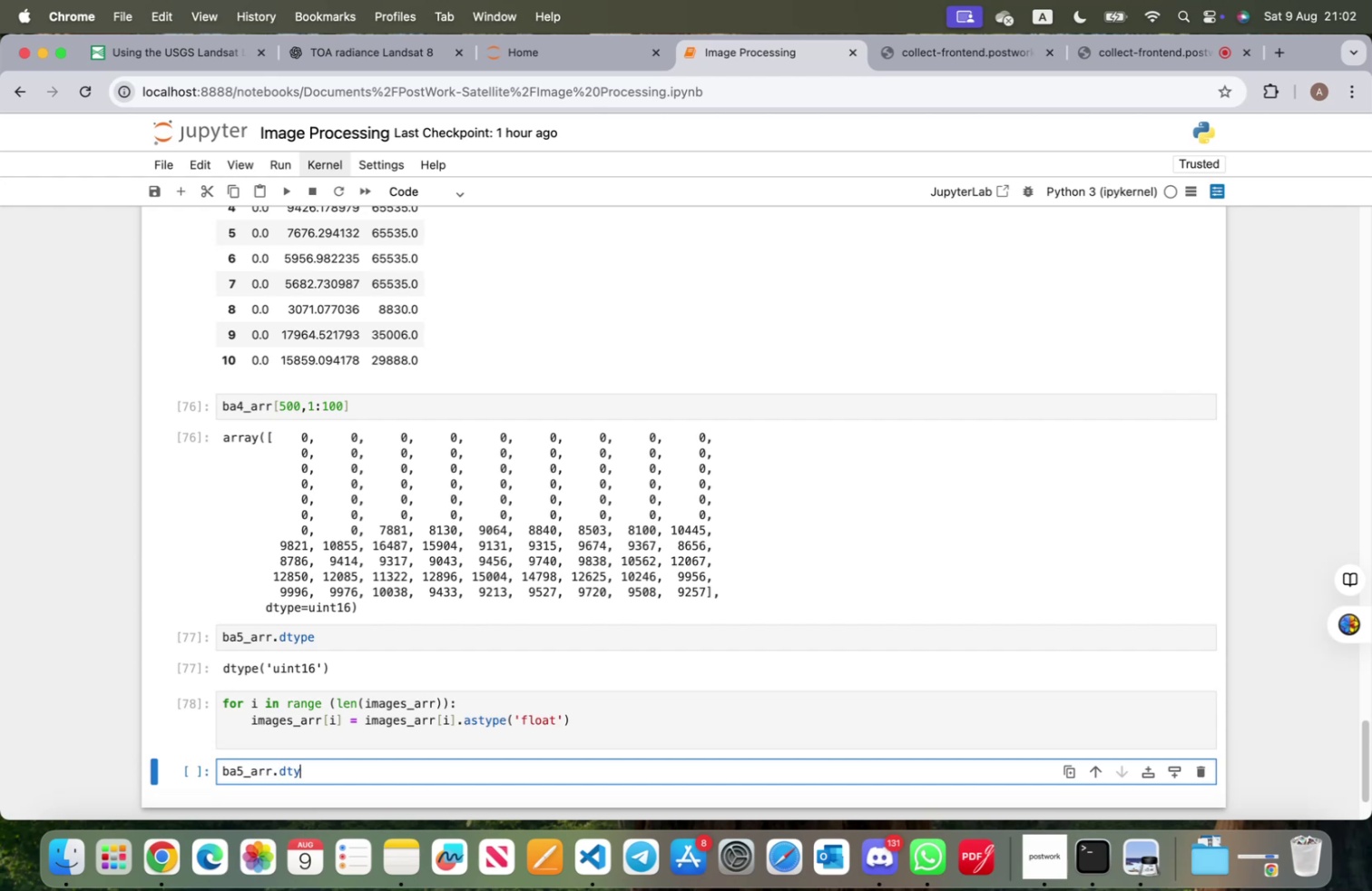 
key(Shift+Enter)
 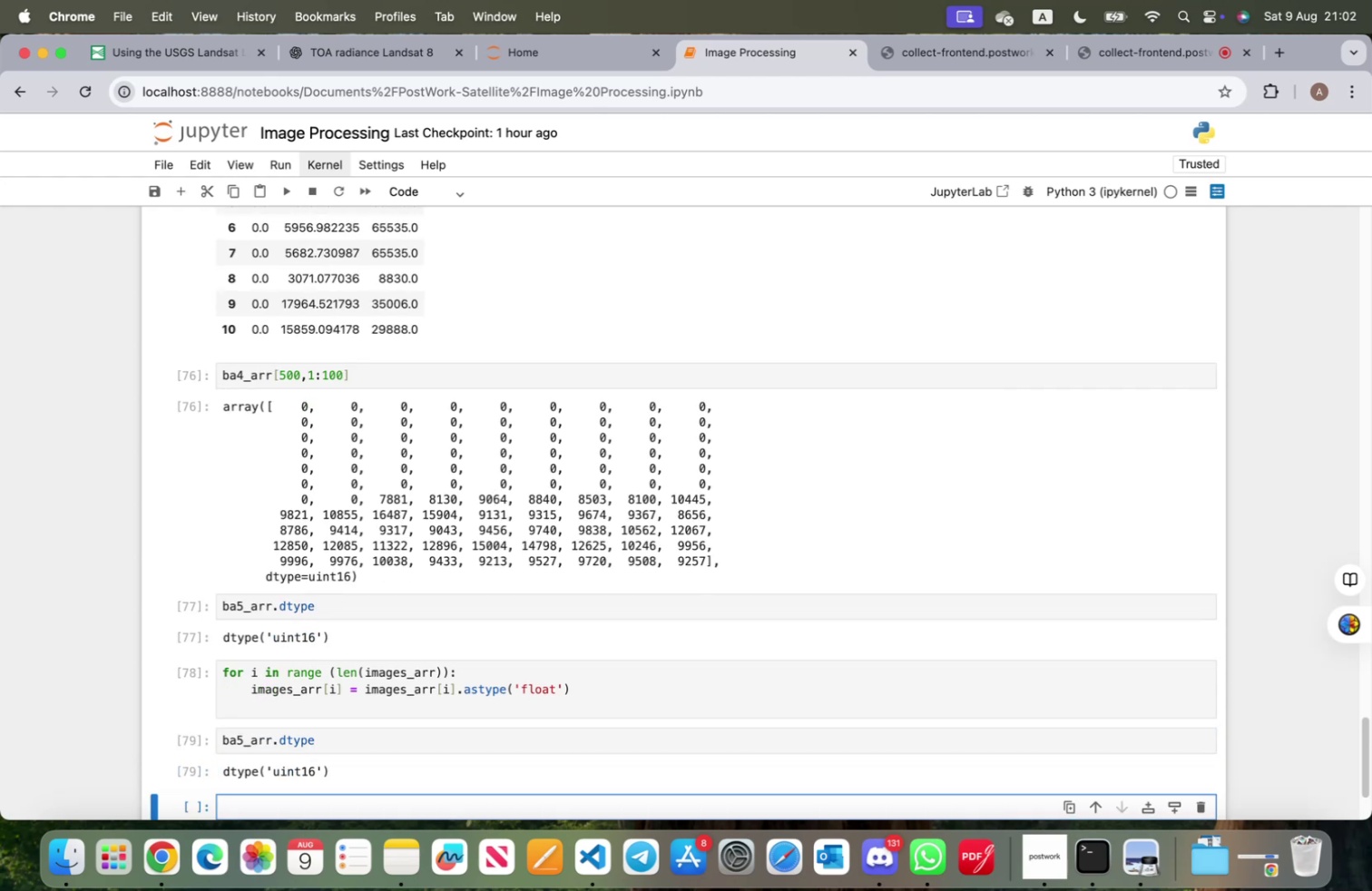 
scroll: coordinate [315, 746], scroll_direction: down, amount: 4.0
 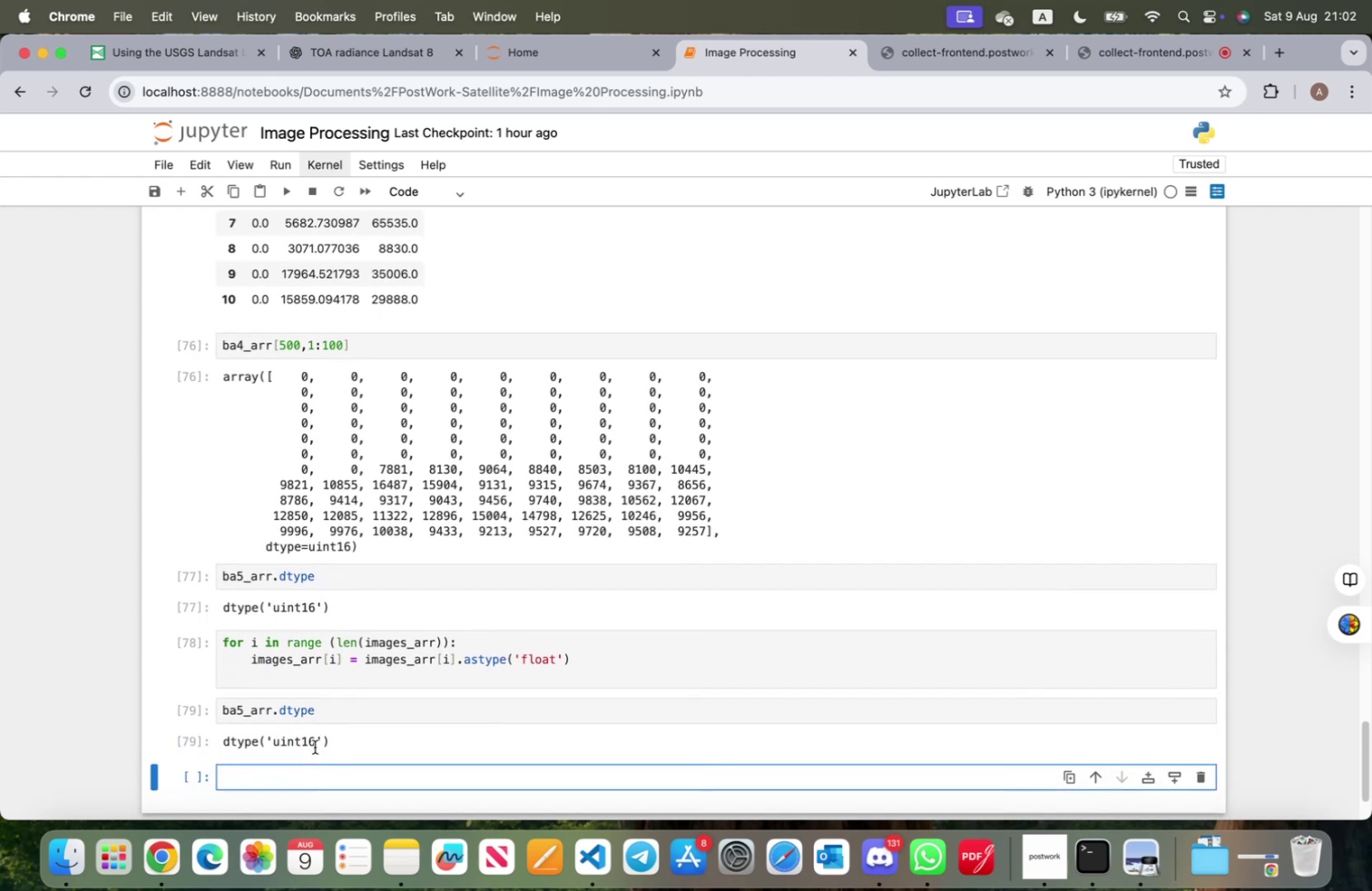 
type(images_Arr)
key(Backspace)
key(Backspace)
key(Backspace)
type(arr[1)
 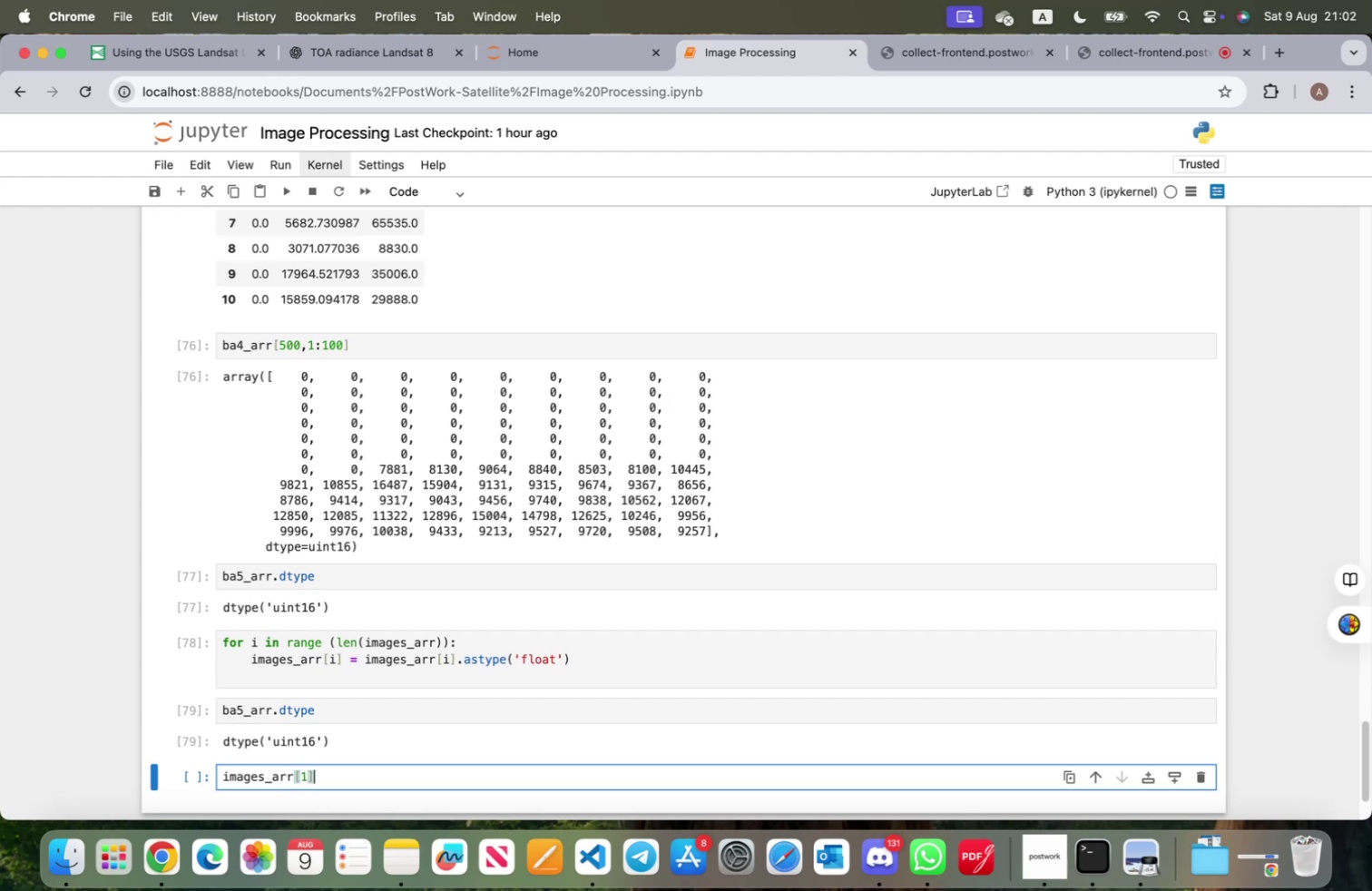 
 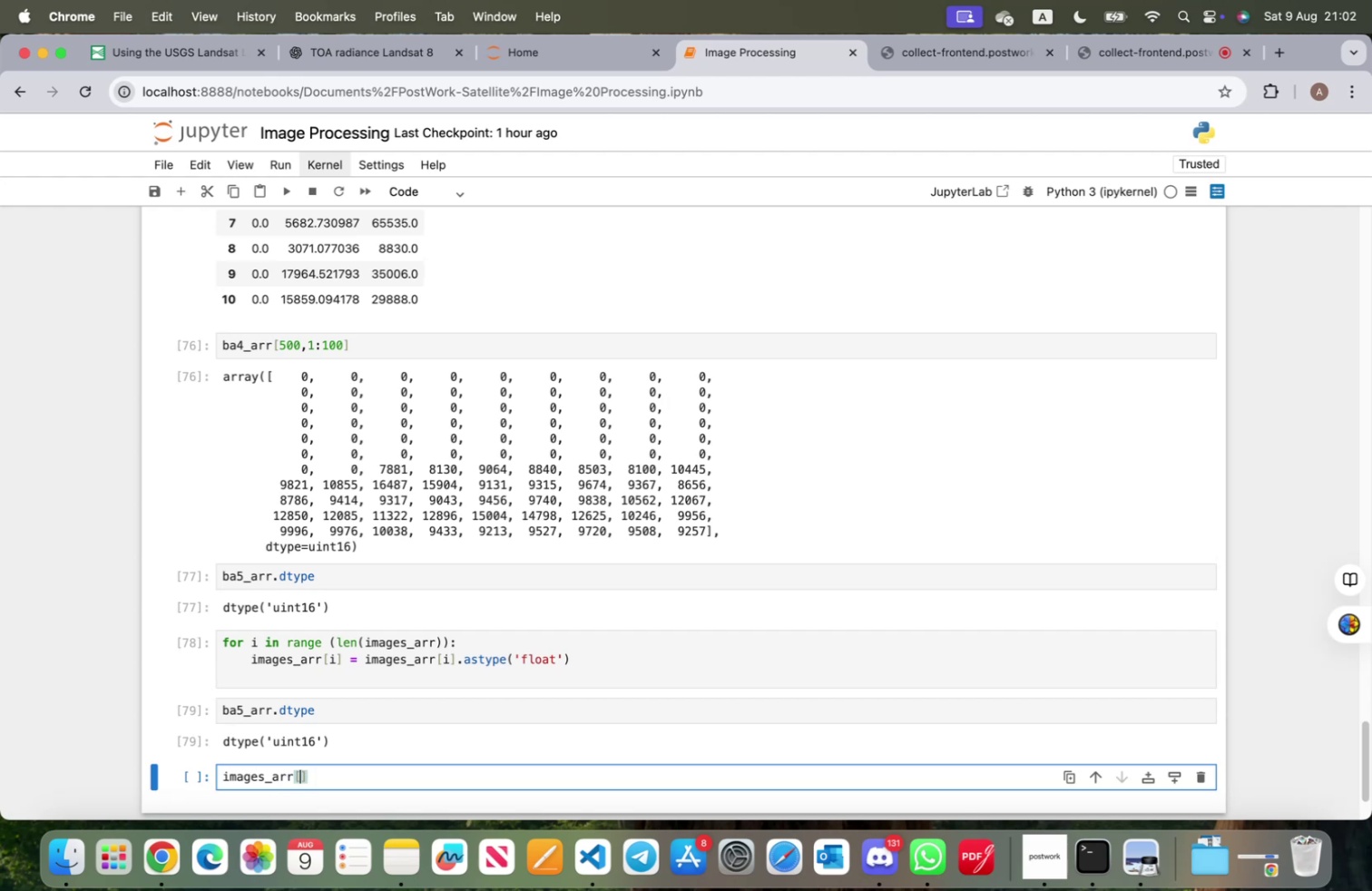 
key(ArrowRight)
 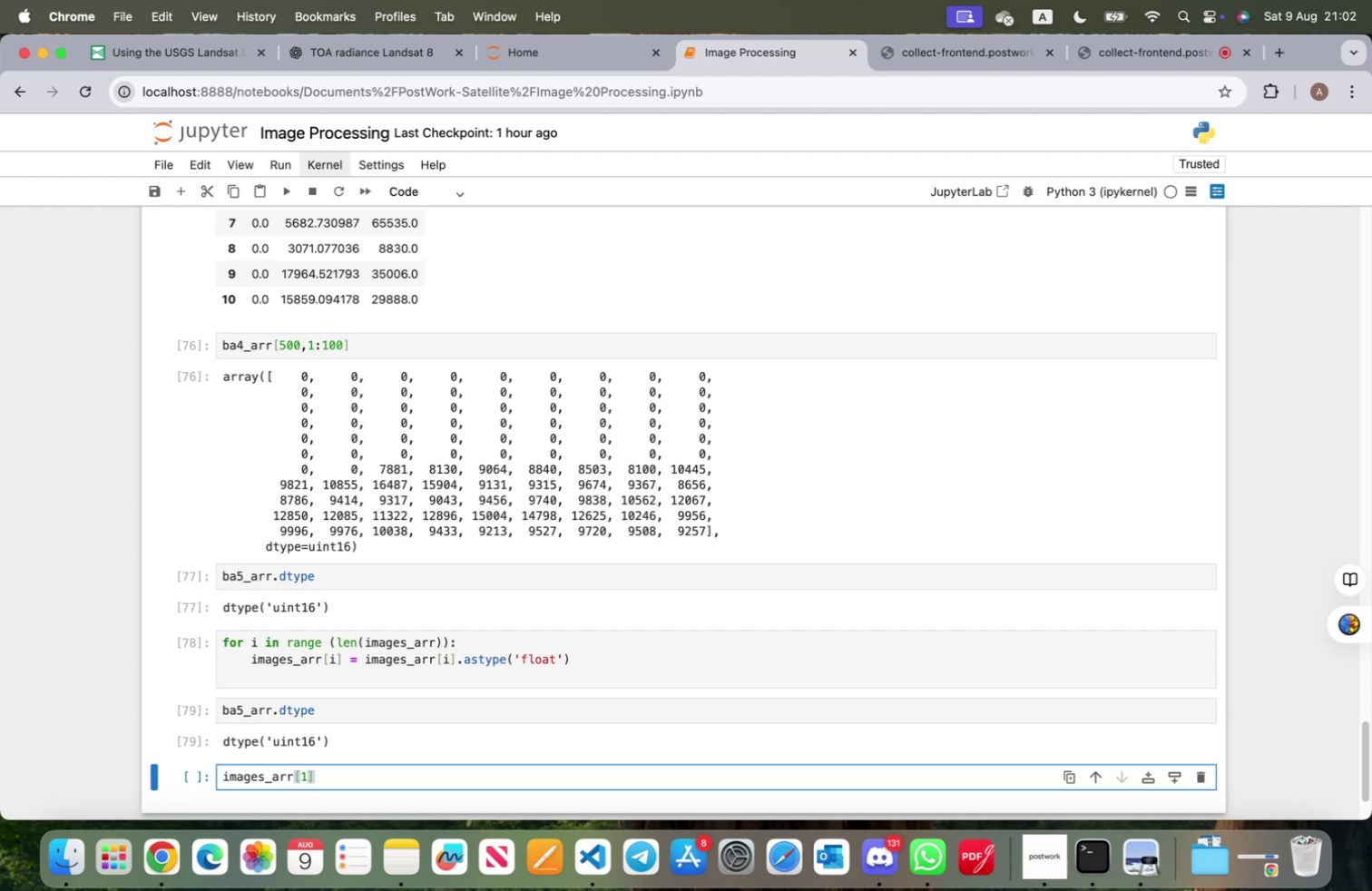 
type(.asy)
key(Backspace)
type(tyep)
key(Backspace)
key(Backspace)
type(pe)
 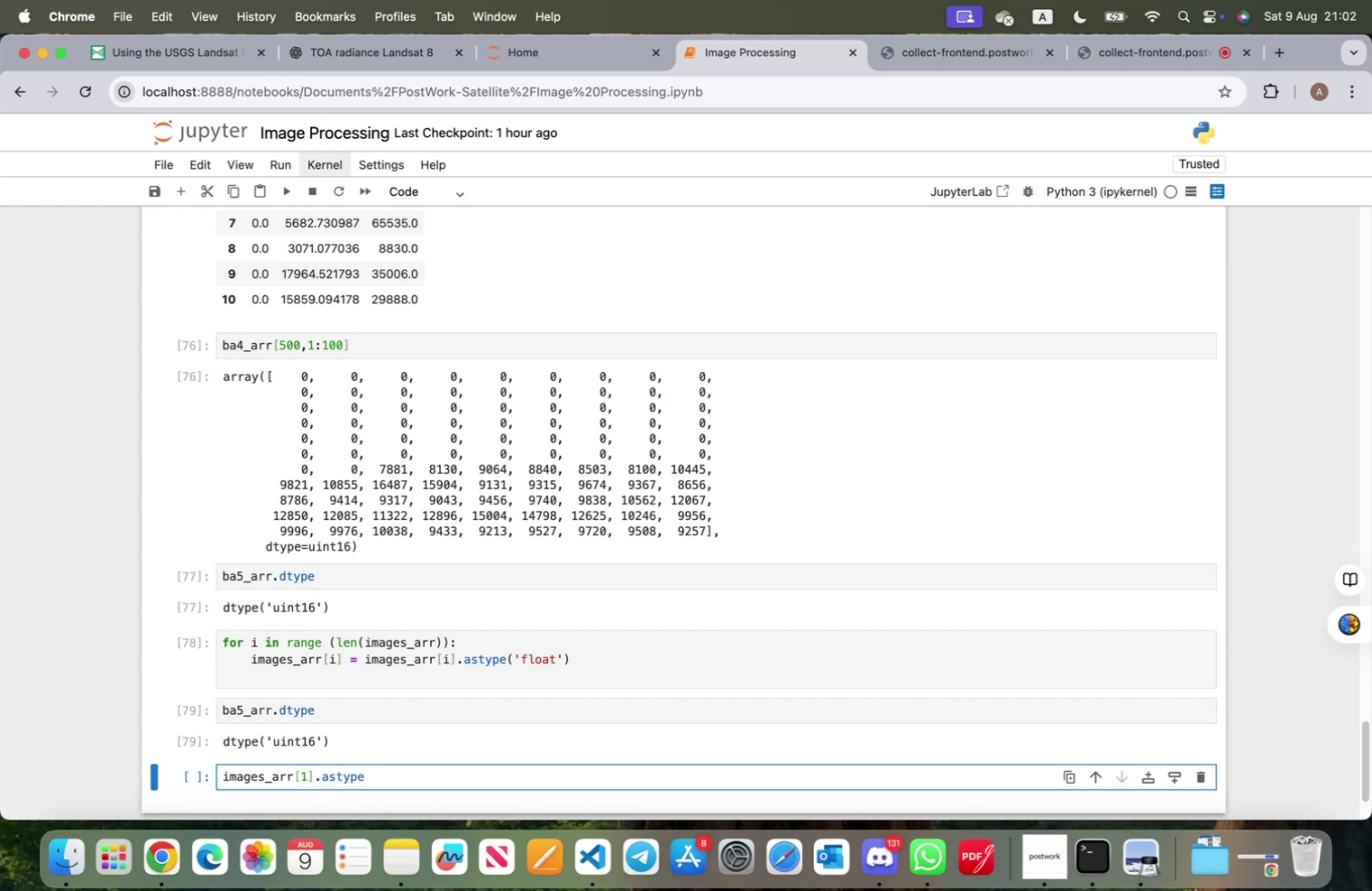 
key(Shift+Enter)
 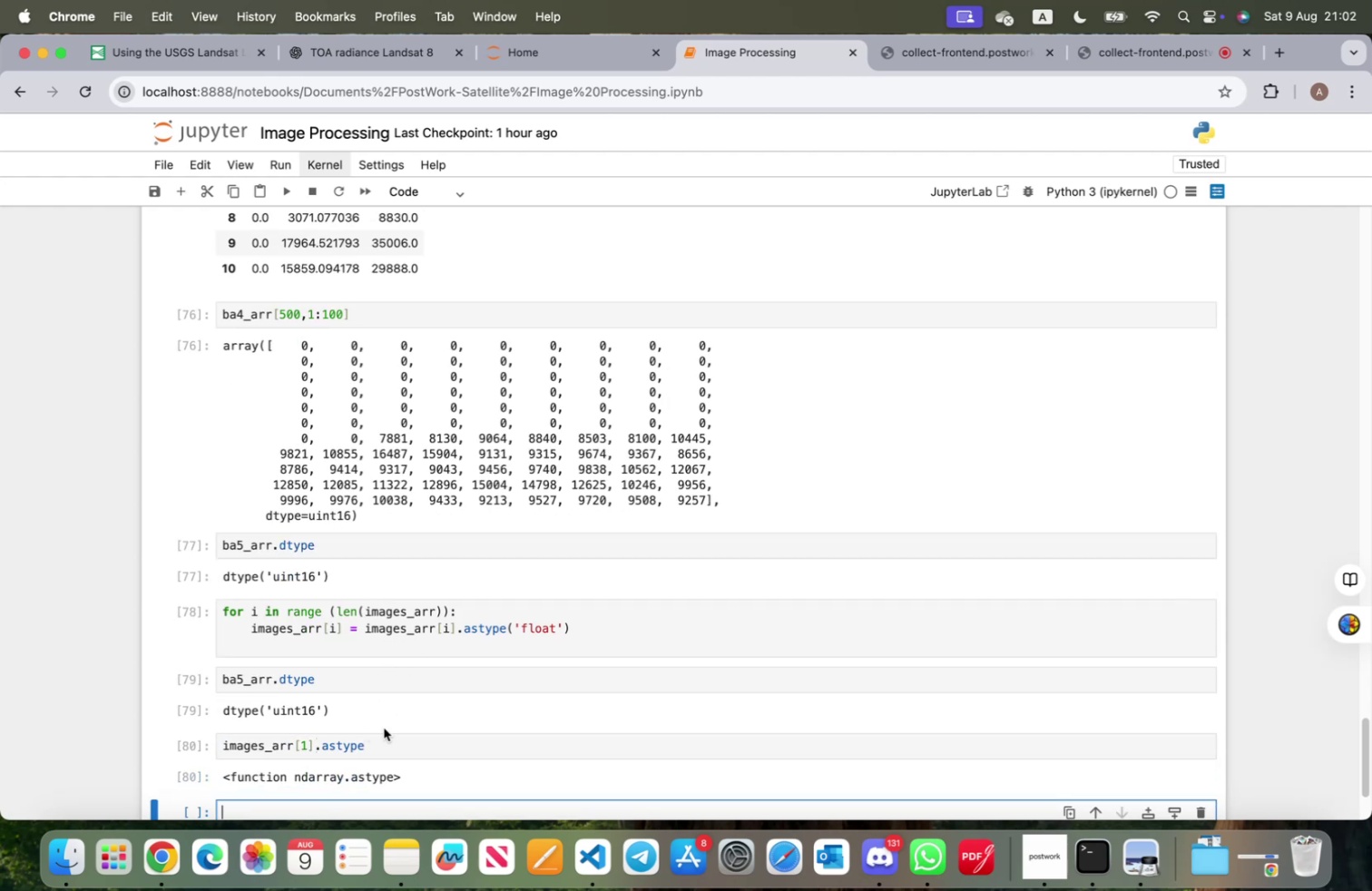 
scroll: coordinate [328, 778], scroll_direction: down, amount: 3.0
 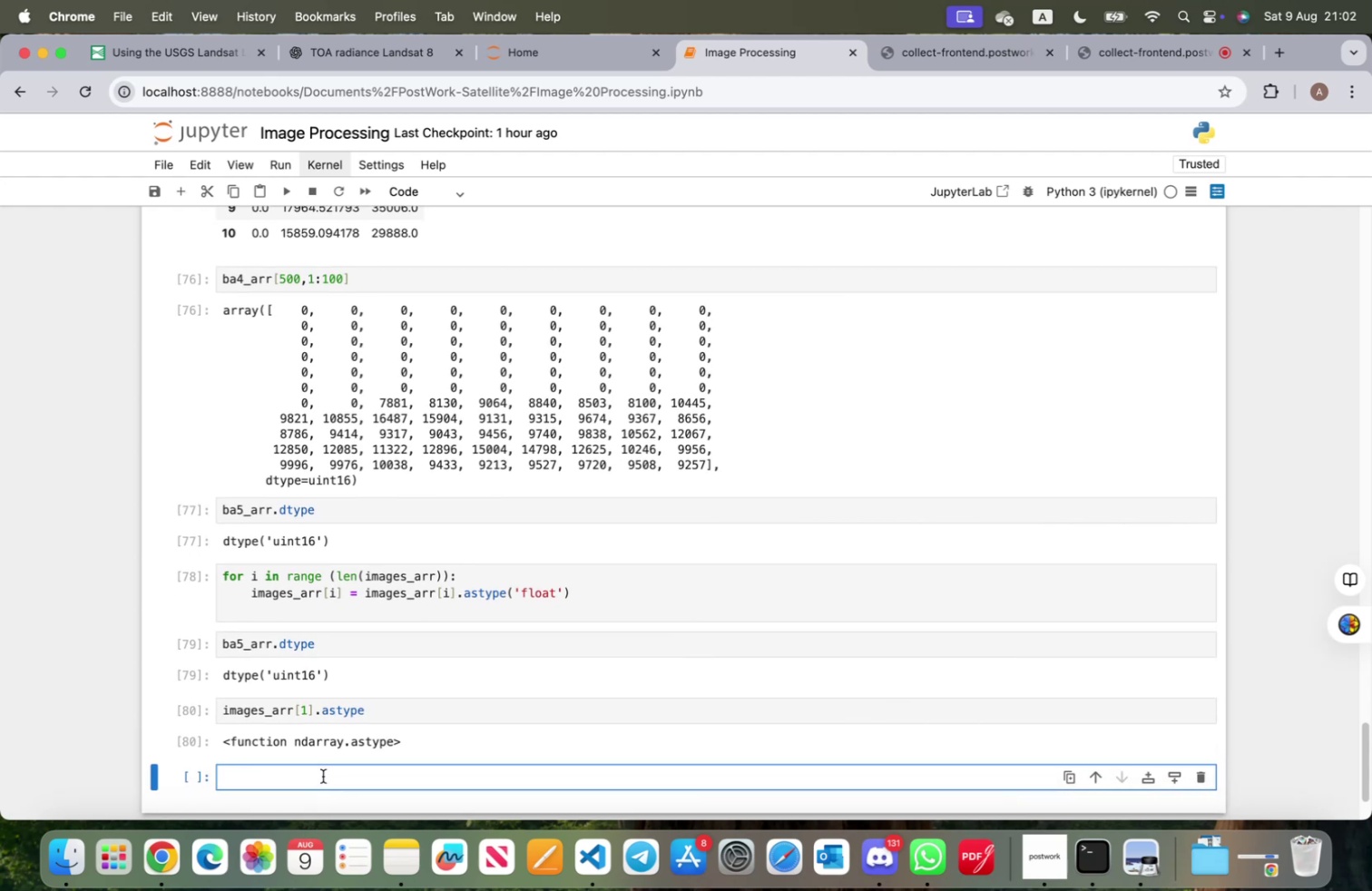 
wait(5.28)
 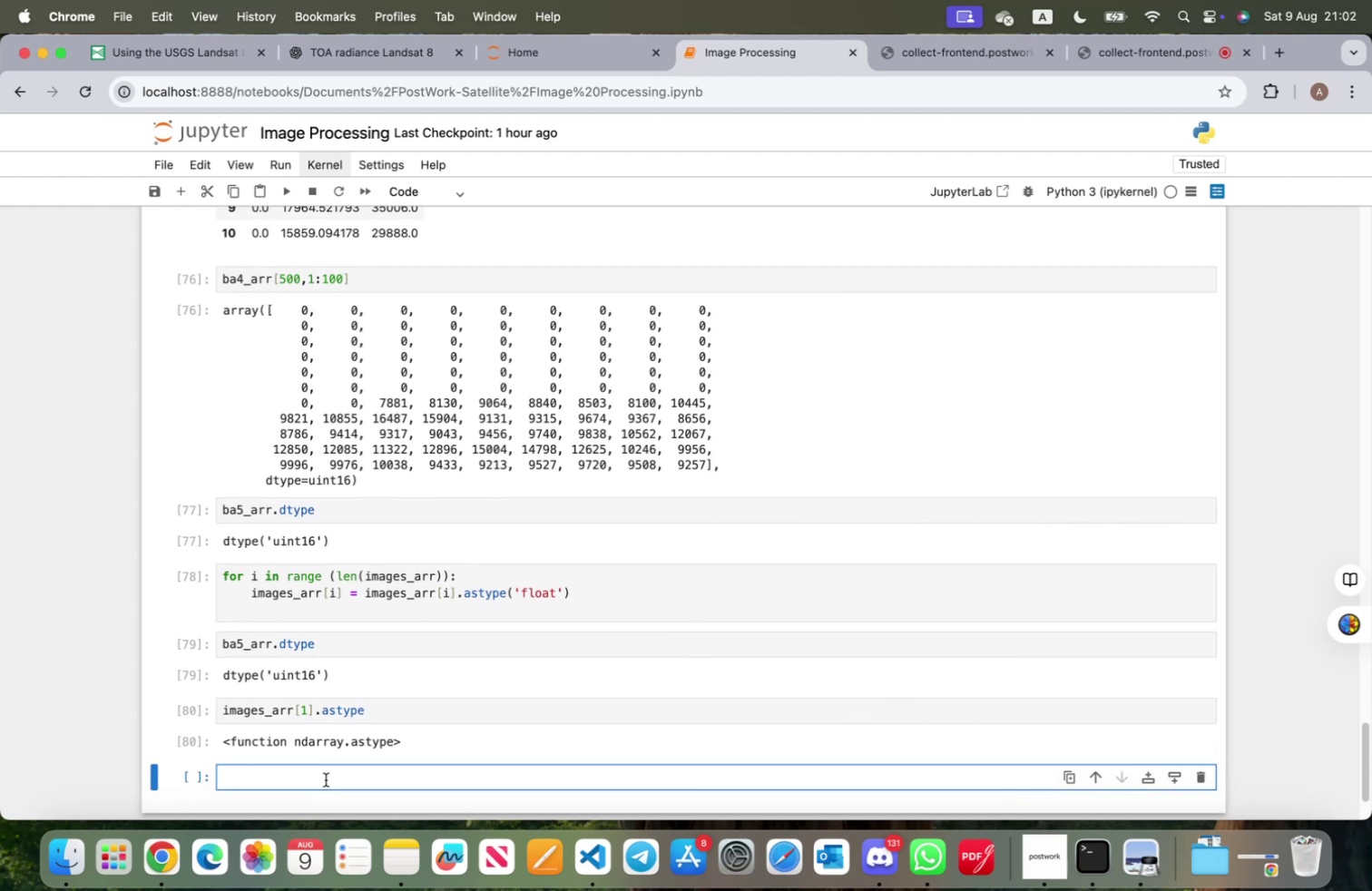 
left_click([401, 703])
 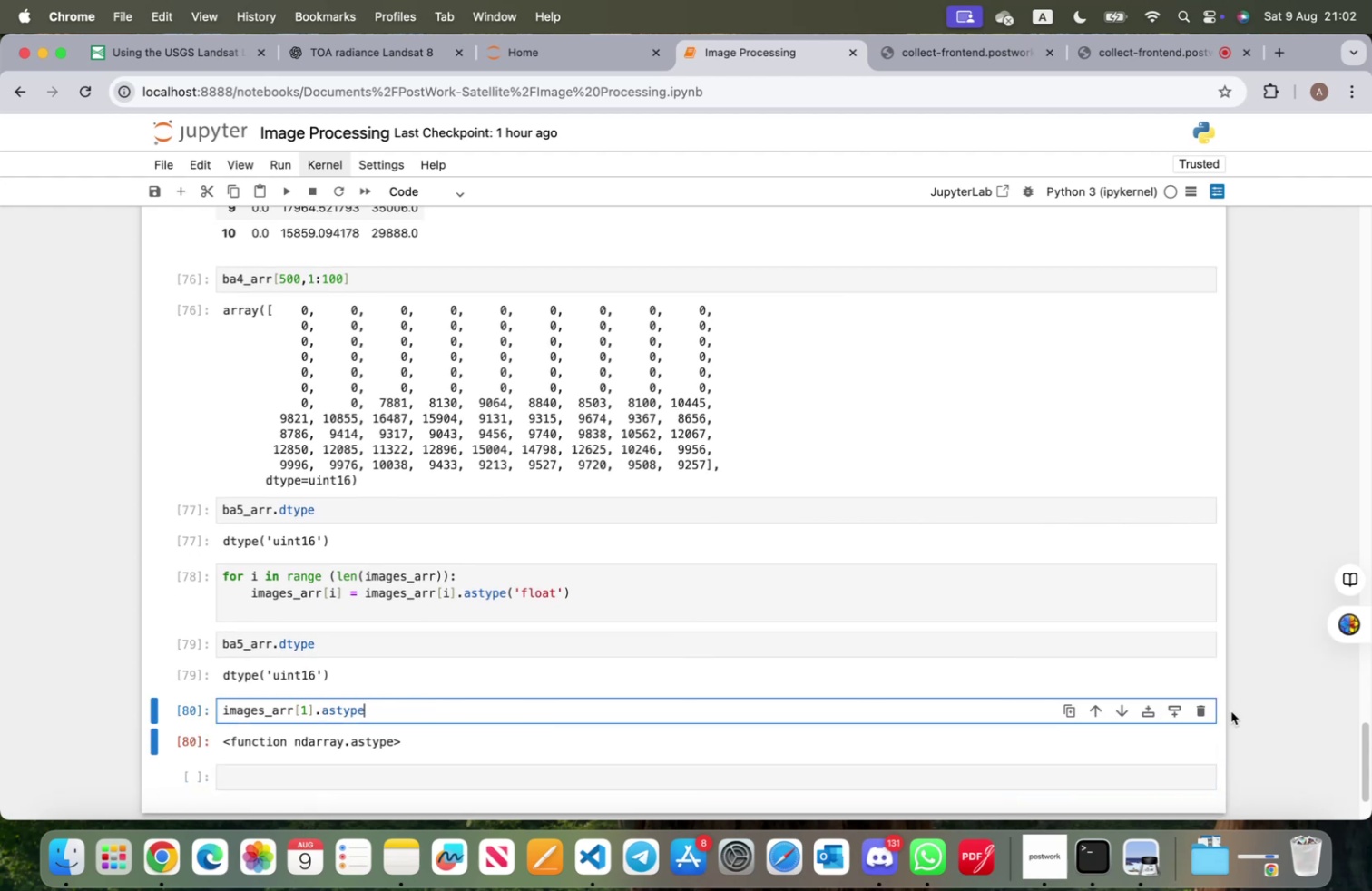 
left_click([1200, 708])
 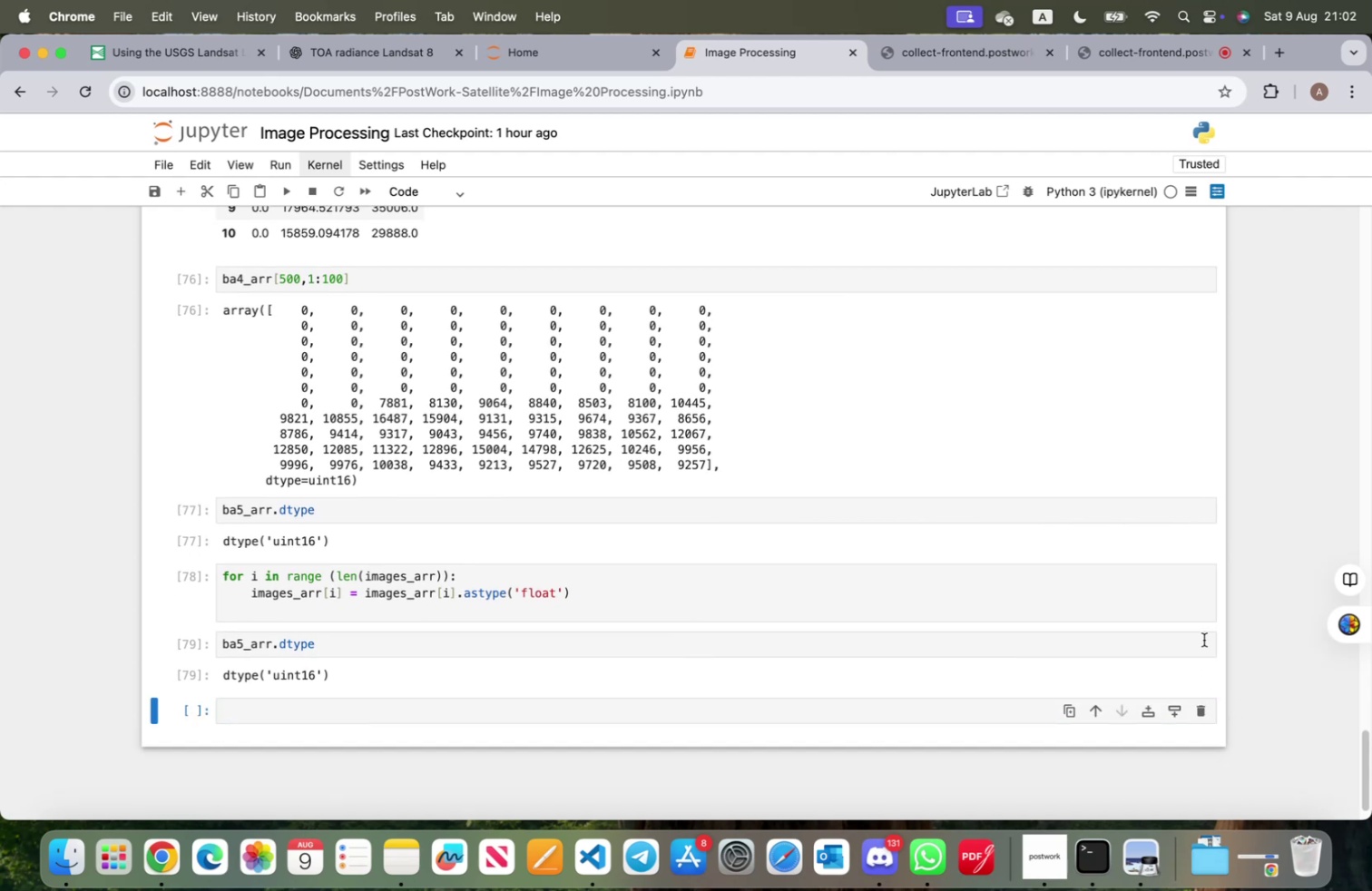 
left_click([1204, 639])
 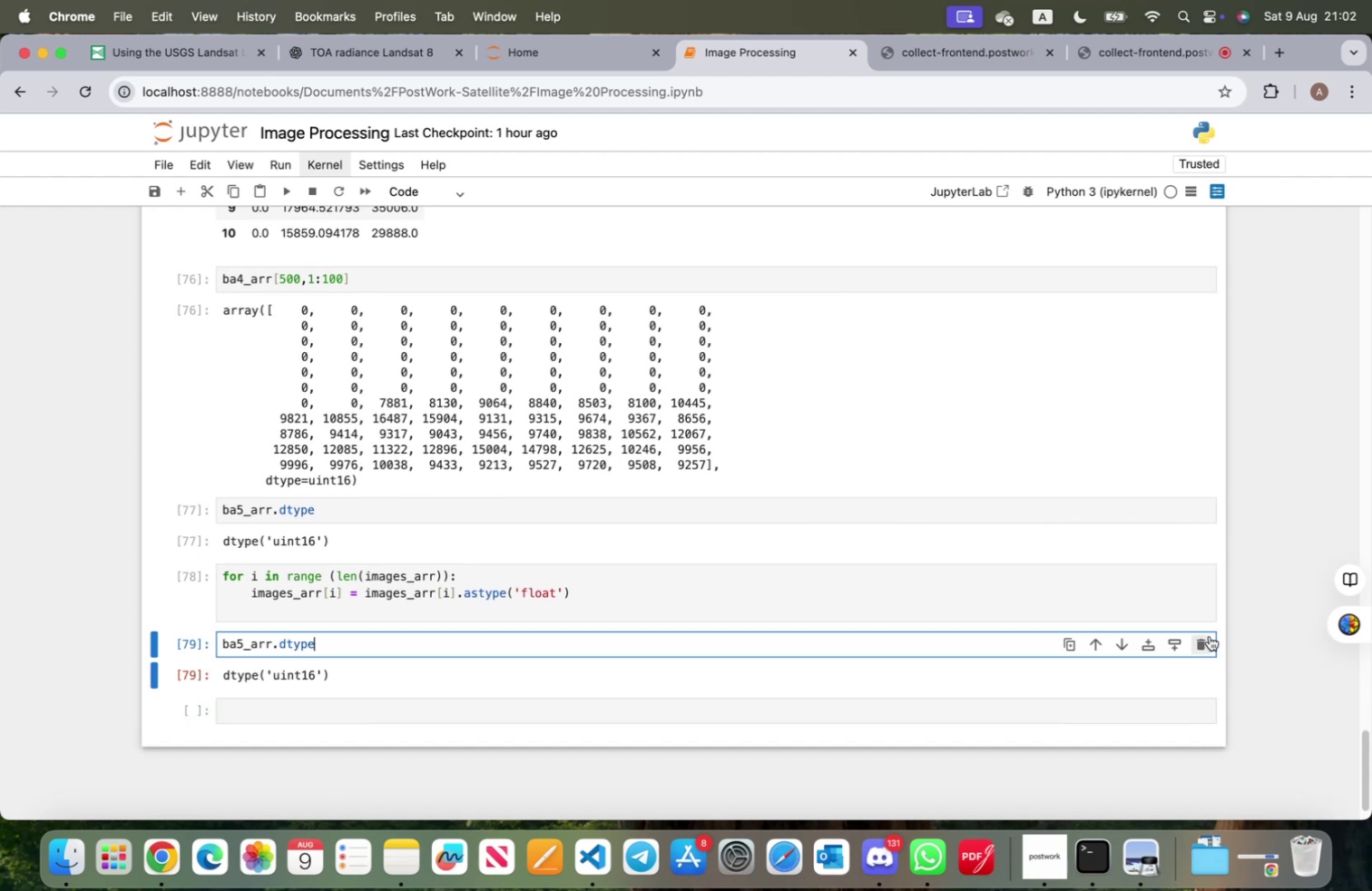 
left_click([1207, 636])
 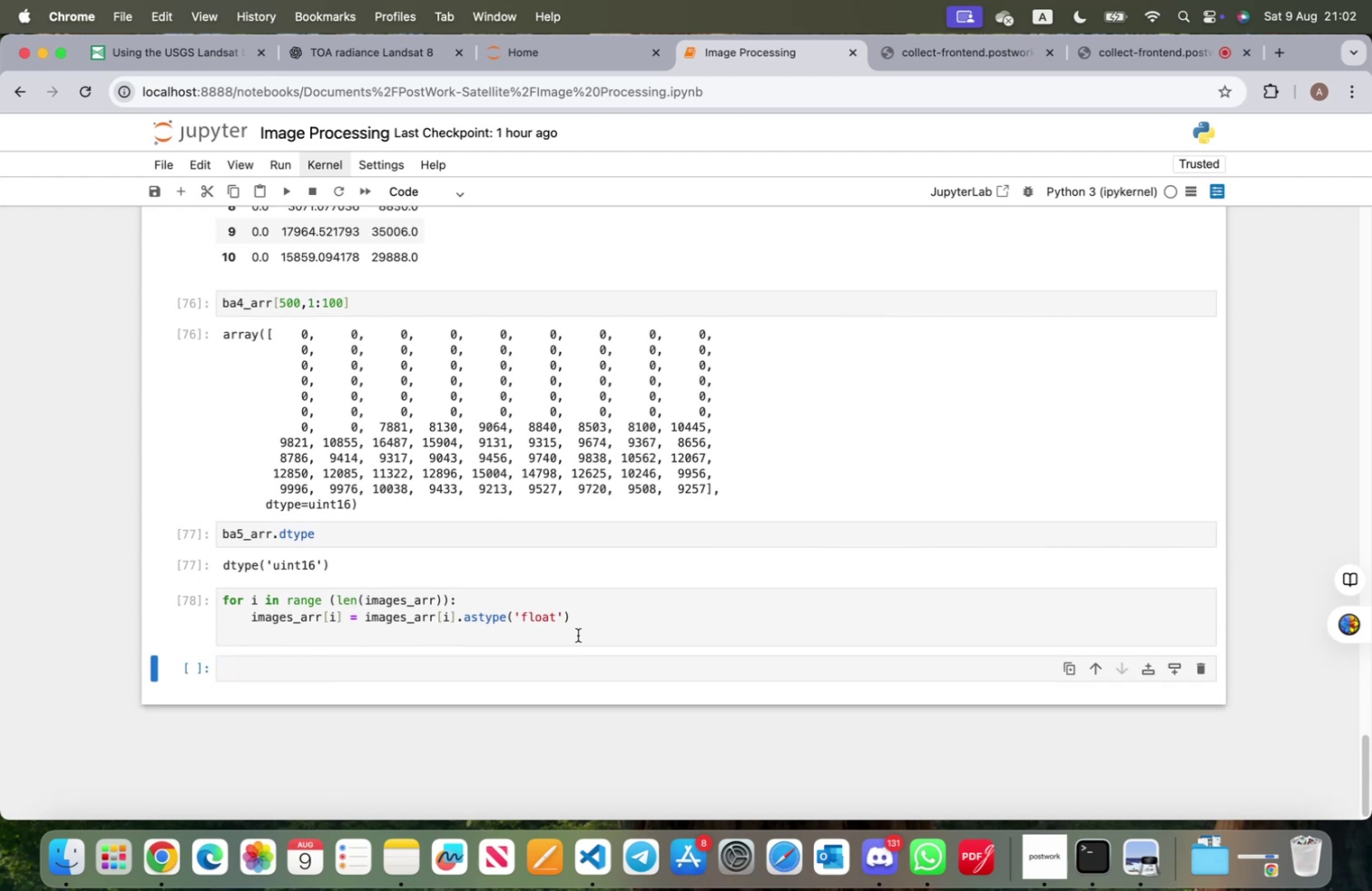 
left_click_drag(start_coordinate=[605, 630], to_coordinate=[212, 590])
 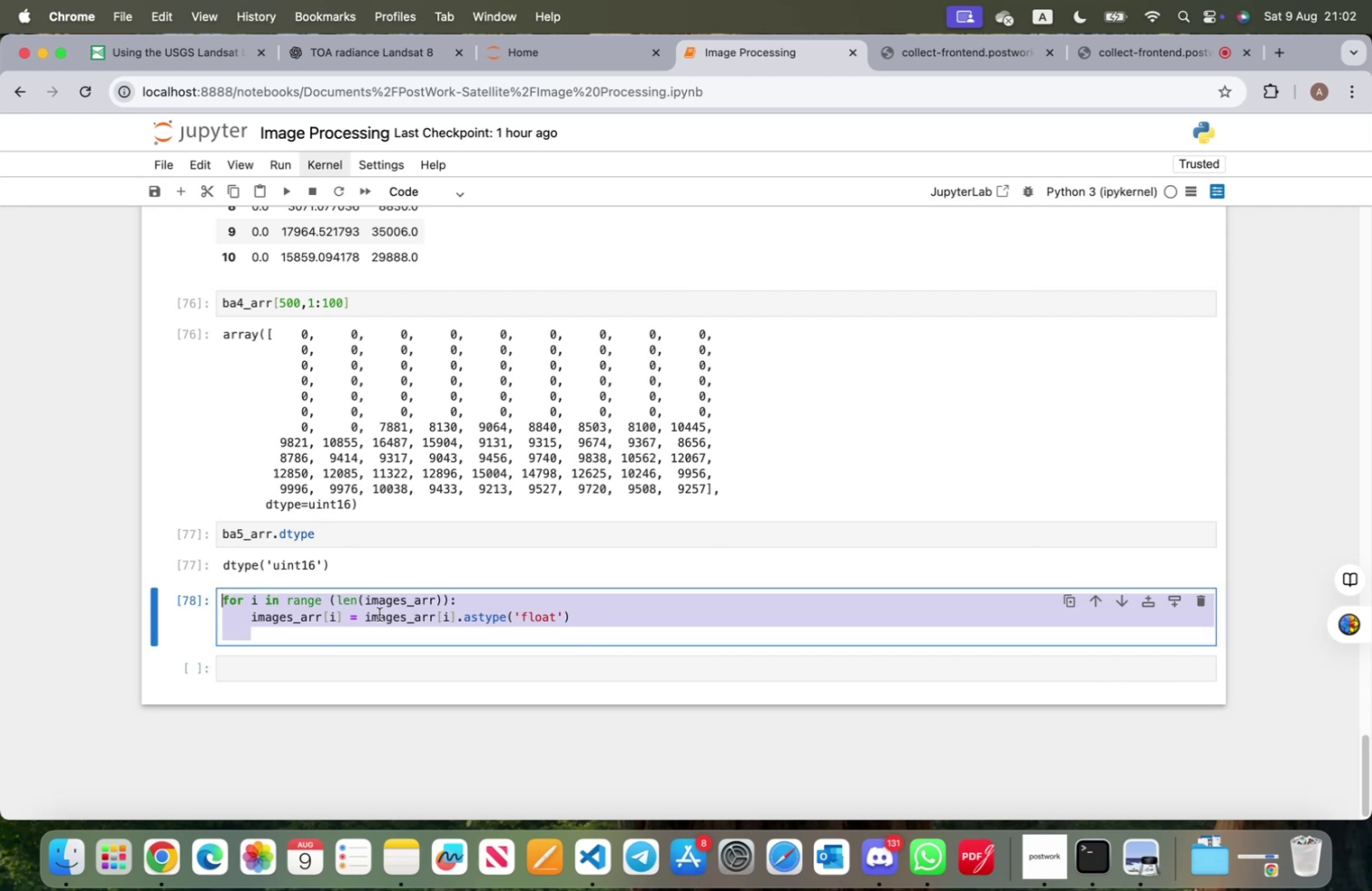 
key(Alt+OptionLeft)
 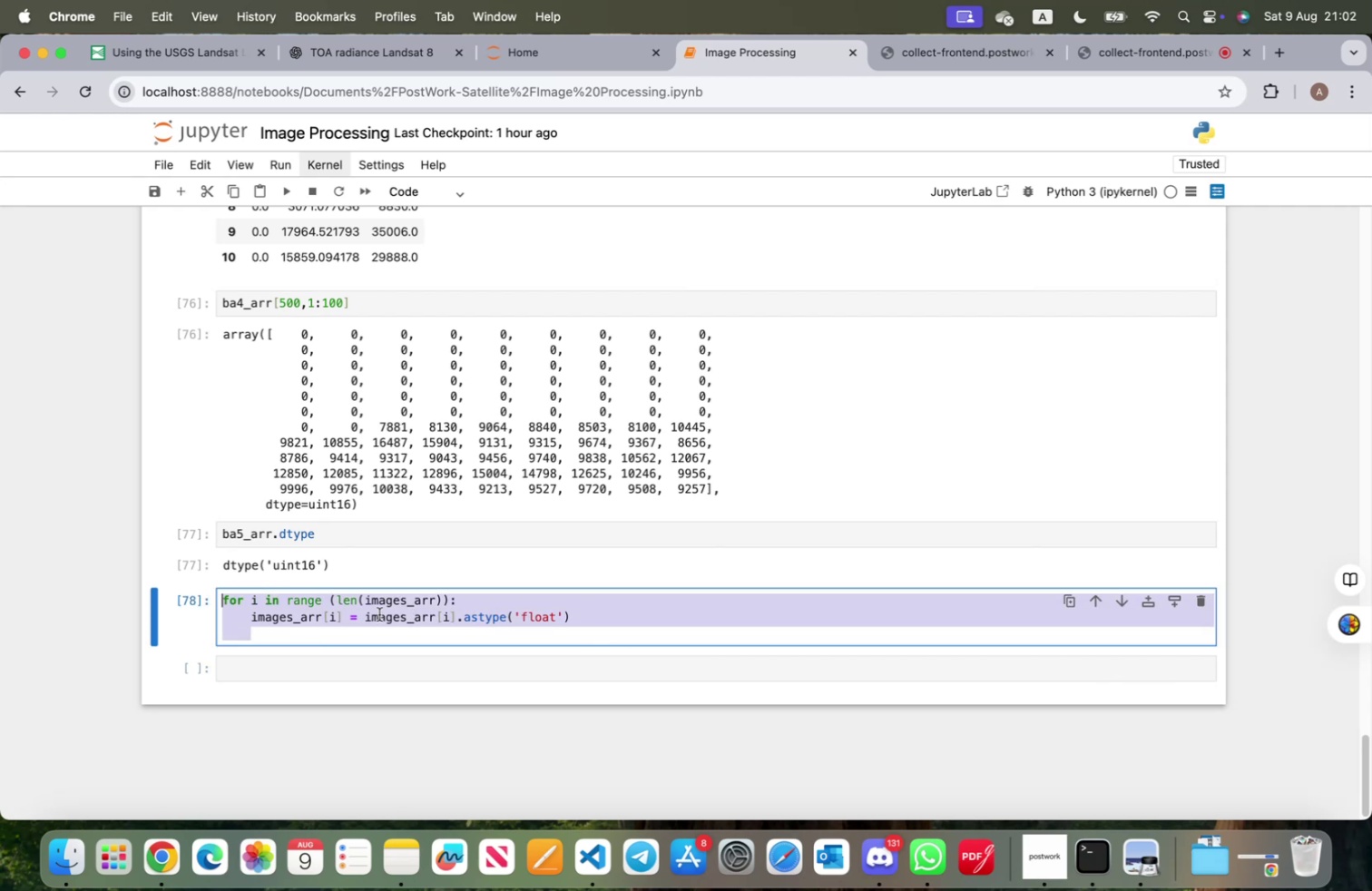 
type(3 Chang )
key(Backspace)
type(e the d)
key(Backspace)
type(array for )
key(Backspace)
type(mat from int to l)
key(Backspace)
type(float)
 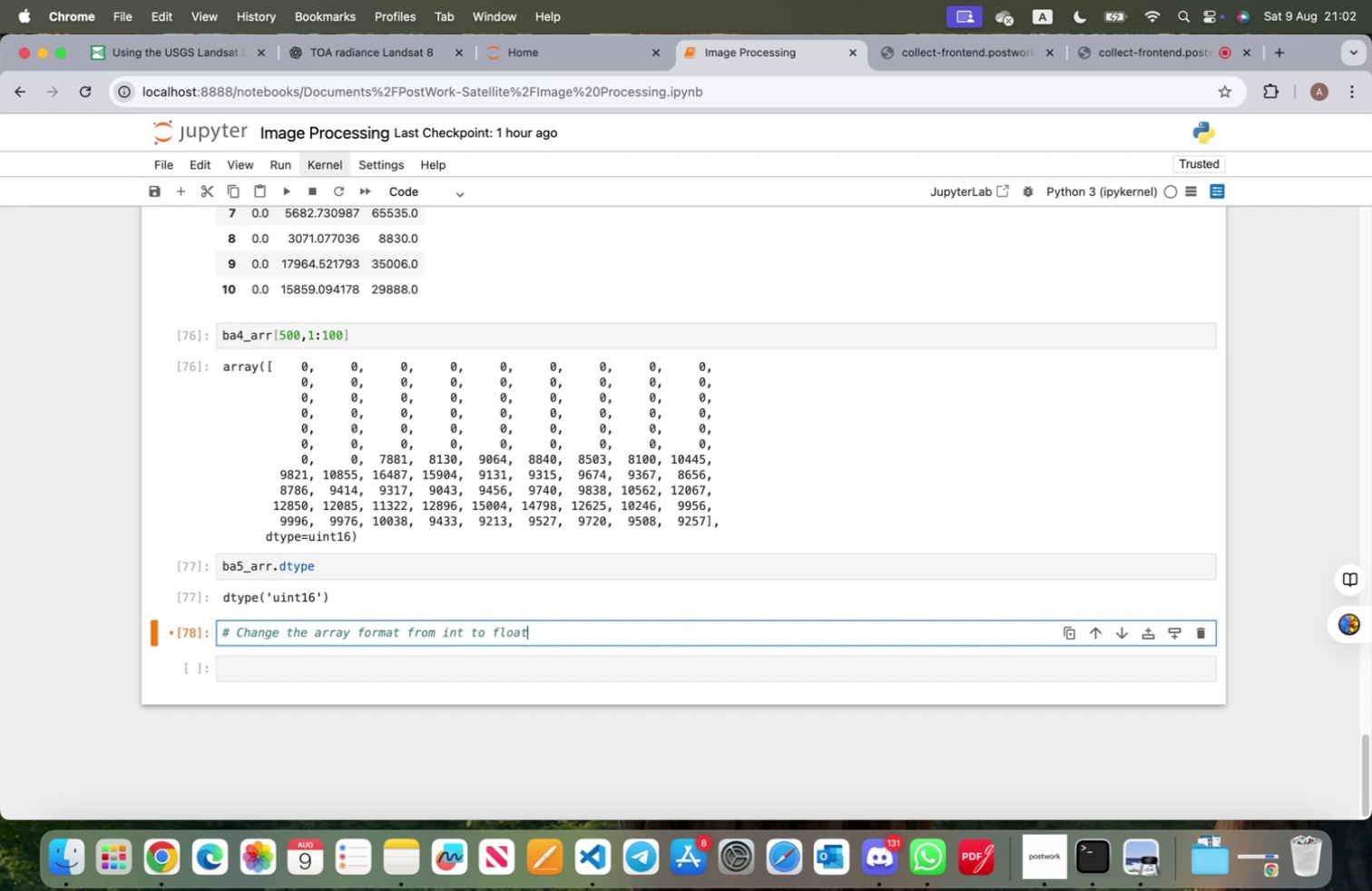 
key(Enter)
 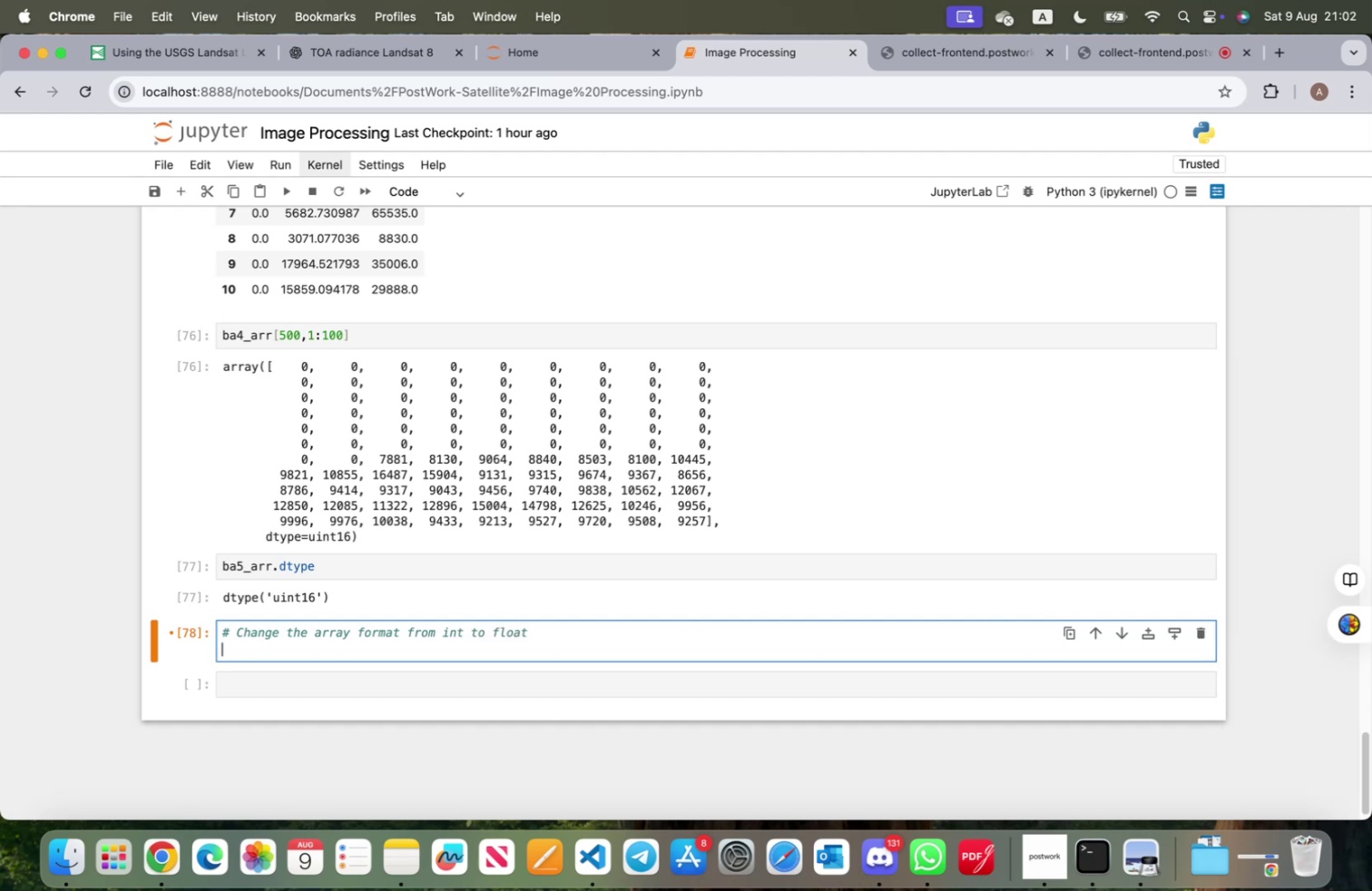 
type(ba1_arr = ba1+ar)
key(Backspace)
key(Backspace)
key(Backspace)
type(_arr.as)
key(Backspace)
type(stype('float)
 